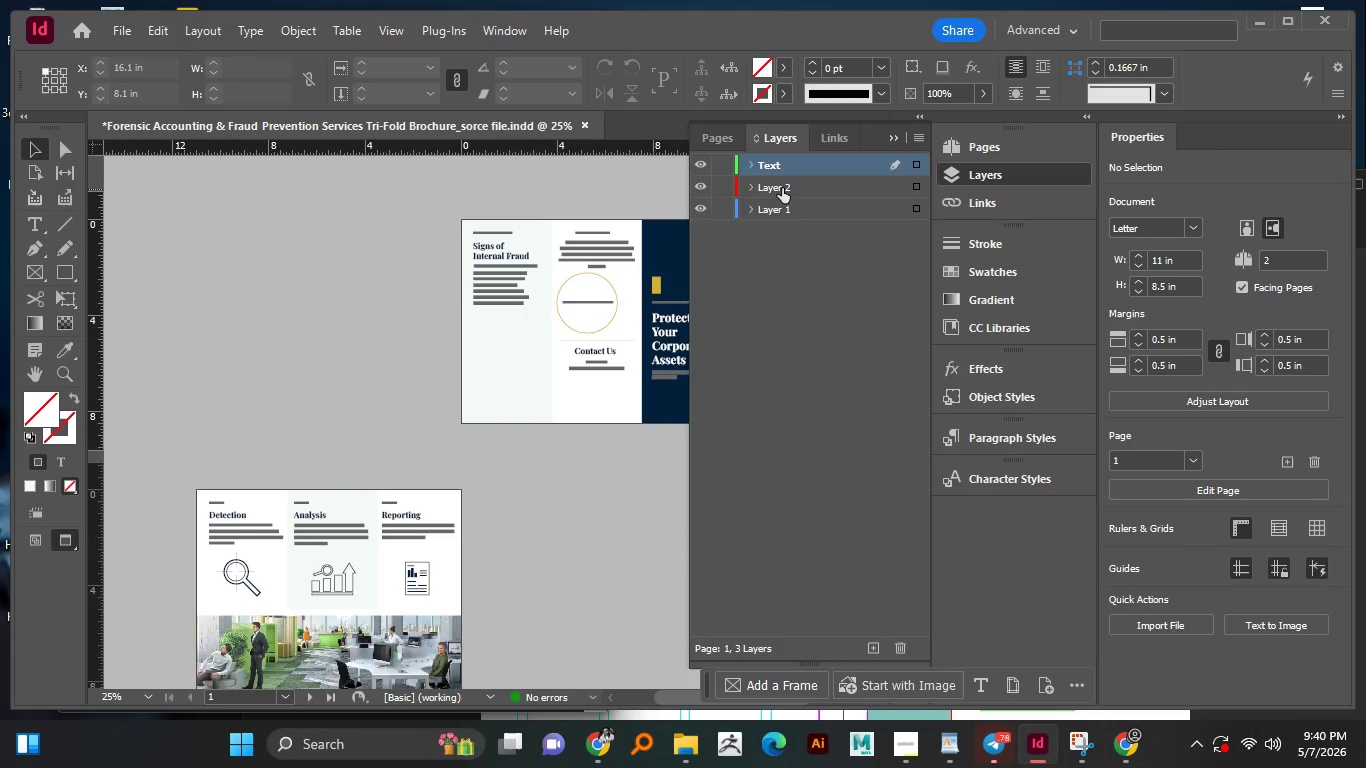 
double_click([782, 188])
 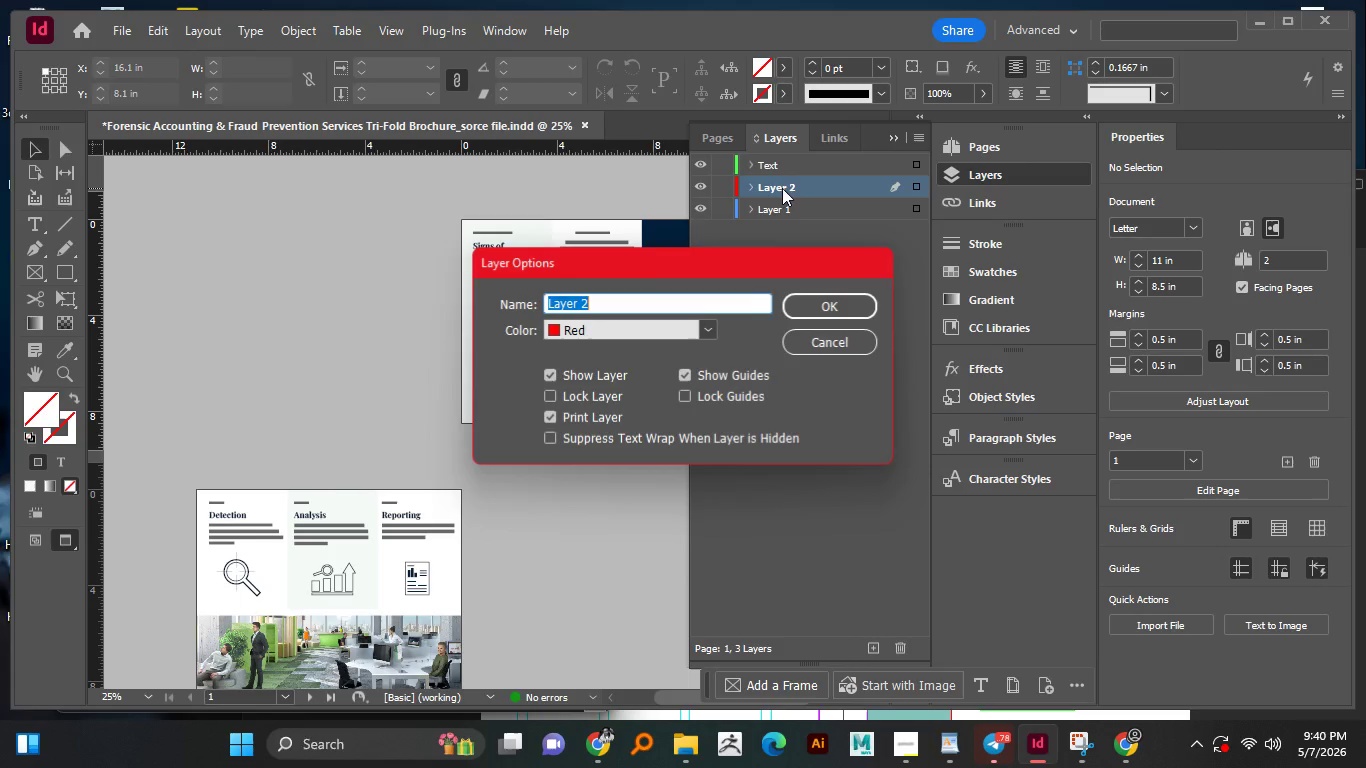 
type(Graphics)
 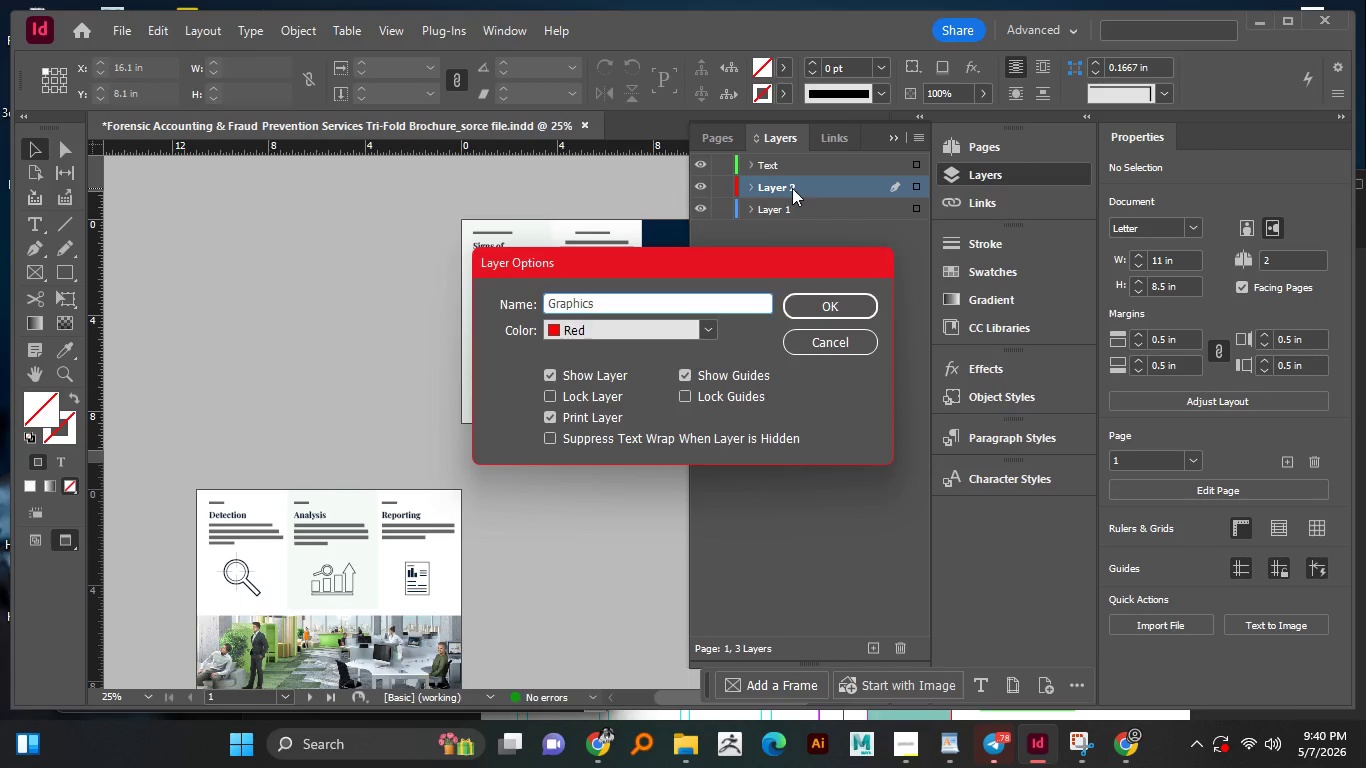 
key(Enter)
 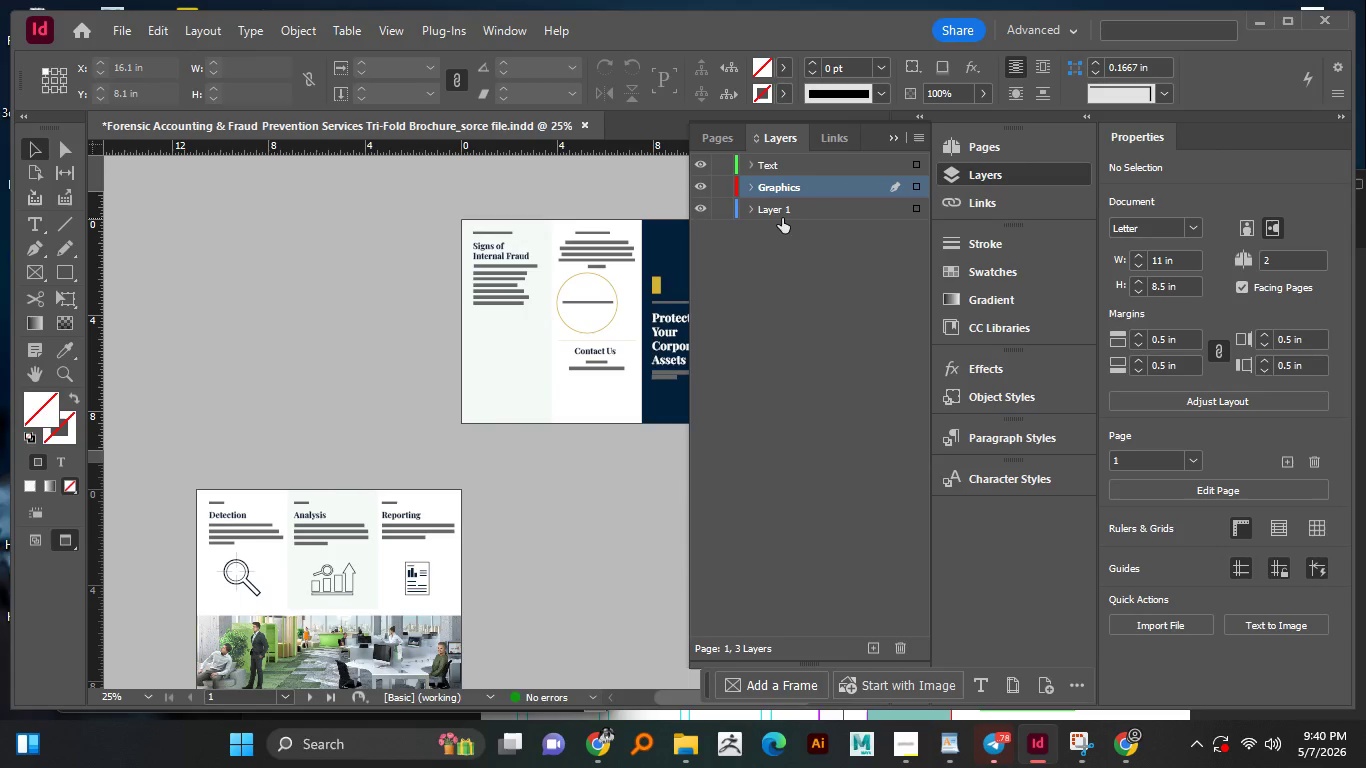 
double_click([783, 212])
 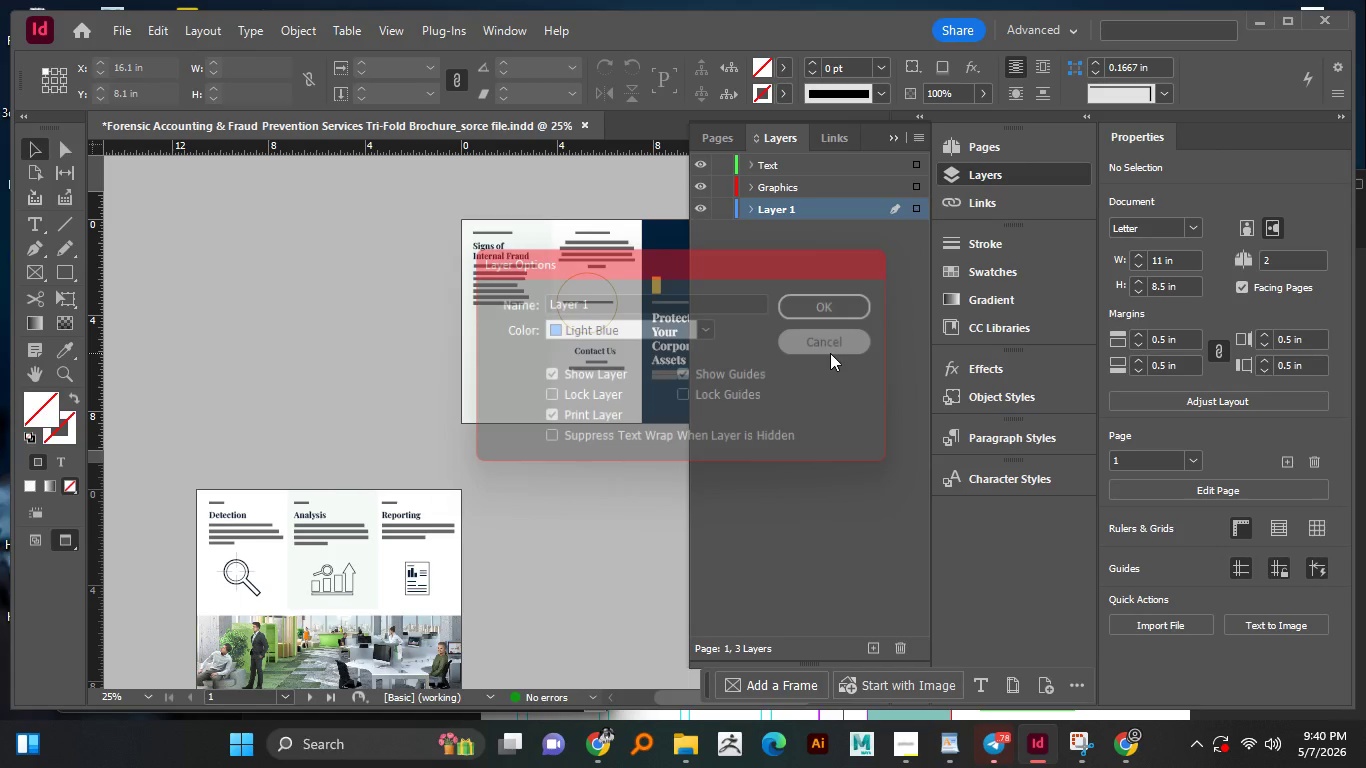 
wait(5.62)
 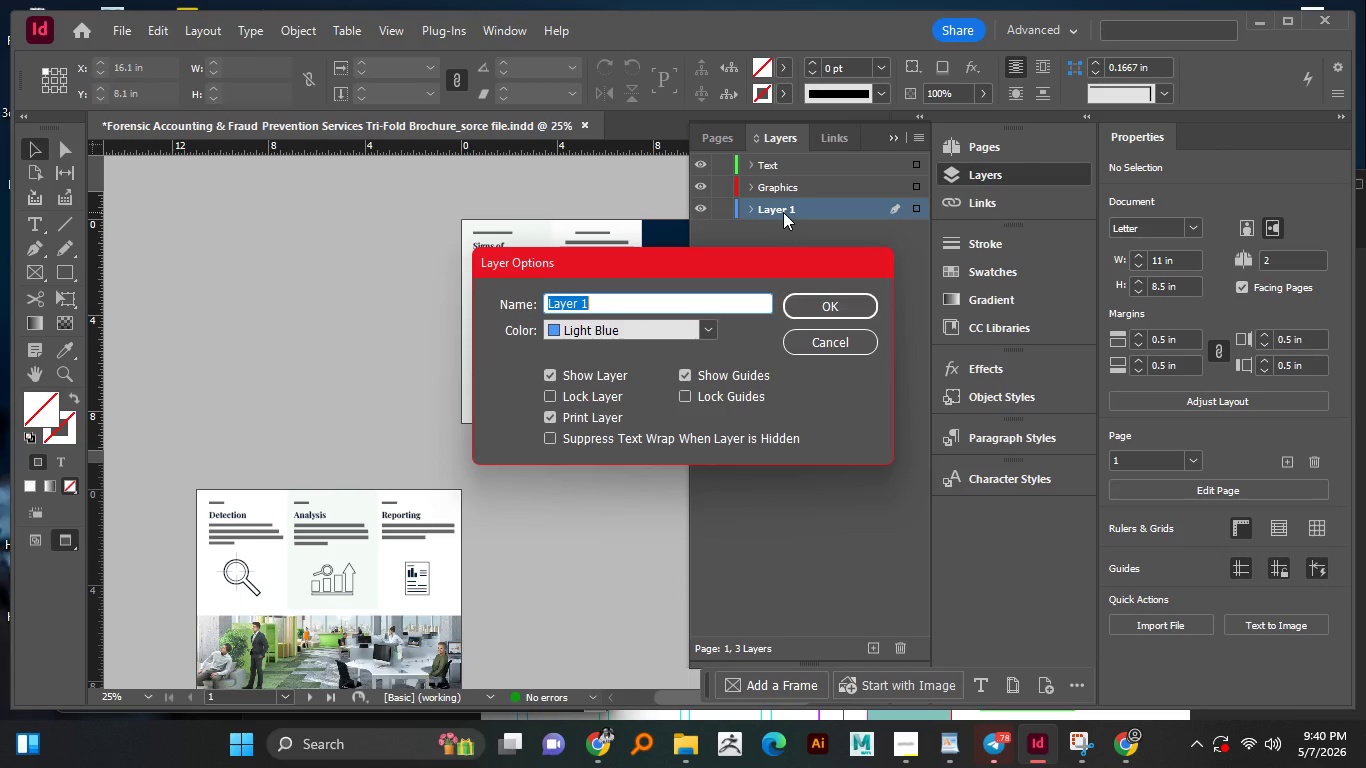 
left_click([877, 648])
 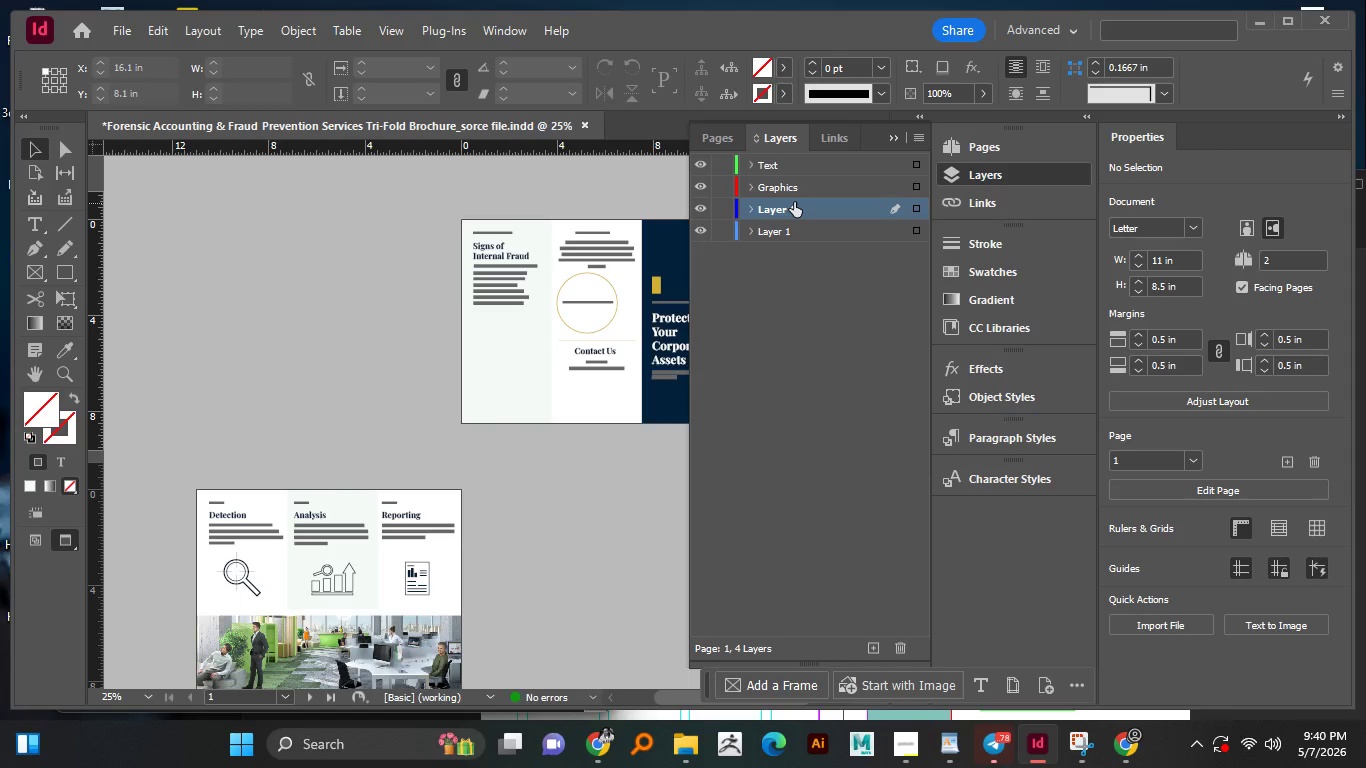 
double_click([794, 202])
 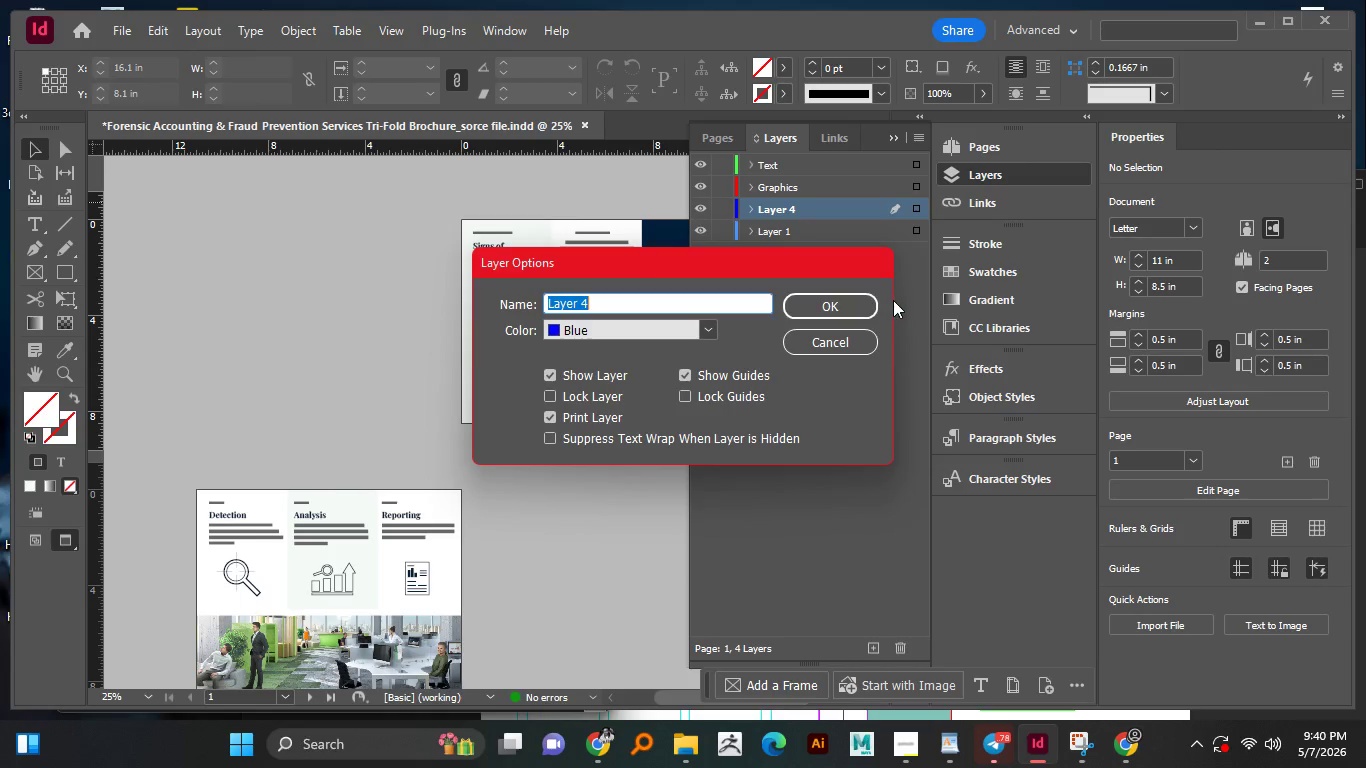 
type(Imam)
key(Backspace)
type(ges)
 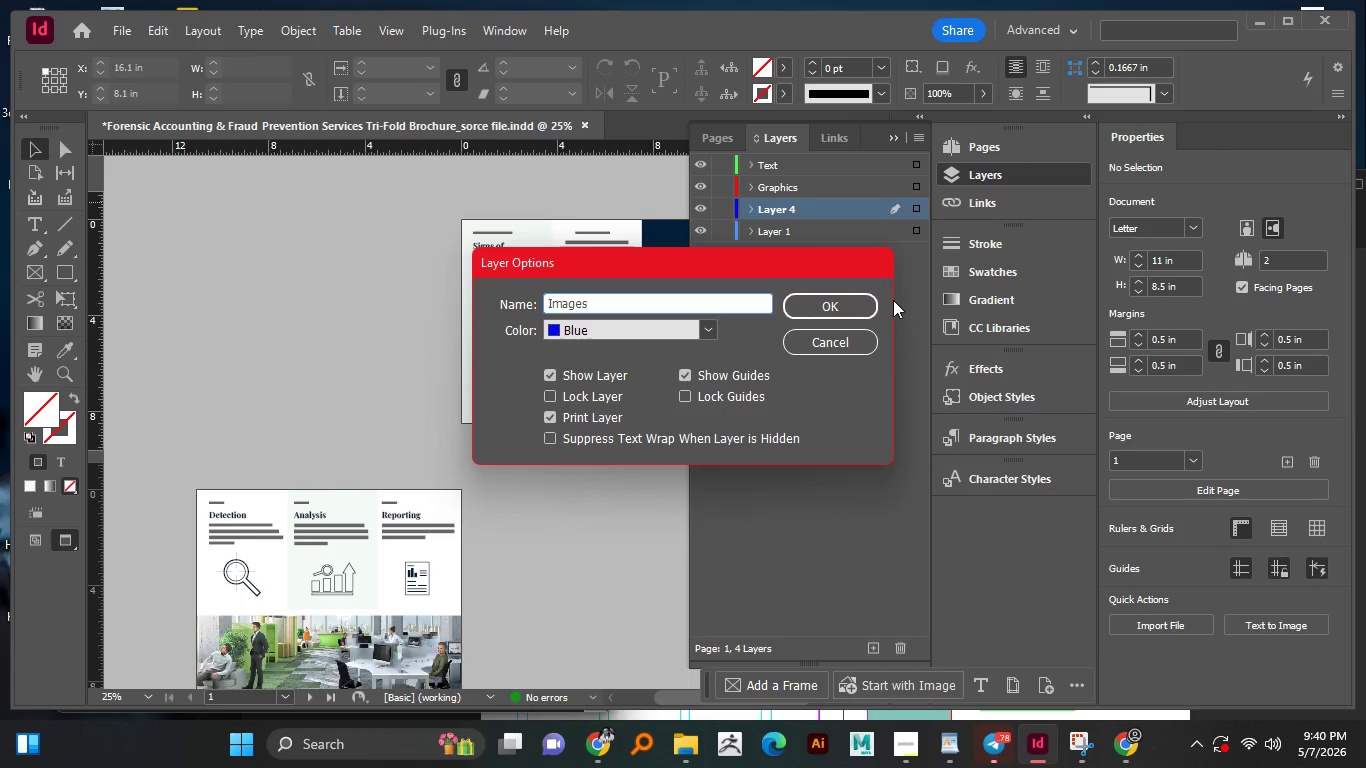 
key(Enter)
 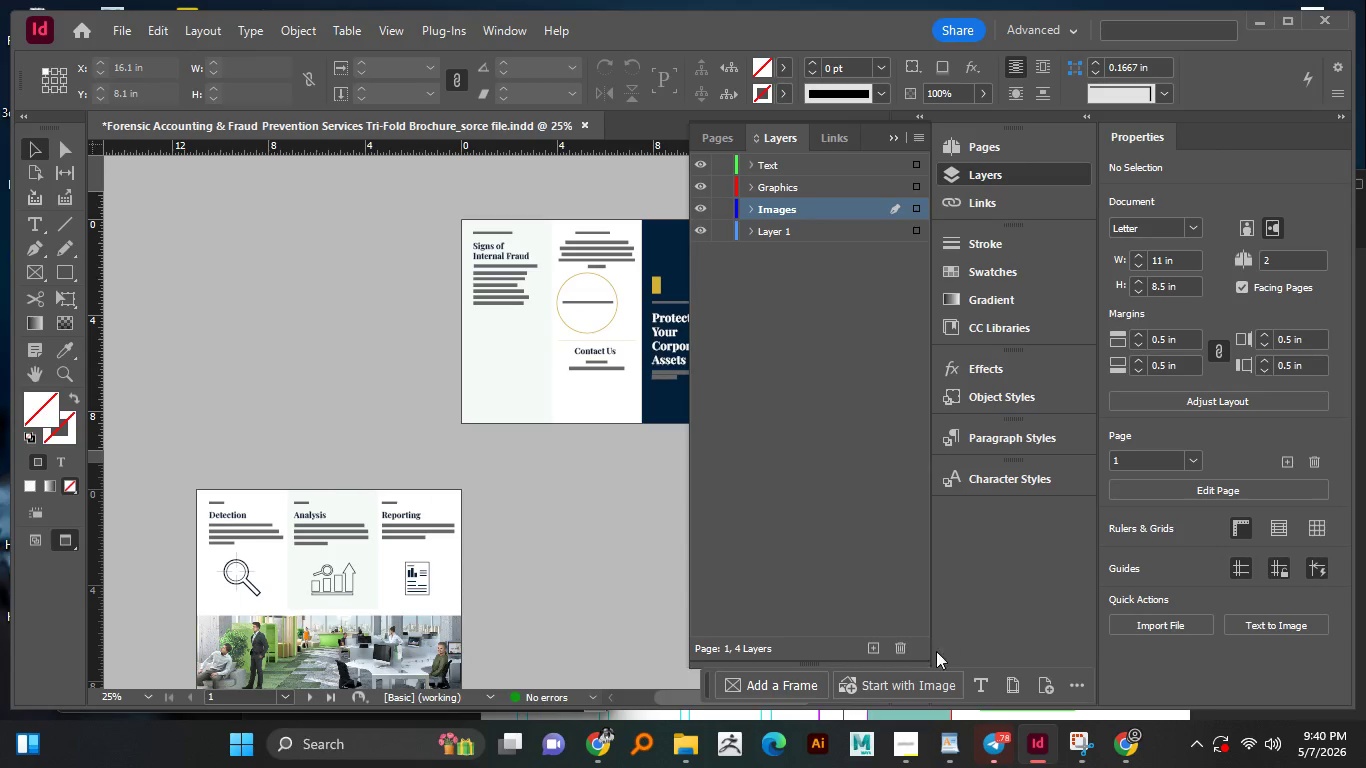 
left_click([873, 651])
 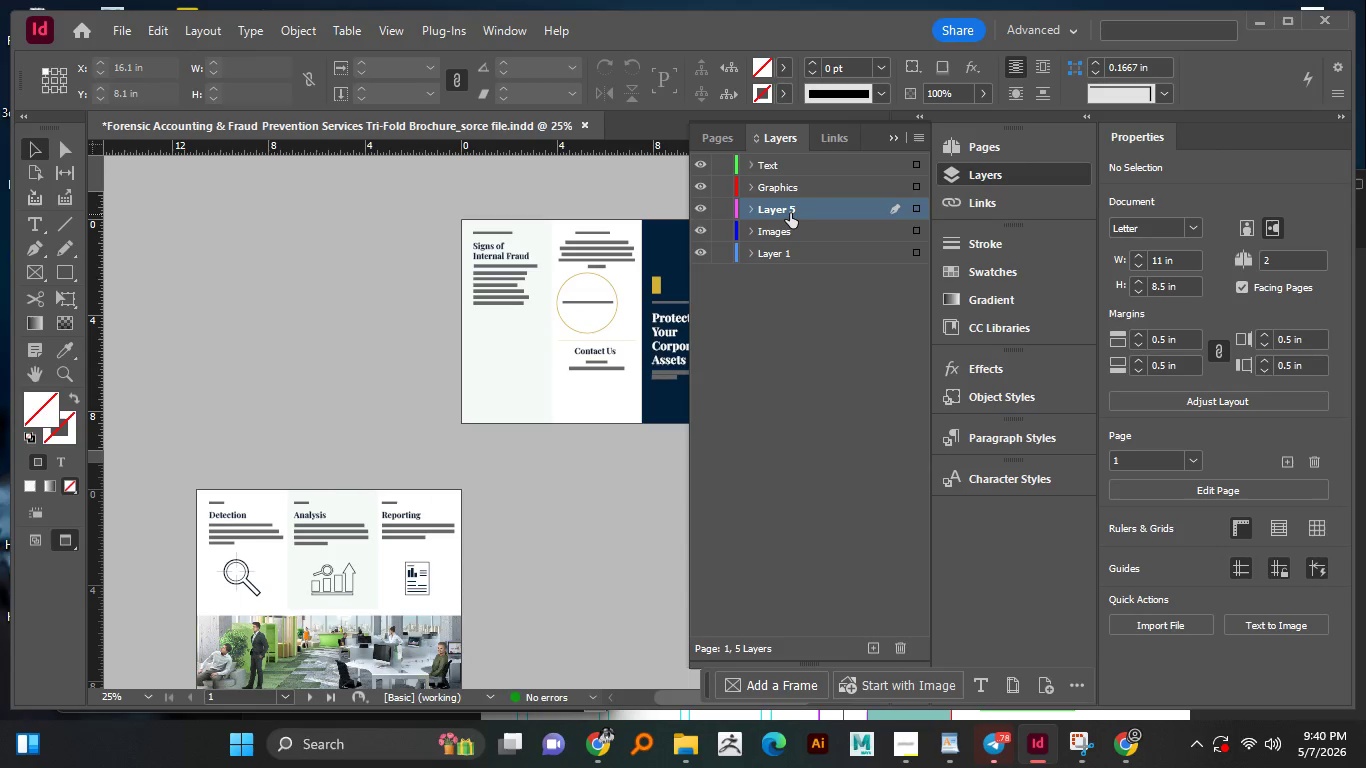 
double_click([790, 213])
 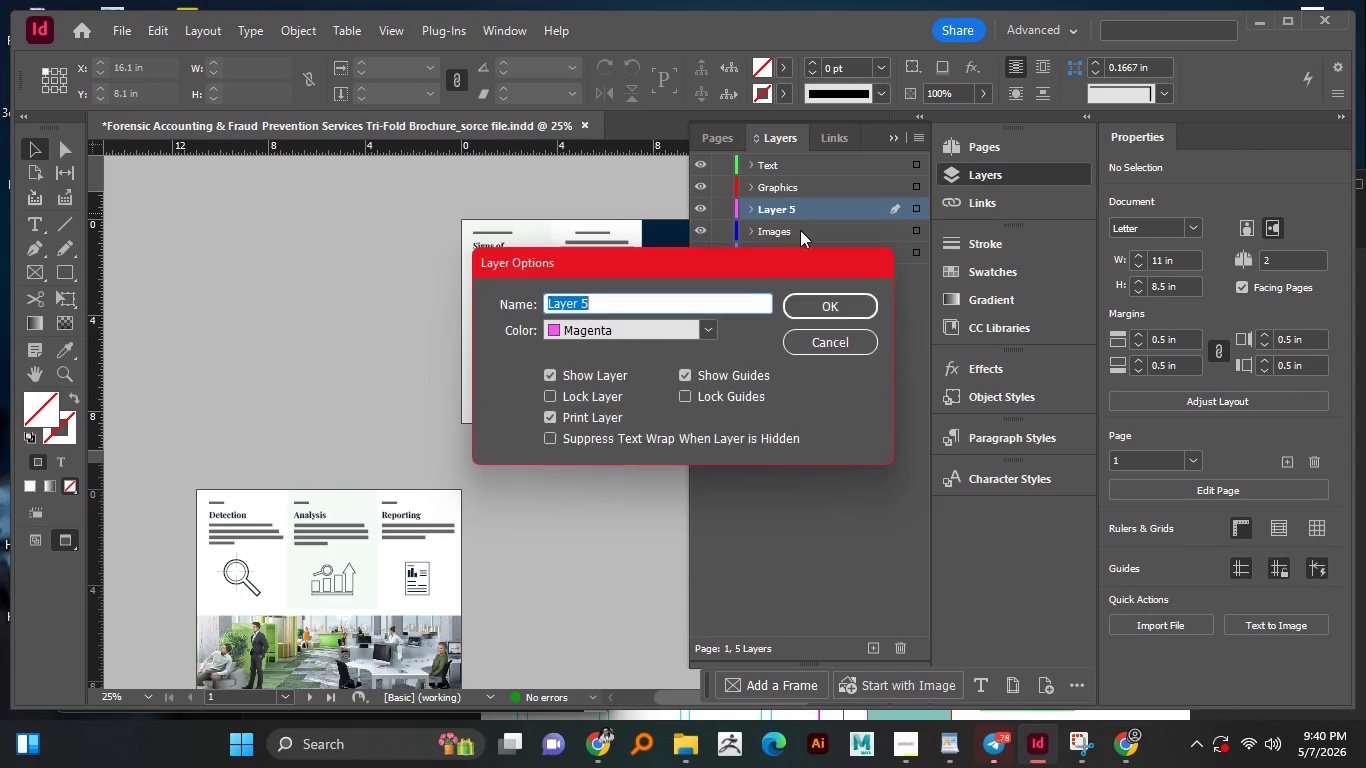 
type(Icons)
 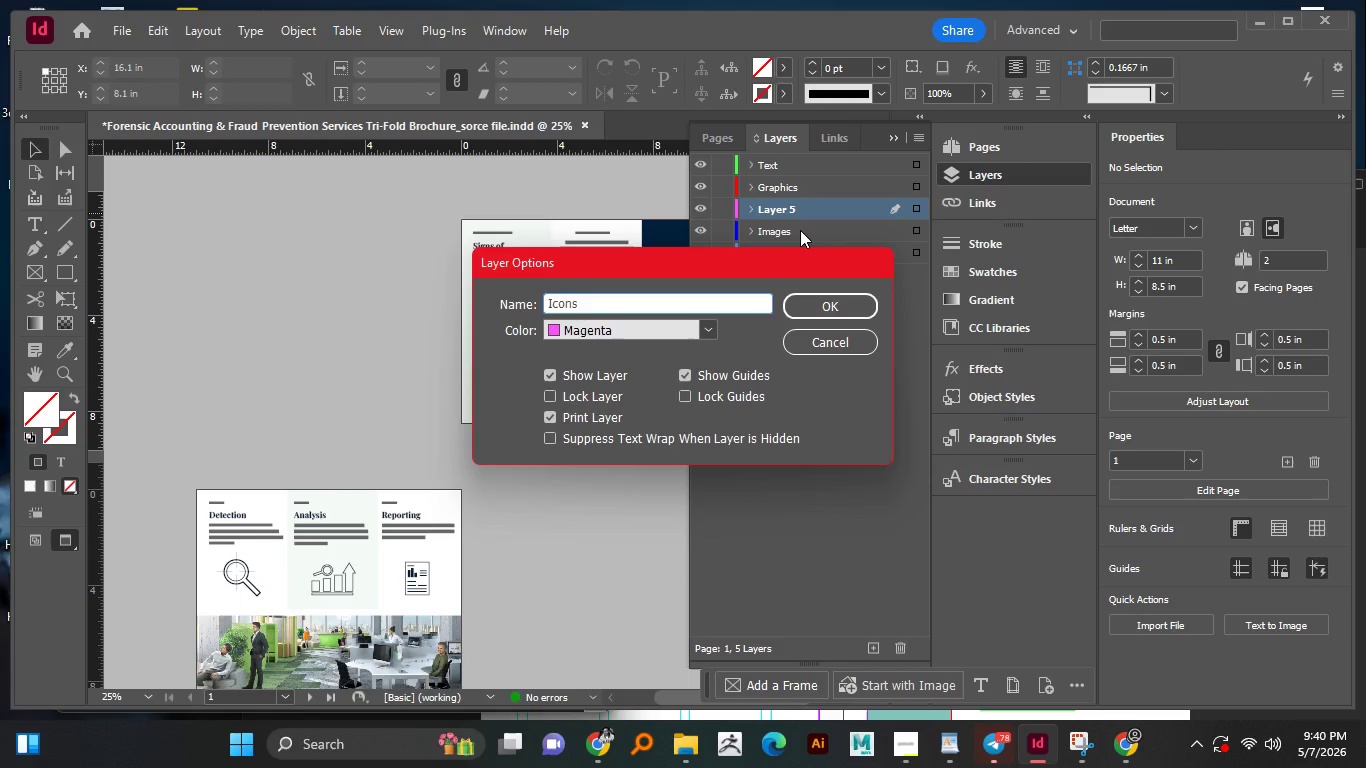 
key(Enter)
 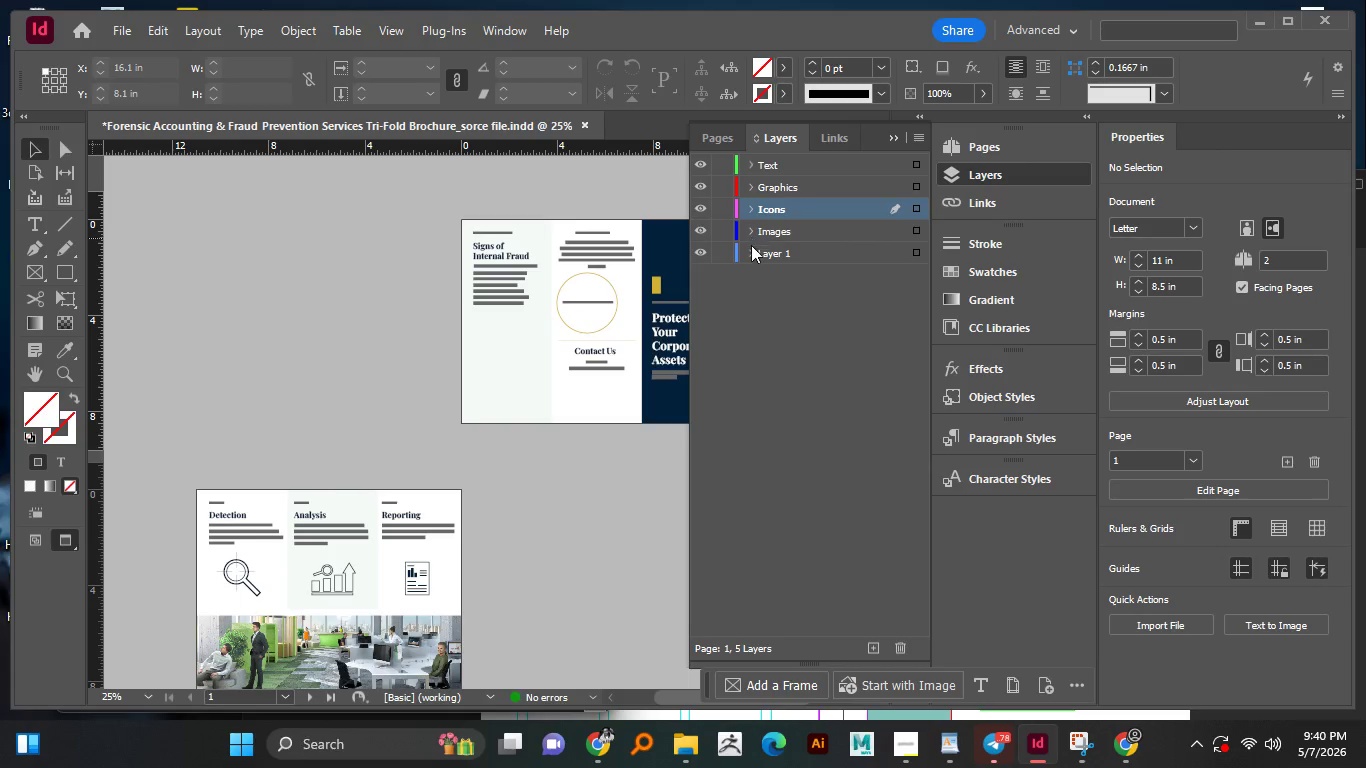 
double_click([771, 251])
 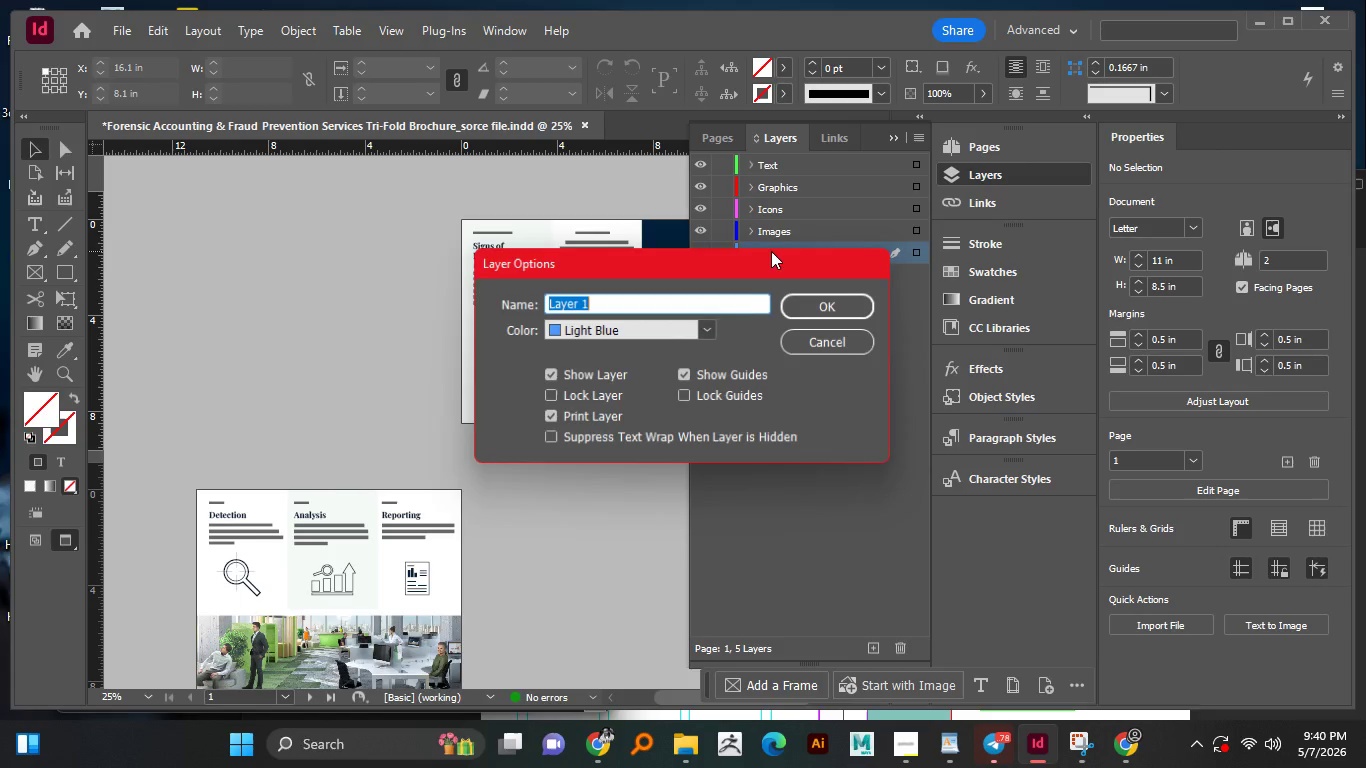 
type(Background)
 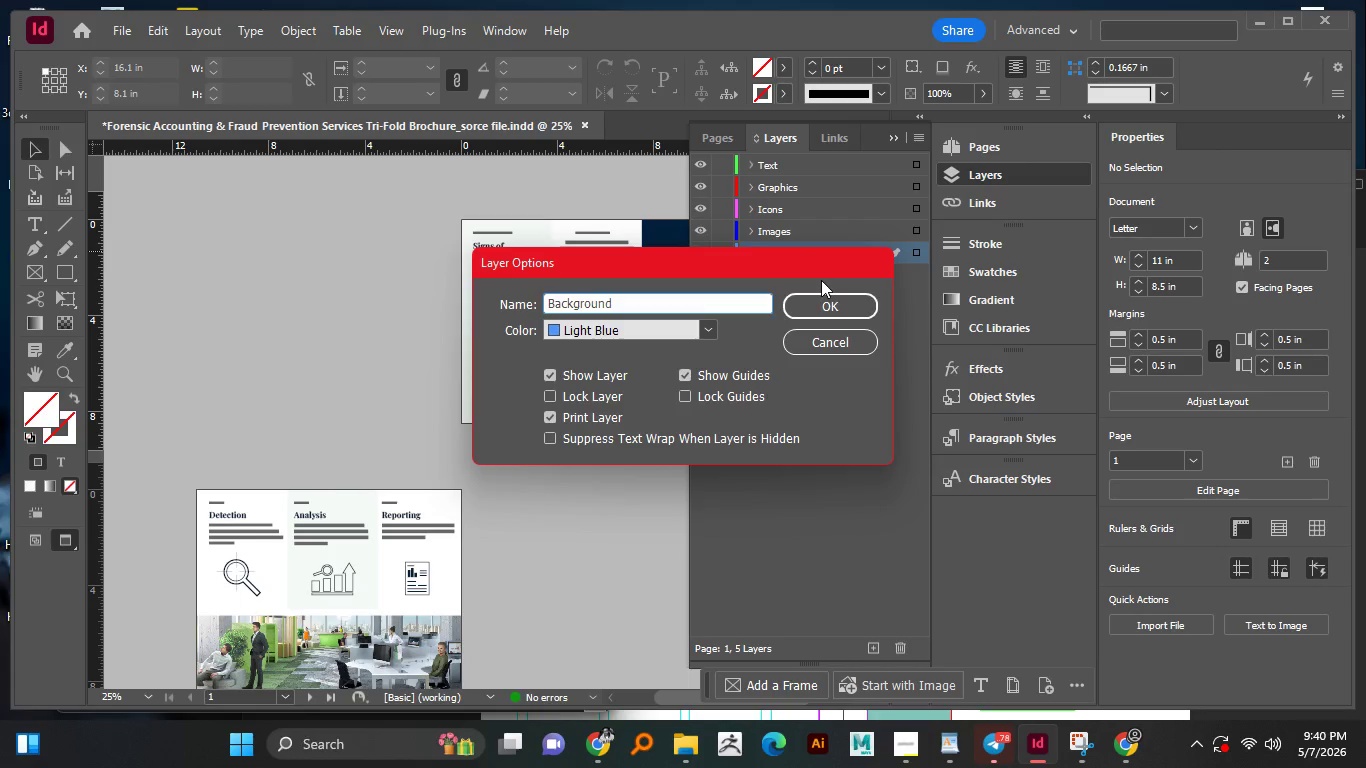 
key(Enter)
 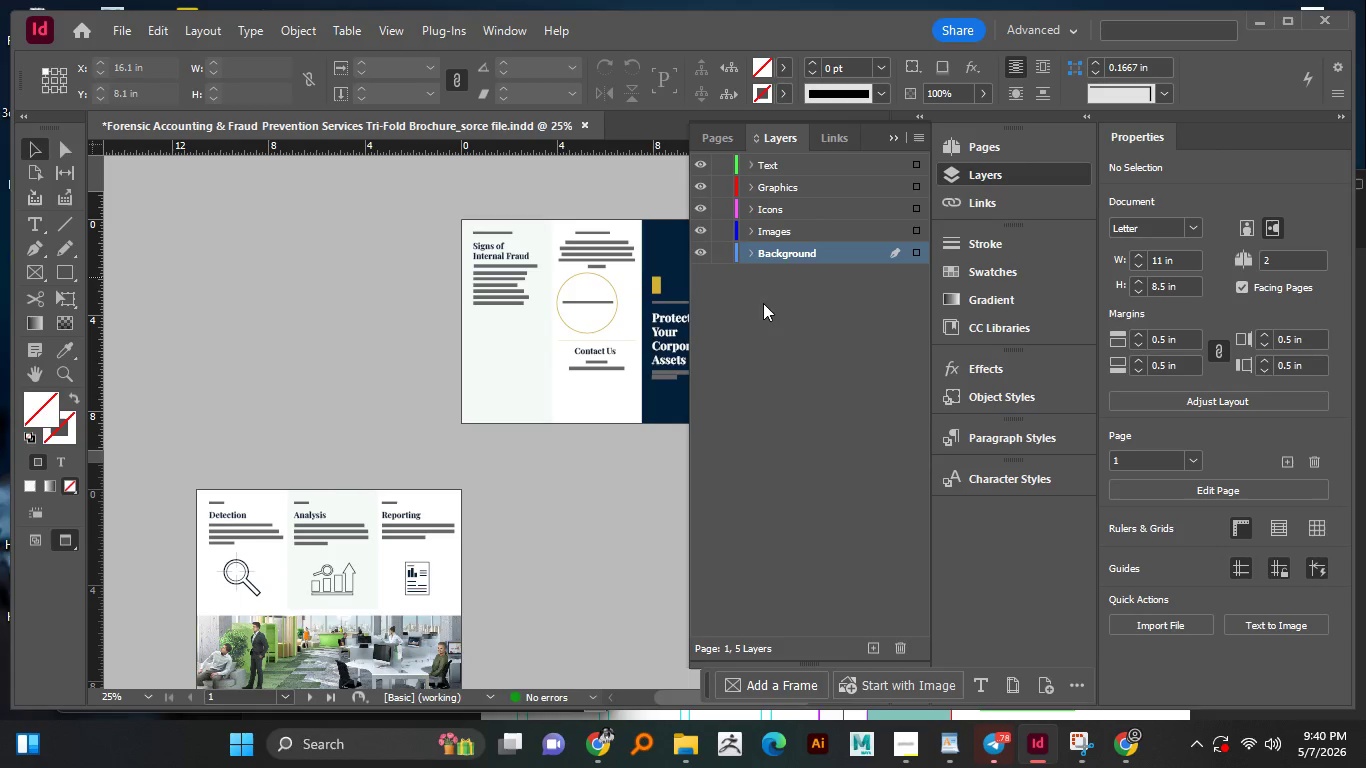 
scroll: coordinate [504, 509], scroll_direction: down, amount: 1.0
 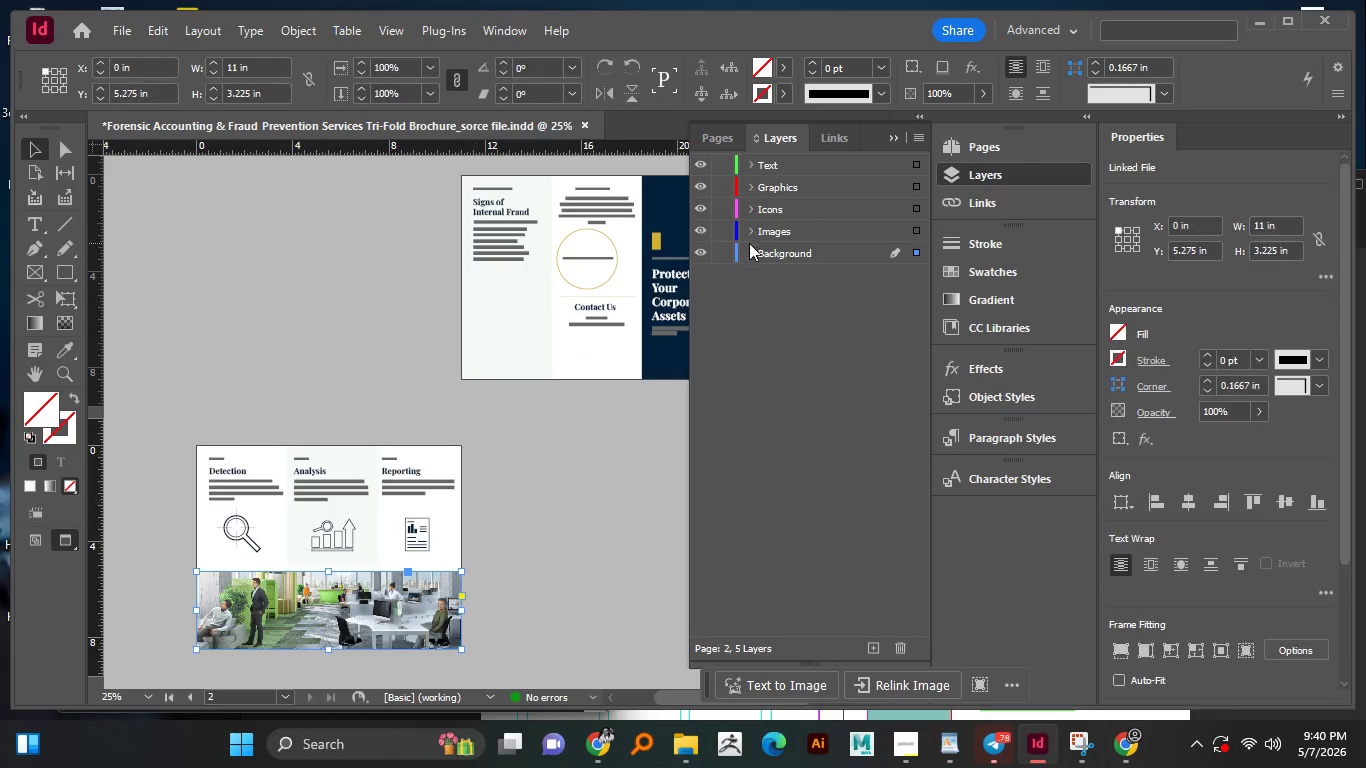 
left_click([743, 254])
 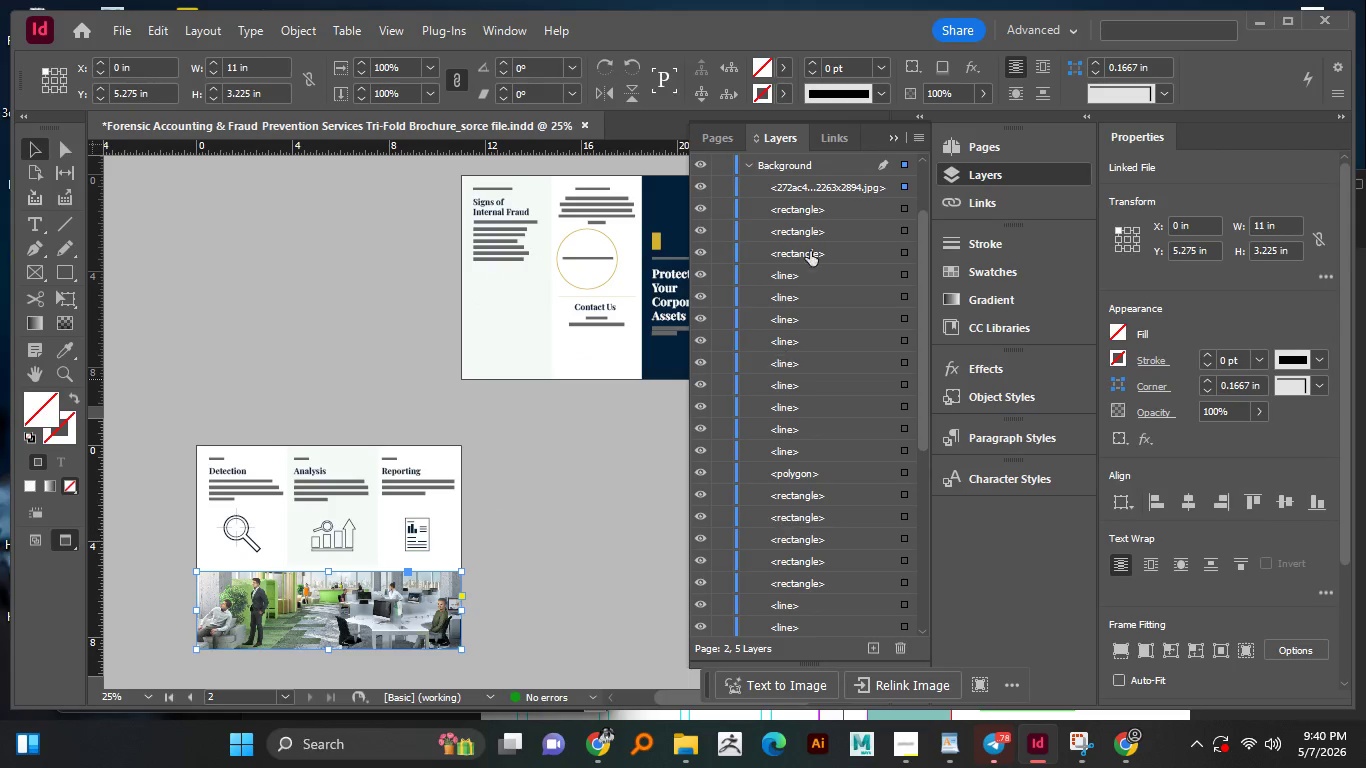 
scroll: coordinate [819, 262], scroll_direction: up, amount: 5.0
 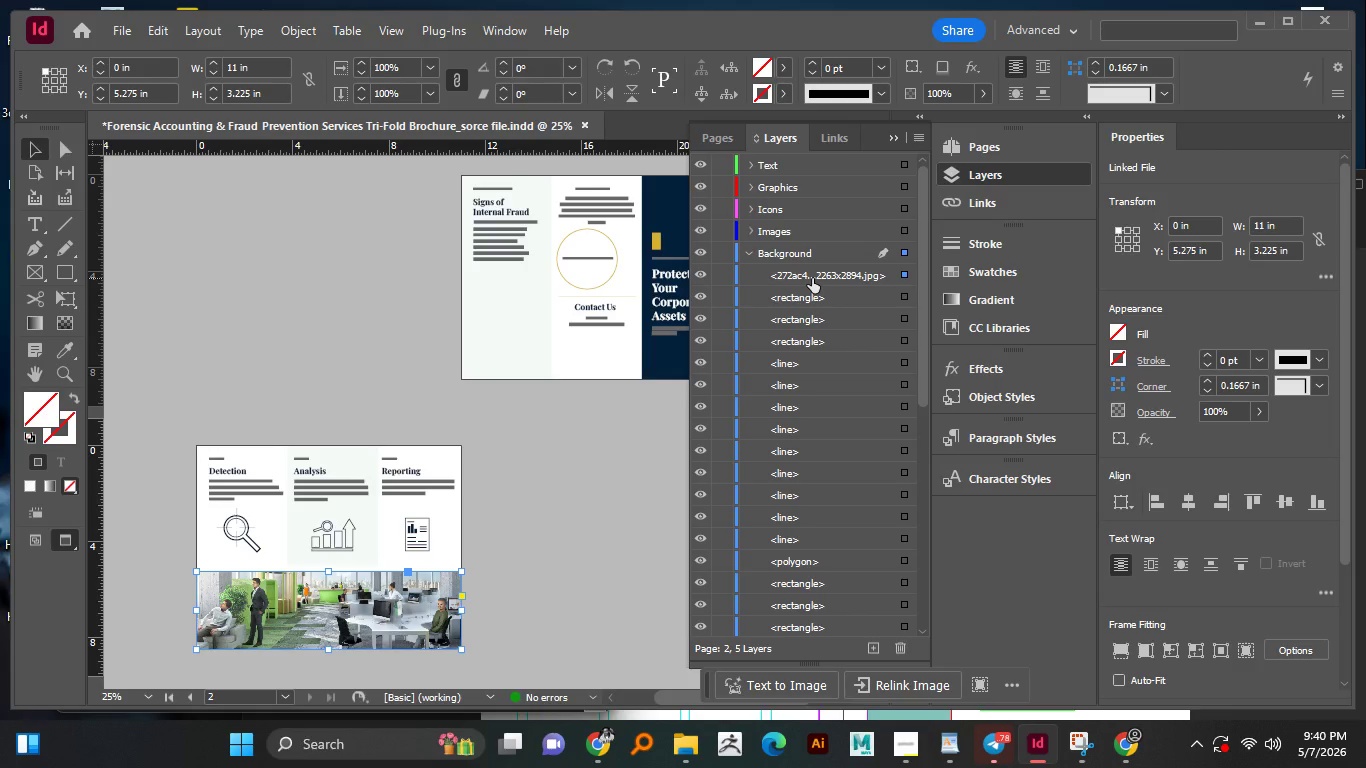 
left_click_drag(start_coordinate=[812, 278], to_coordinate=[810, 236])
 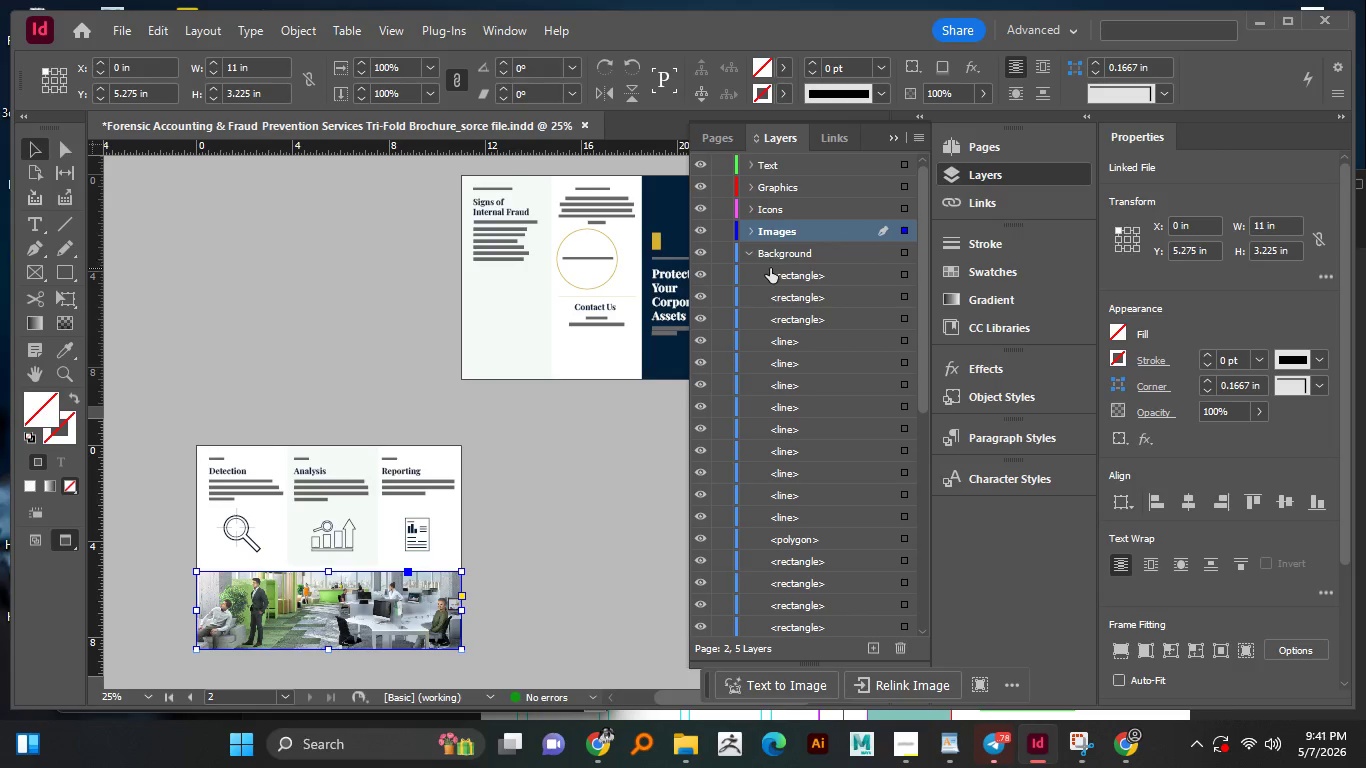 
scroll: coordinate [526, 342], scroll_direction: up, amount: 2.0
 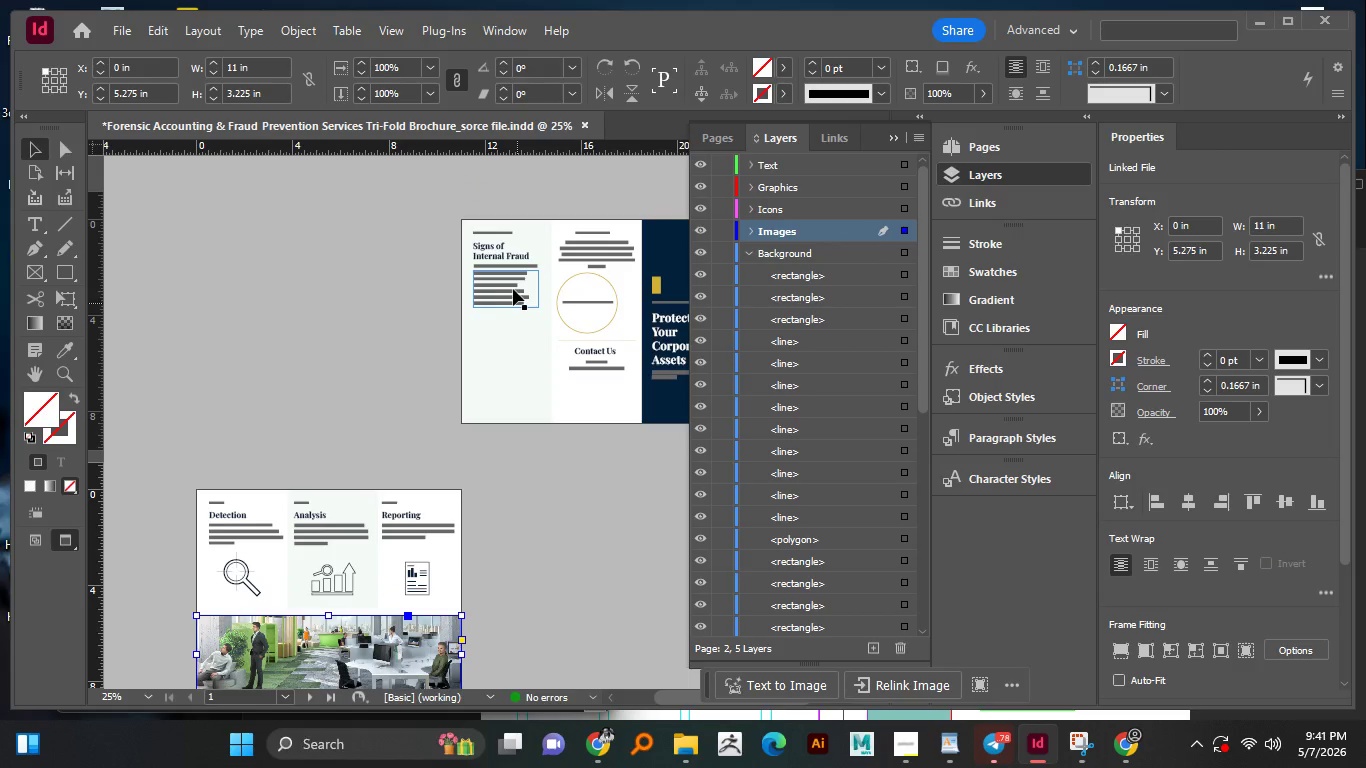 
left_click([512, 289])
 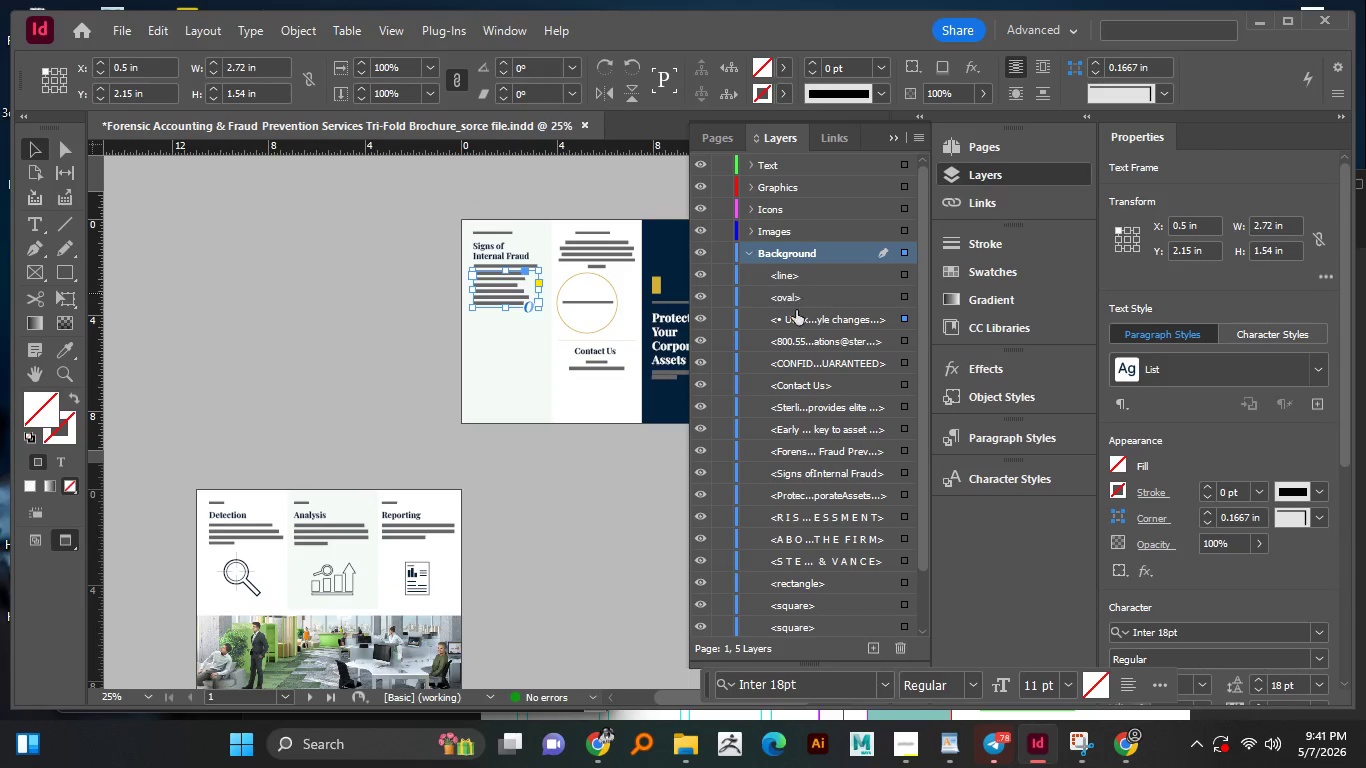 
left_click([797, 324])
 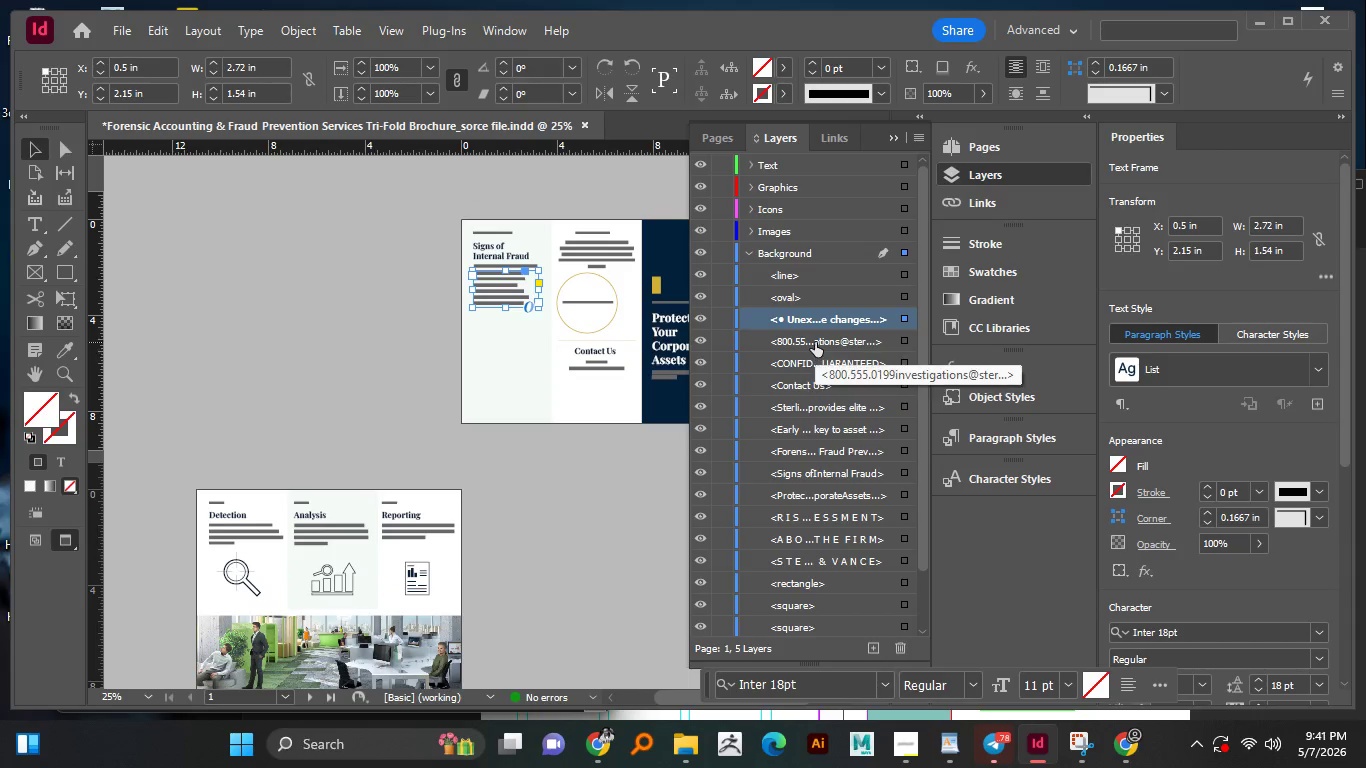 
hold_key(key=ControlLeft, duration=1.52)
left_click([815, 342])
 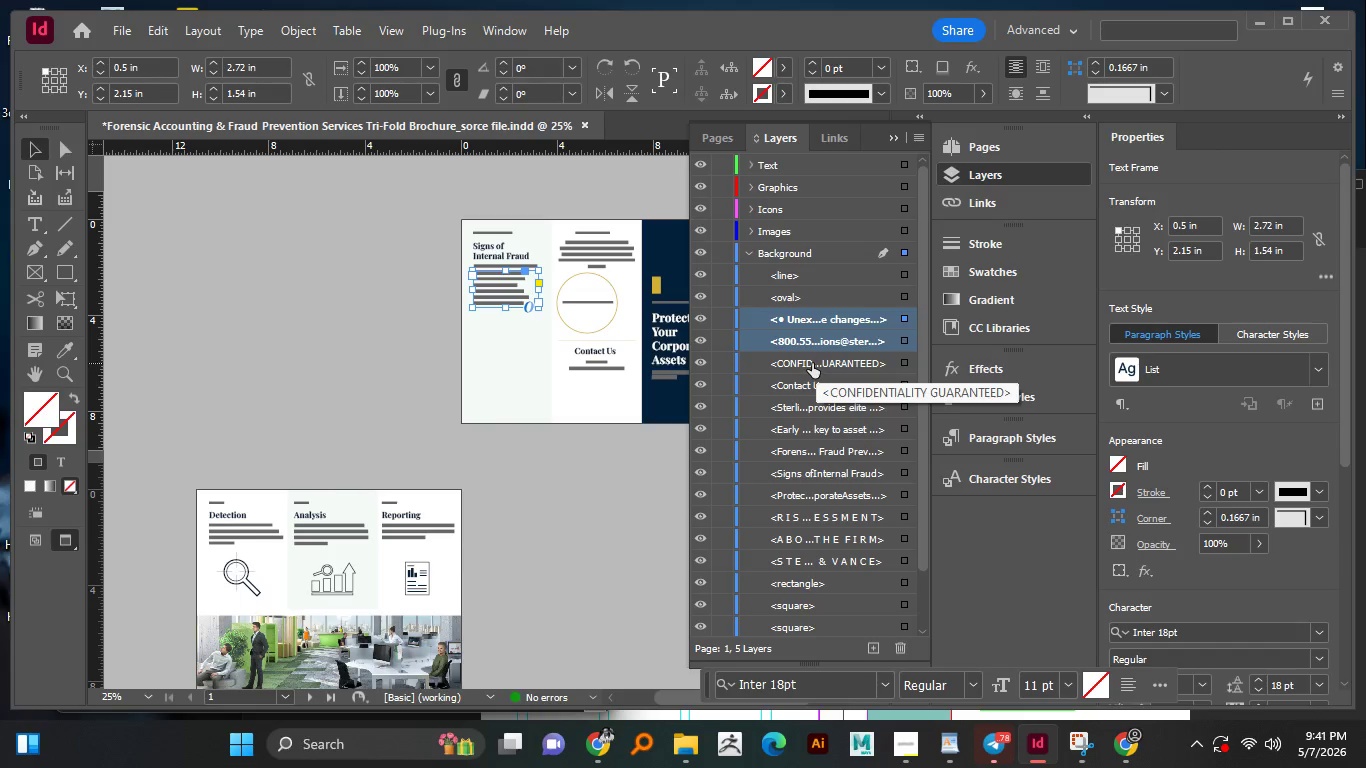 
hold_key(key=ControlLeft, duration=1.5)
 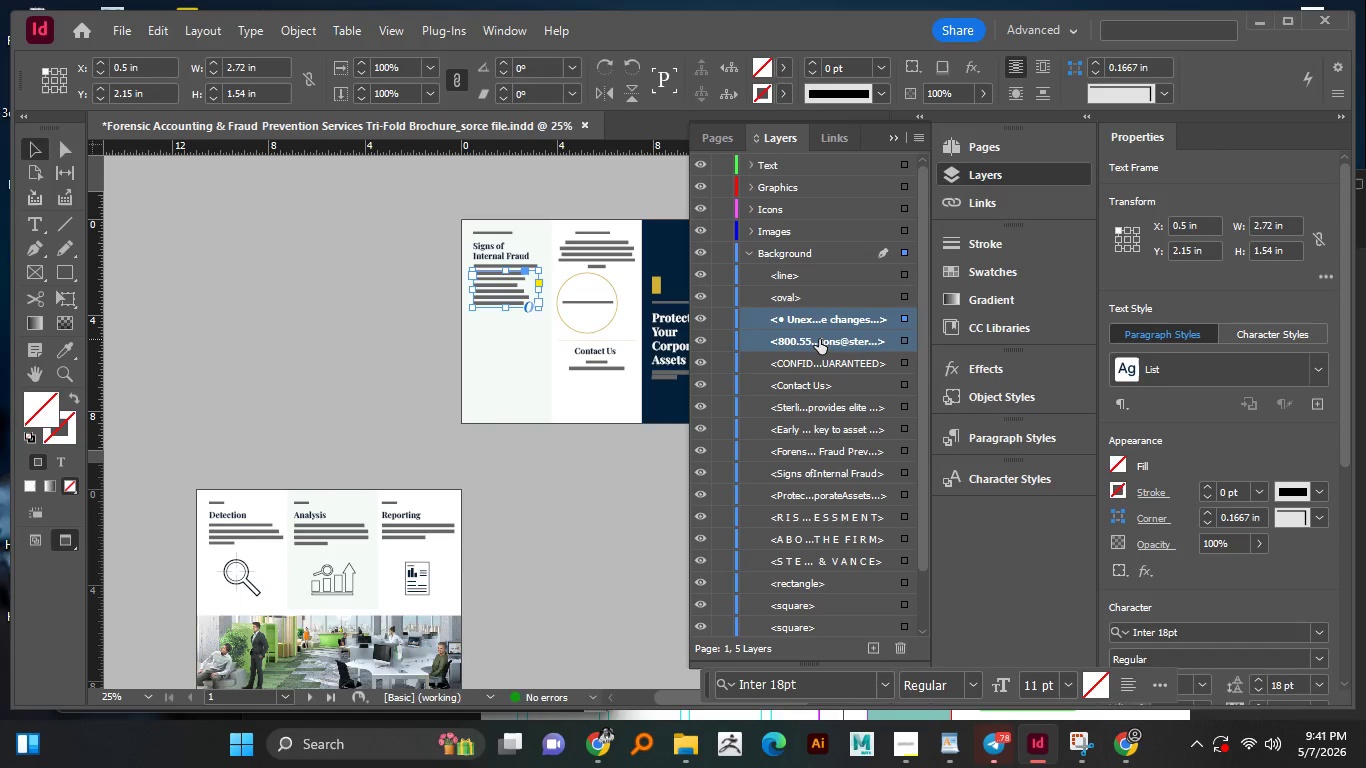 
hold_key(key=ControlLeft, duration=1.51)
left_click([819, 339])
 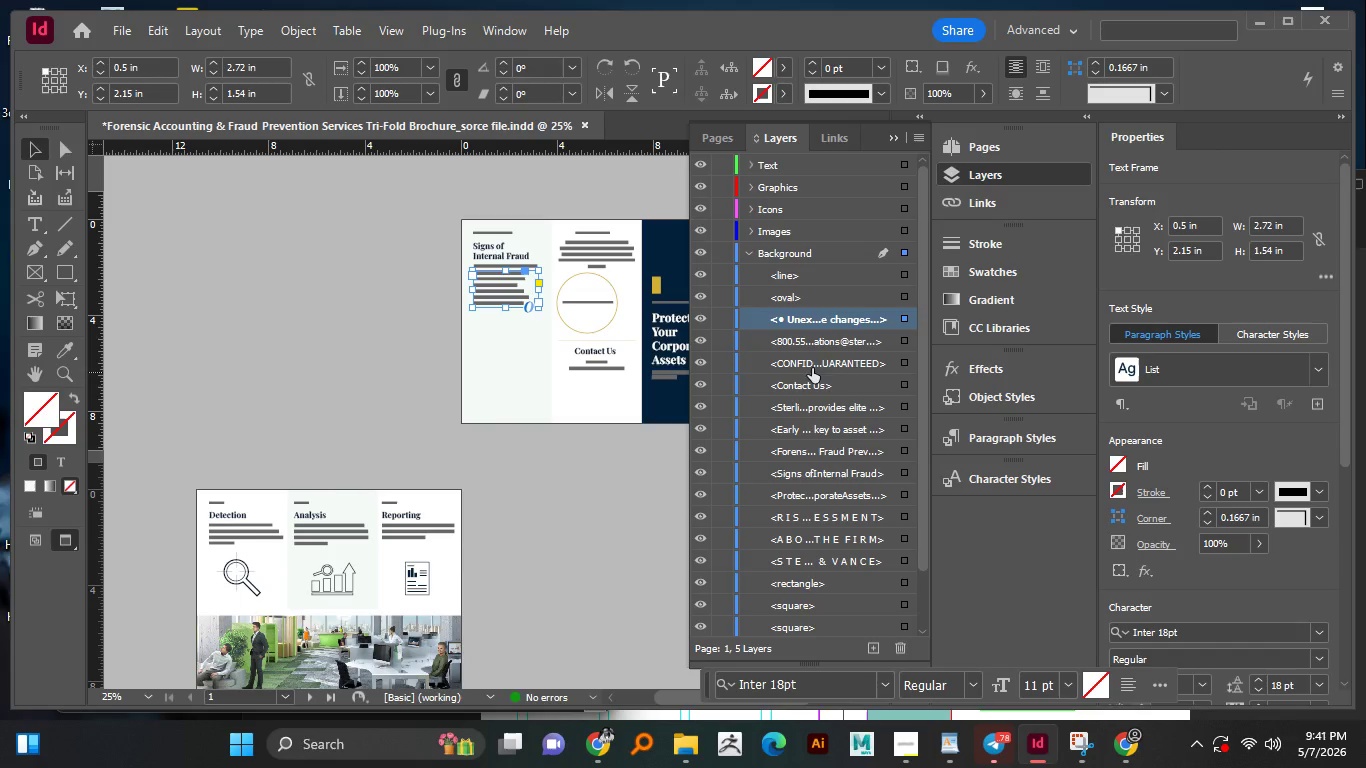 
hold_key(key=ControlLeft, duration=1.5)
left_click([815, 358])
 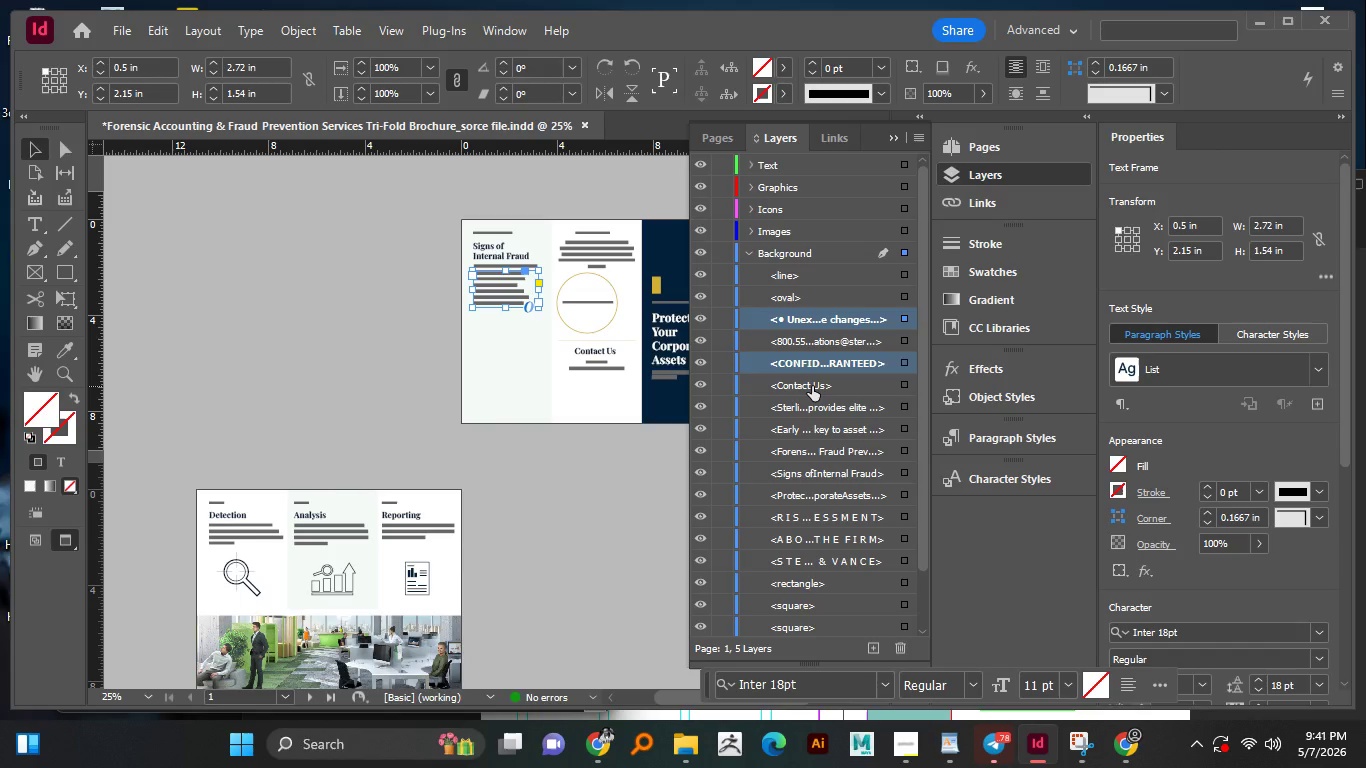 
hold_key(key=ControlLeft, duration=1.5)
left_click([812, 386])
 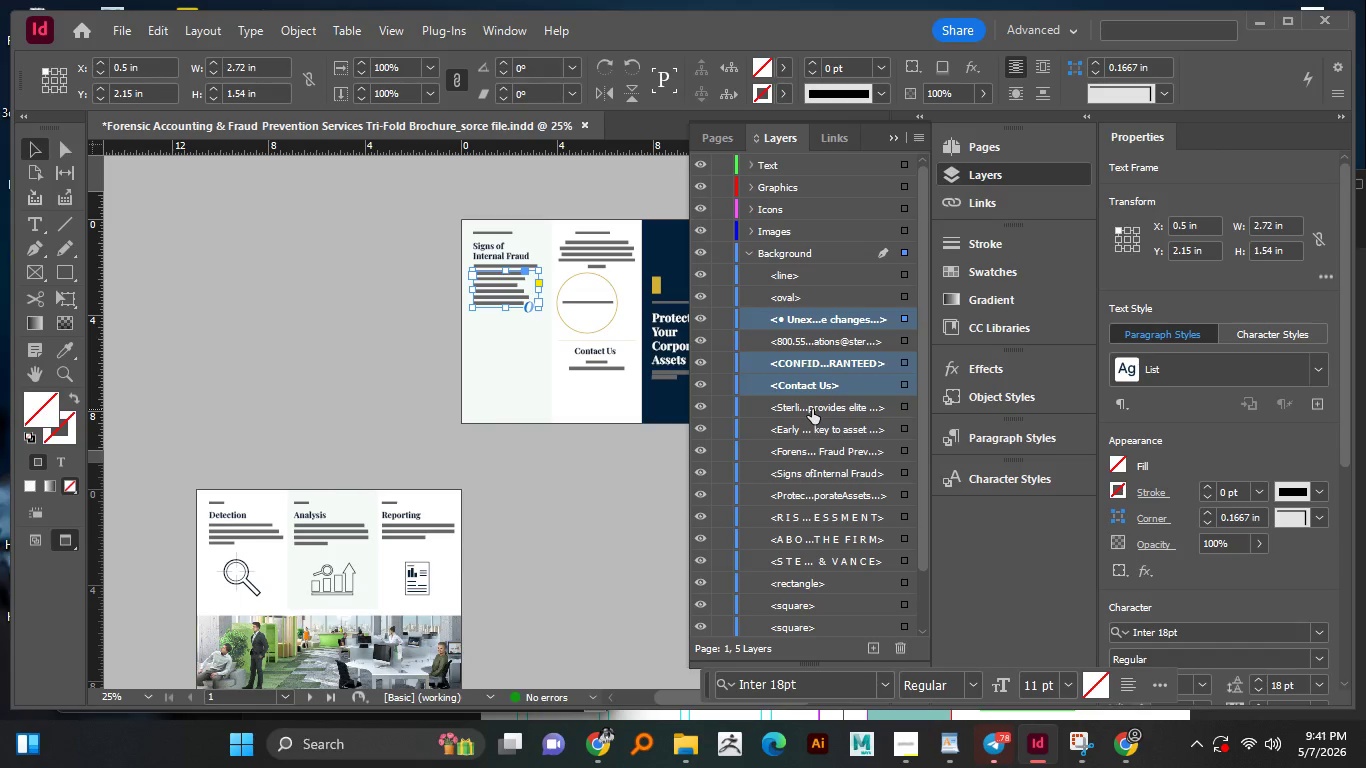 
hold_key(key=ControlLeft, duration=1.5)
left_click([812, 338])
 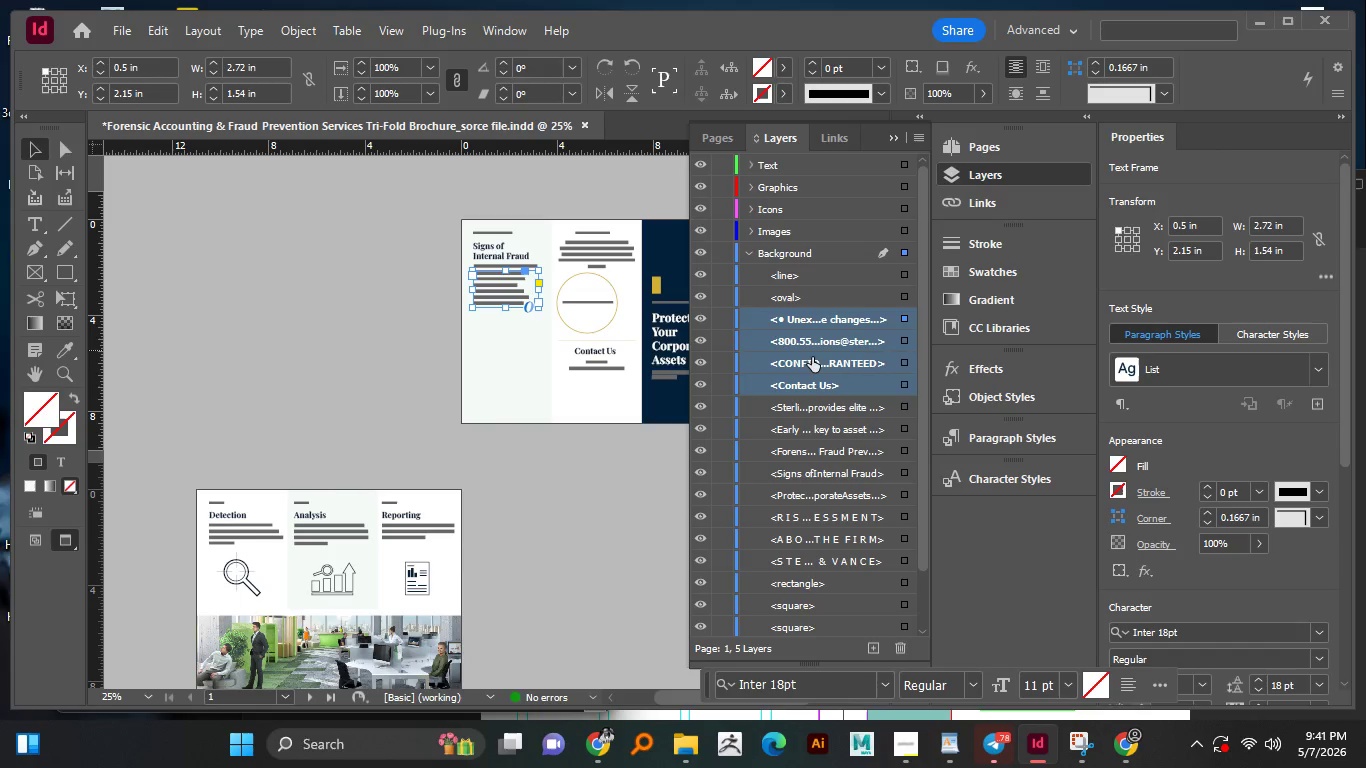 
hold_key(key=ControlLeft, duration=0.31)
 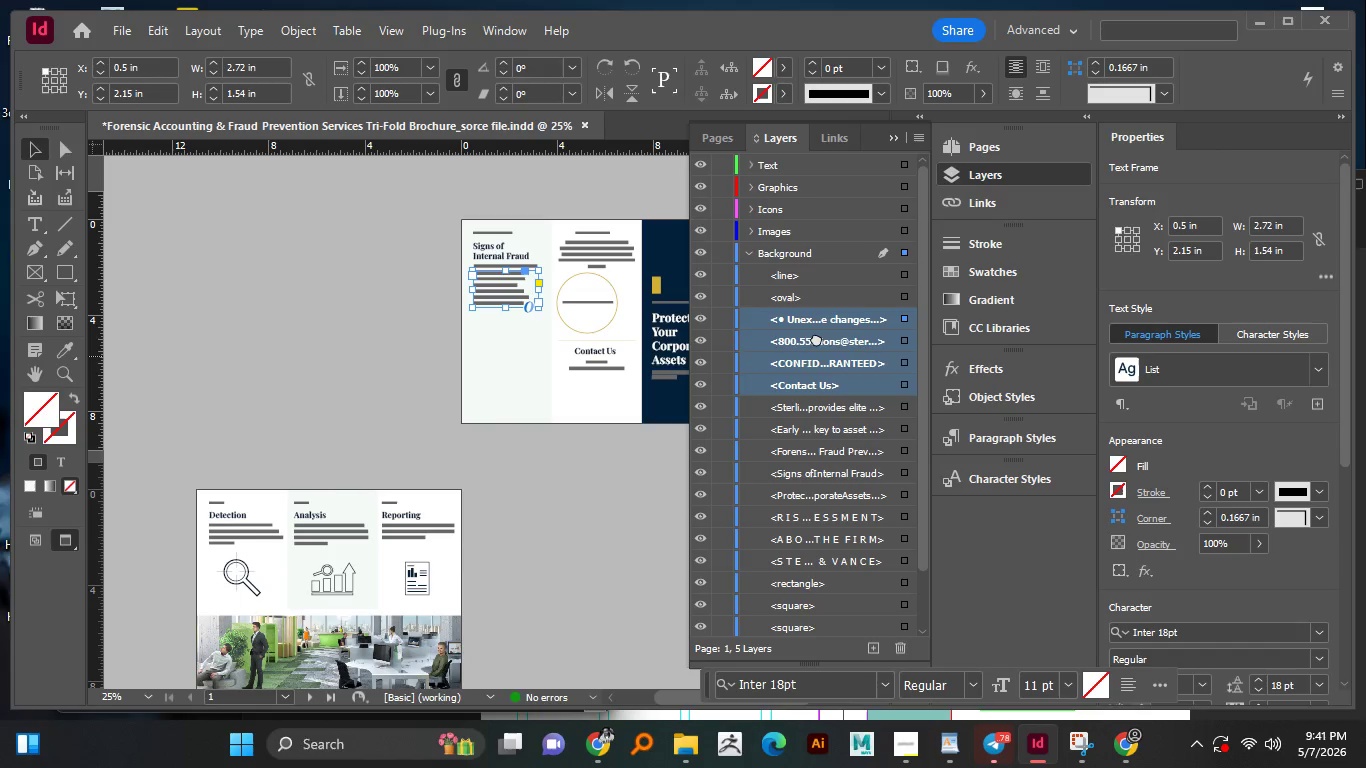 
left_click_drag(start_coordinate=[816, 350], to_coordinate=[805, 167])
 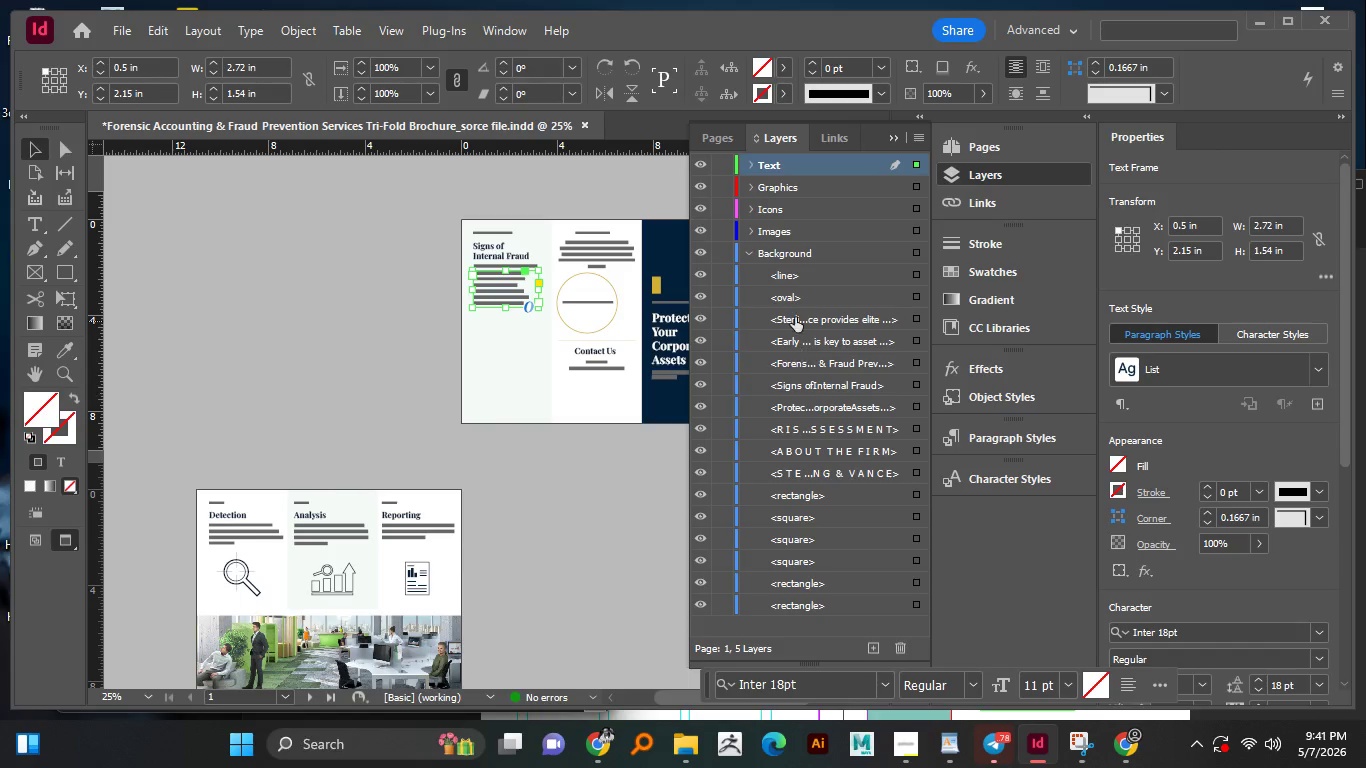 
left_click([796, 315])
 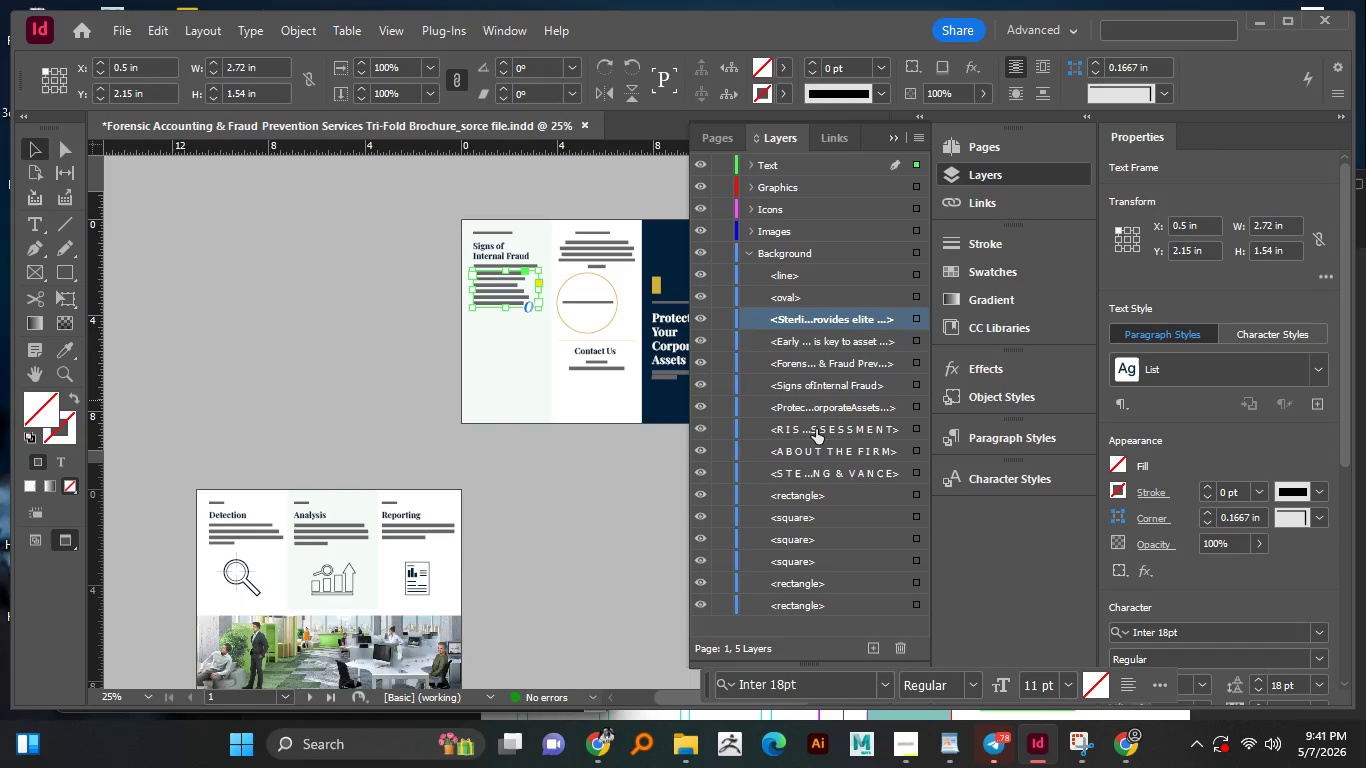 
hold_key(key=ShiftLeft, duration=1.19)
left_click([817, 466])
 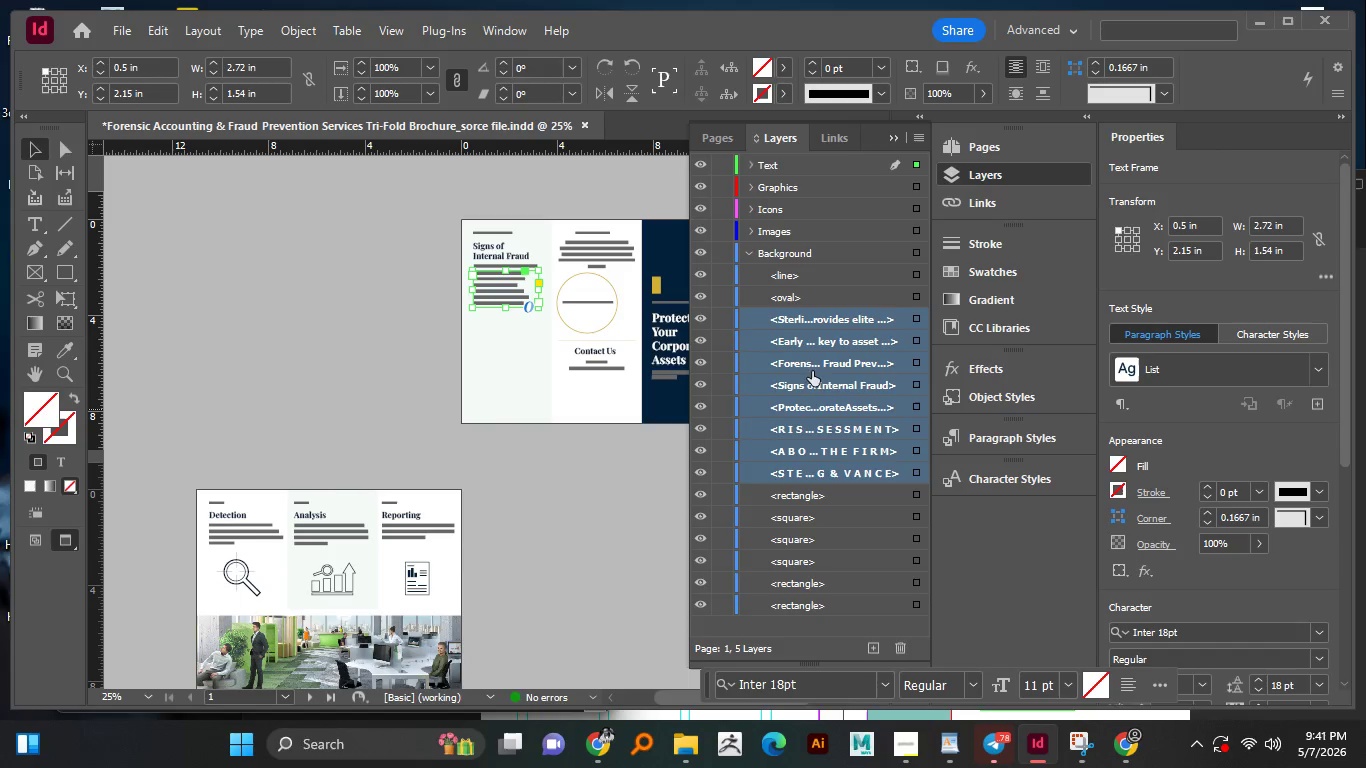 
left_click_drag(start_coordinate=[812, 362], to_coordinate=[782, 170])
 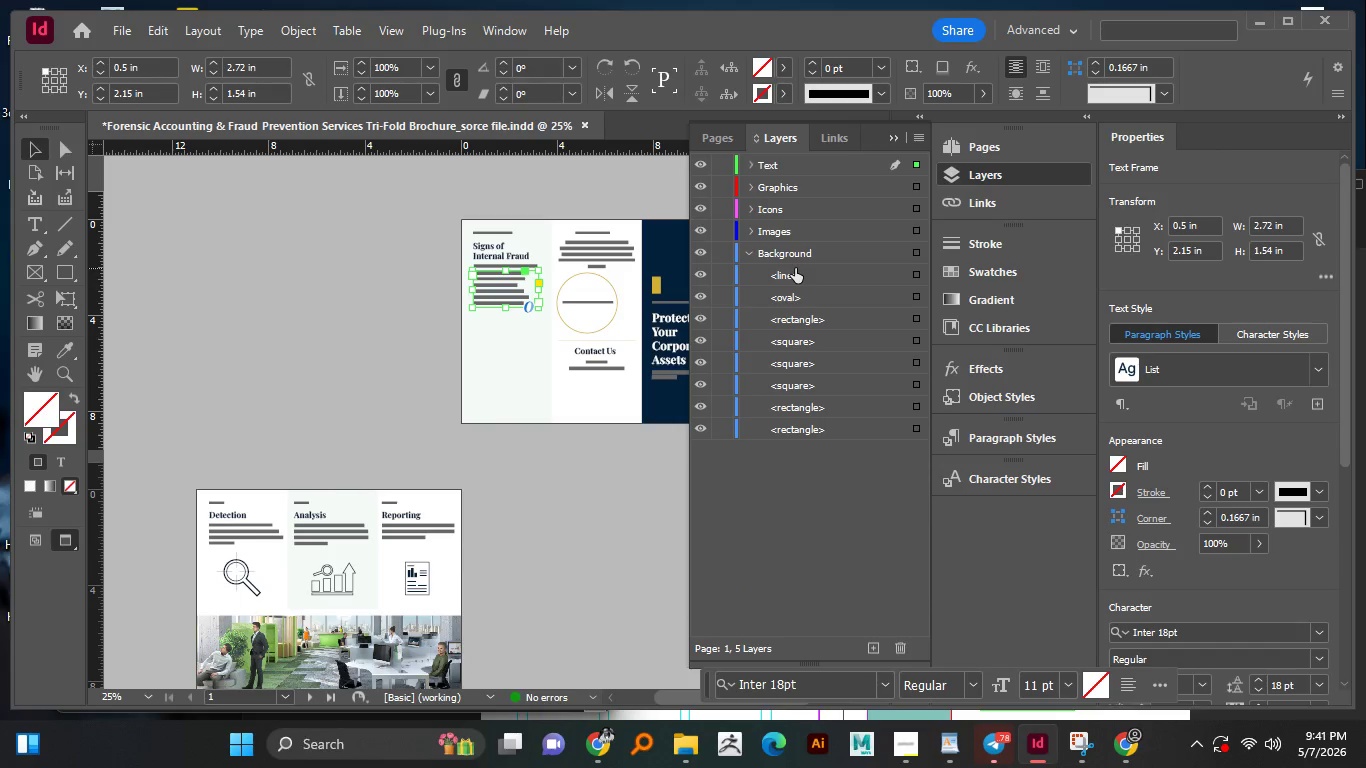 
hold_key(key=ShiftLeft, duration=1.51)
left_click([816, 421])
 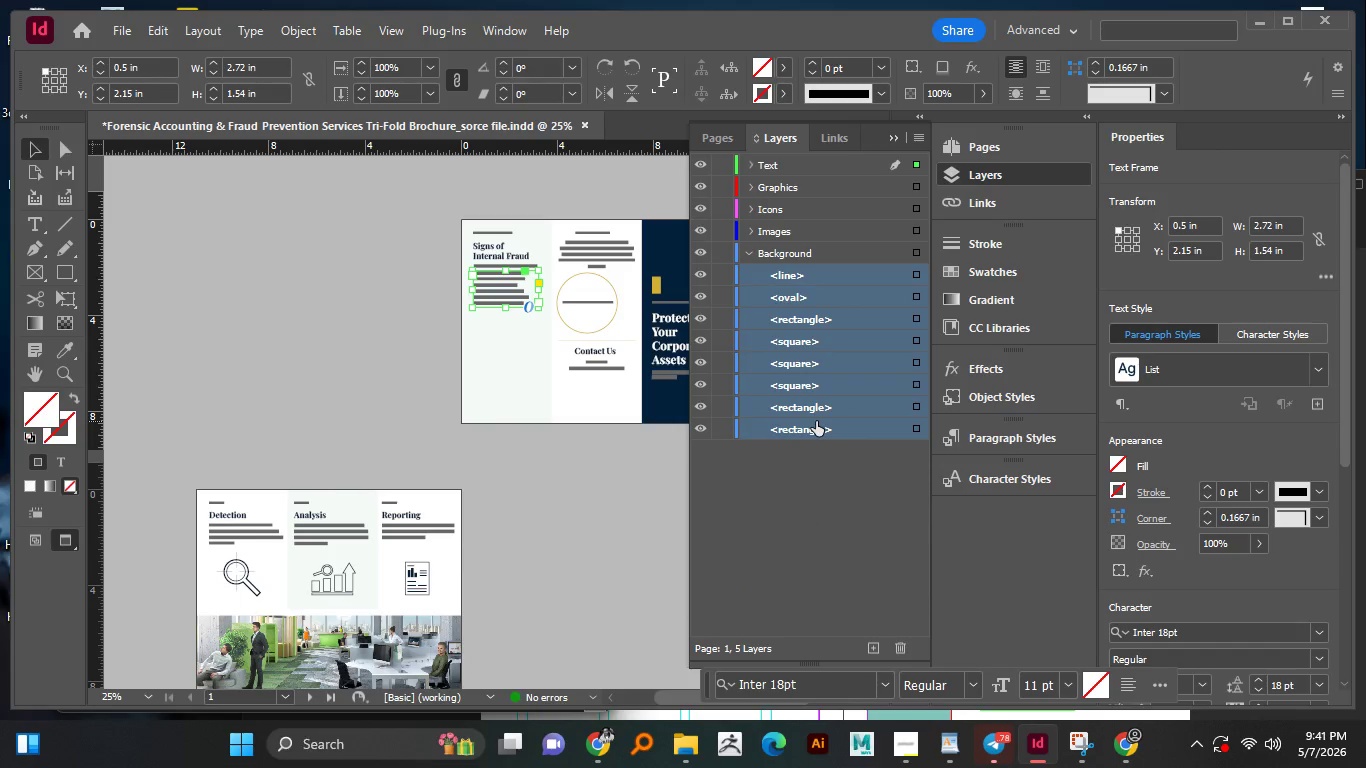 
key(Shift+ShiftLeft)
 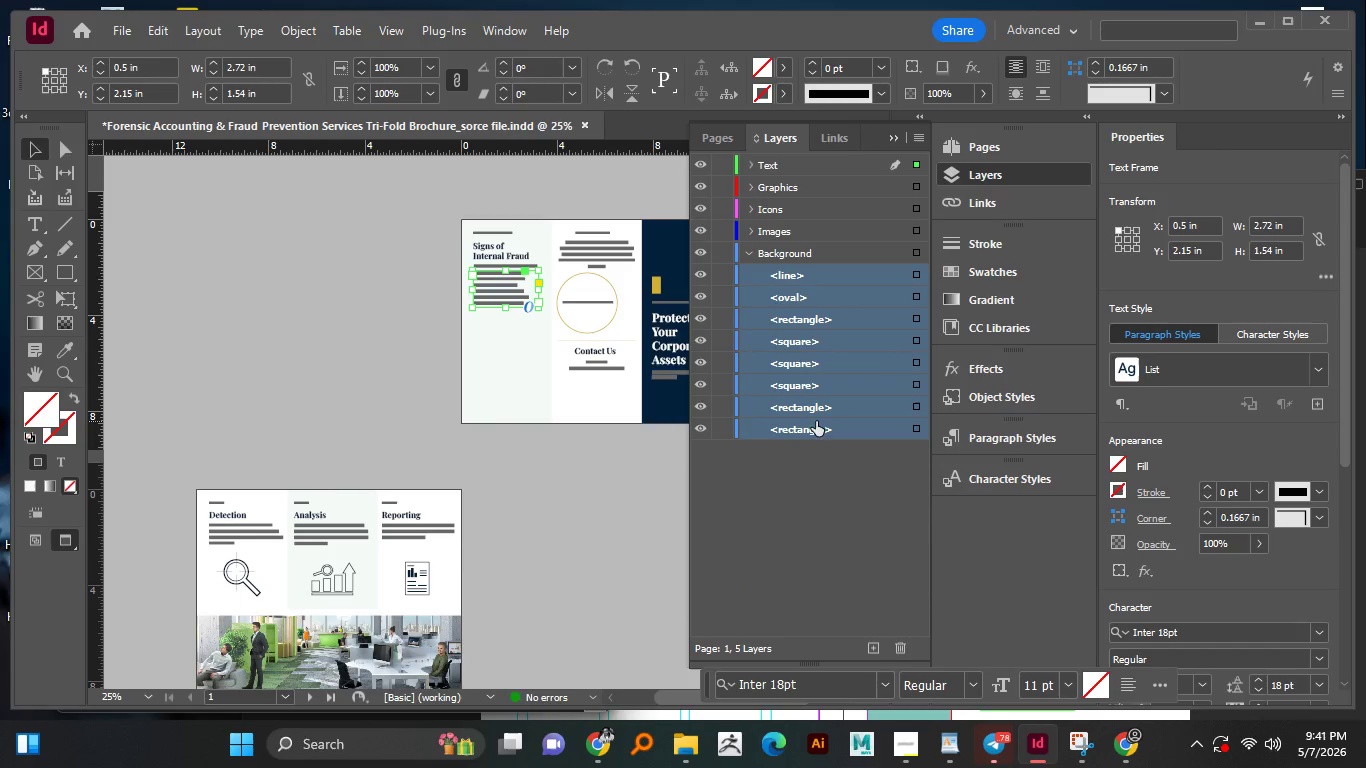 
key(Shift+ShiftLeft)
 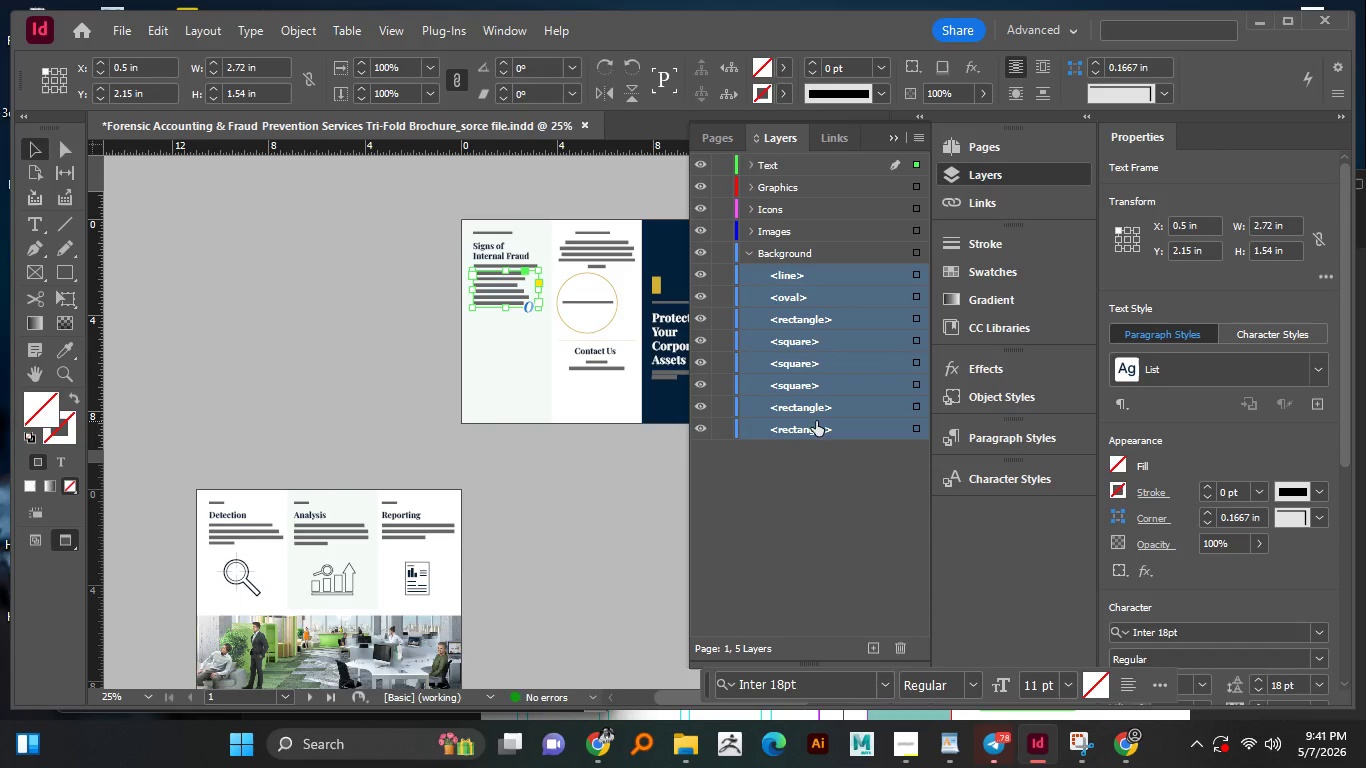 
key(Shift+ShiftLeft)
 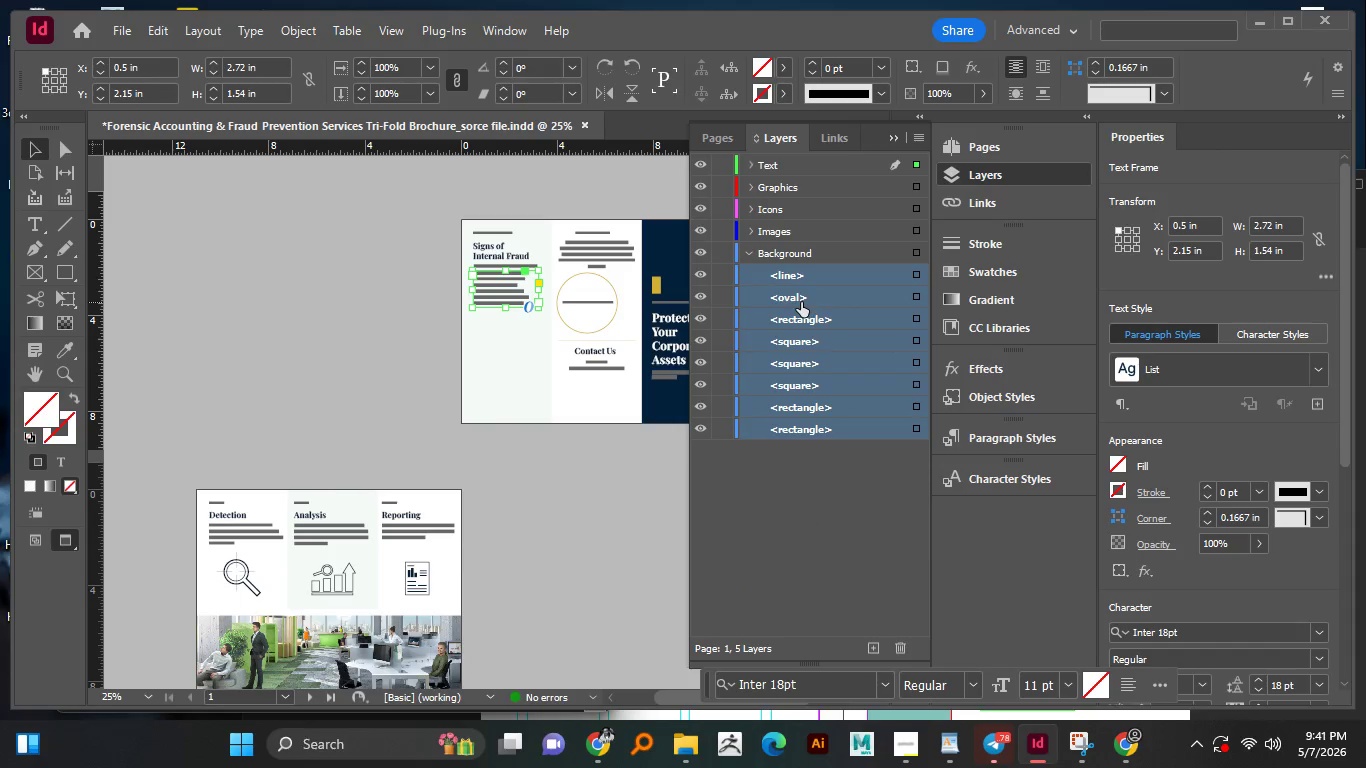 
left_click_drag(start_coordinate=[801, 300], to_coordinate=[815, 318])
 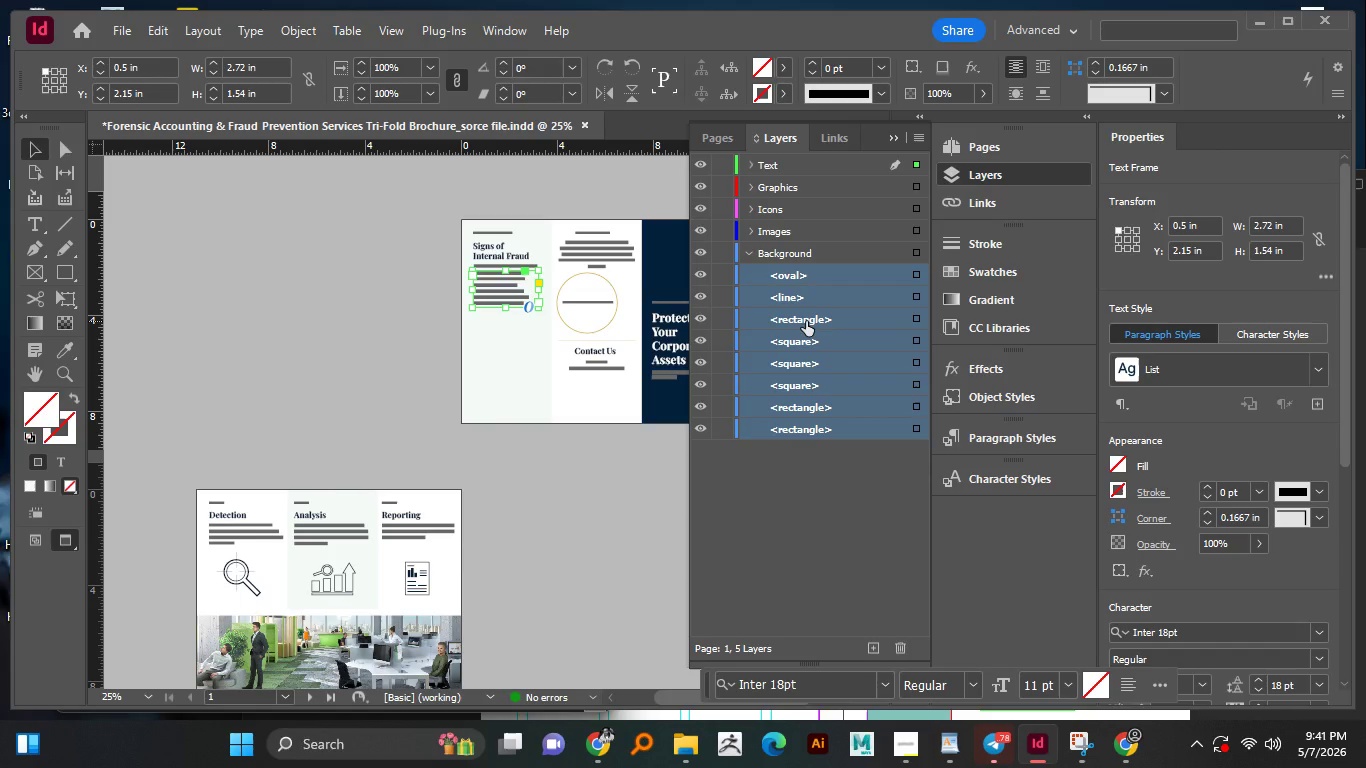 
key(Control+Z)
 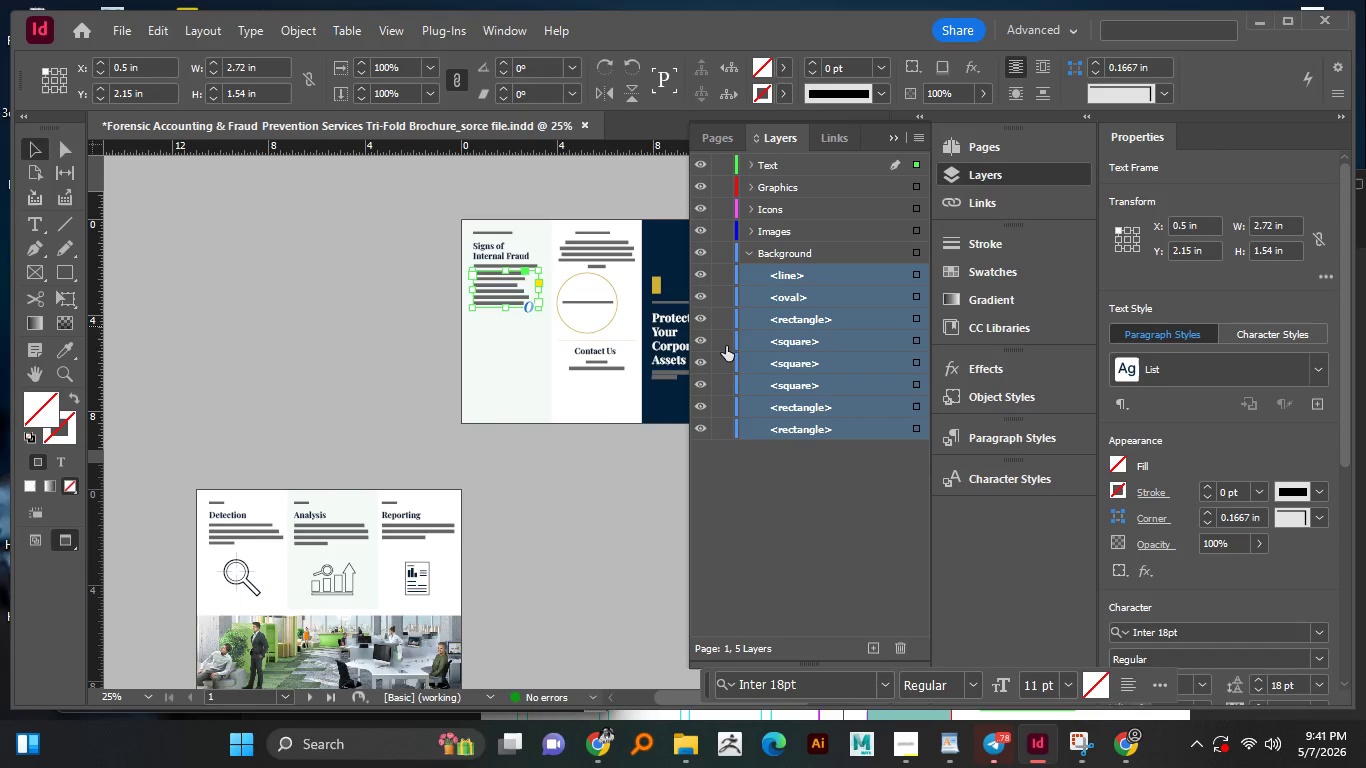 
left_click([252, 586])
 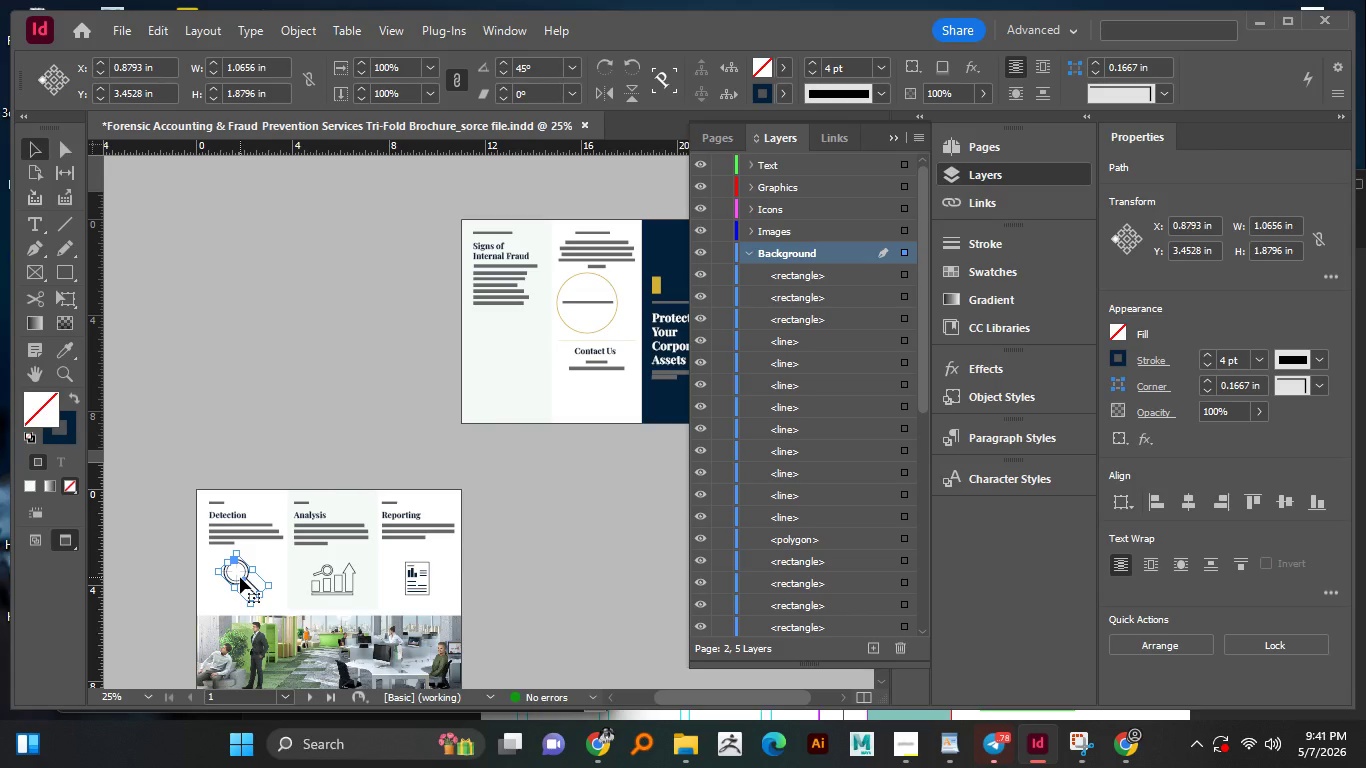 
hold_key(key=ShiftLeft, duration=0.86)
left_click([239, 568])
 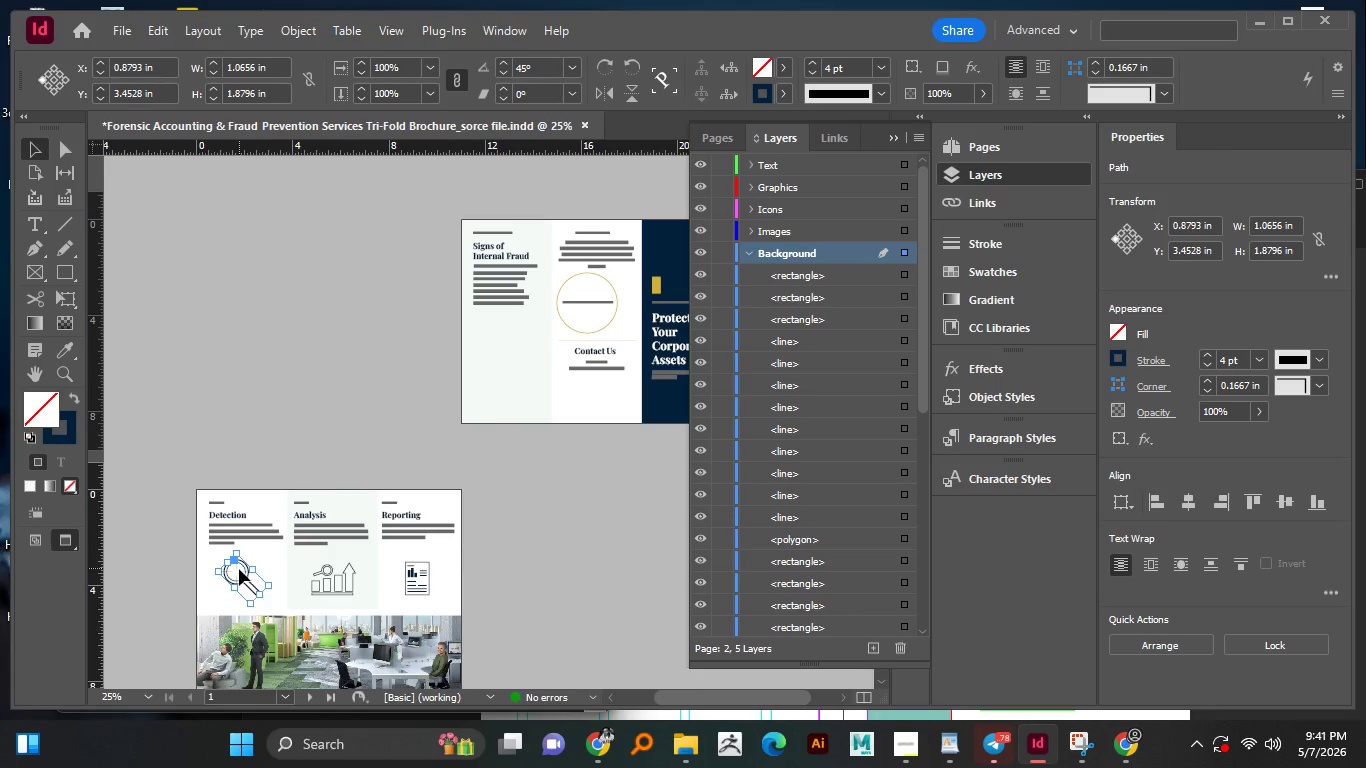 
hold_key(key=AltLeft, duration=0.67)
scroll: coordinate [236, 550], scroll_direction: none, amount: 0.0
 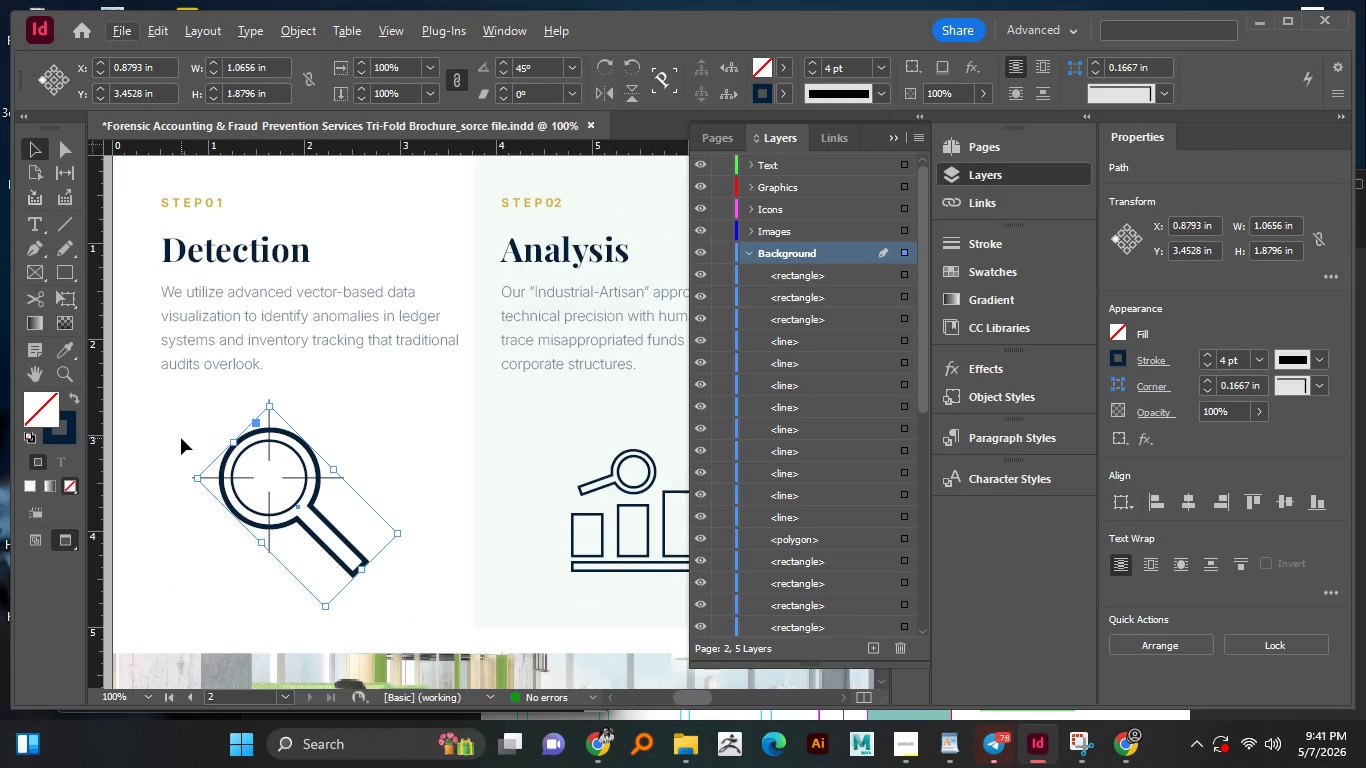 
left_click_drag(start_coordinate=[181, 438], to_coordinate=[328, 551])
 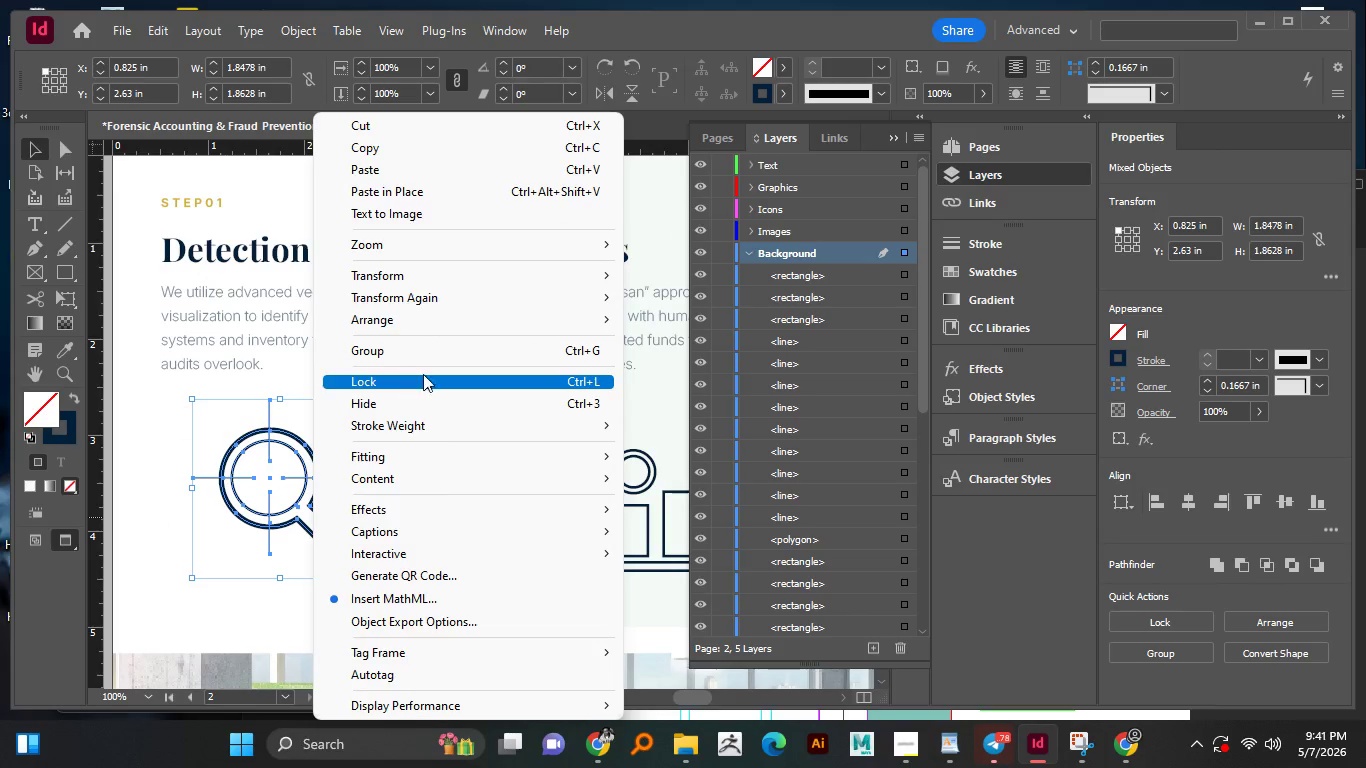 
left_click([445, 355])
 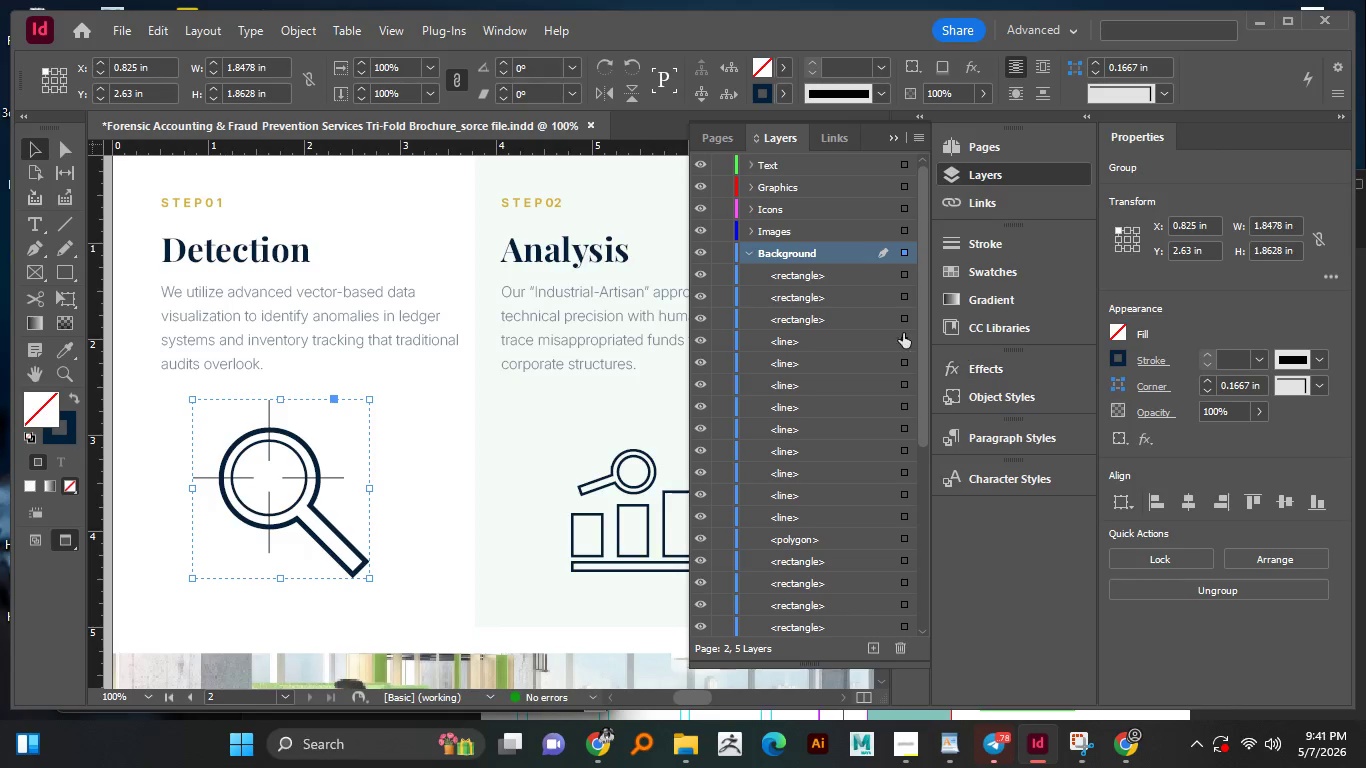 
left_click_drag(start_coordinate=[926, 365], to_coordinate=[931, 458])
 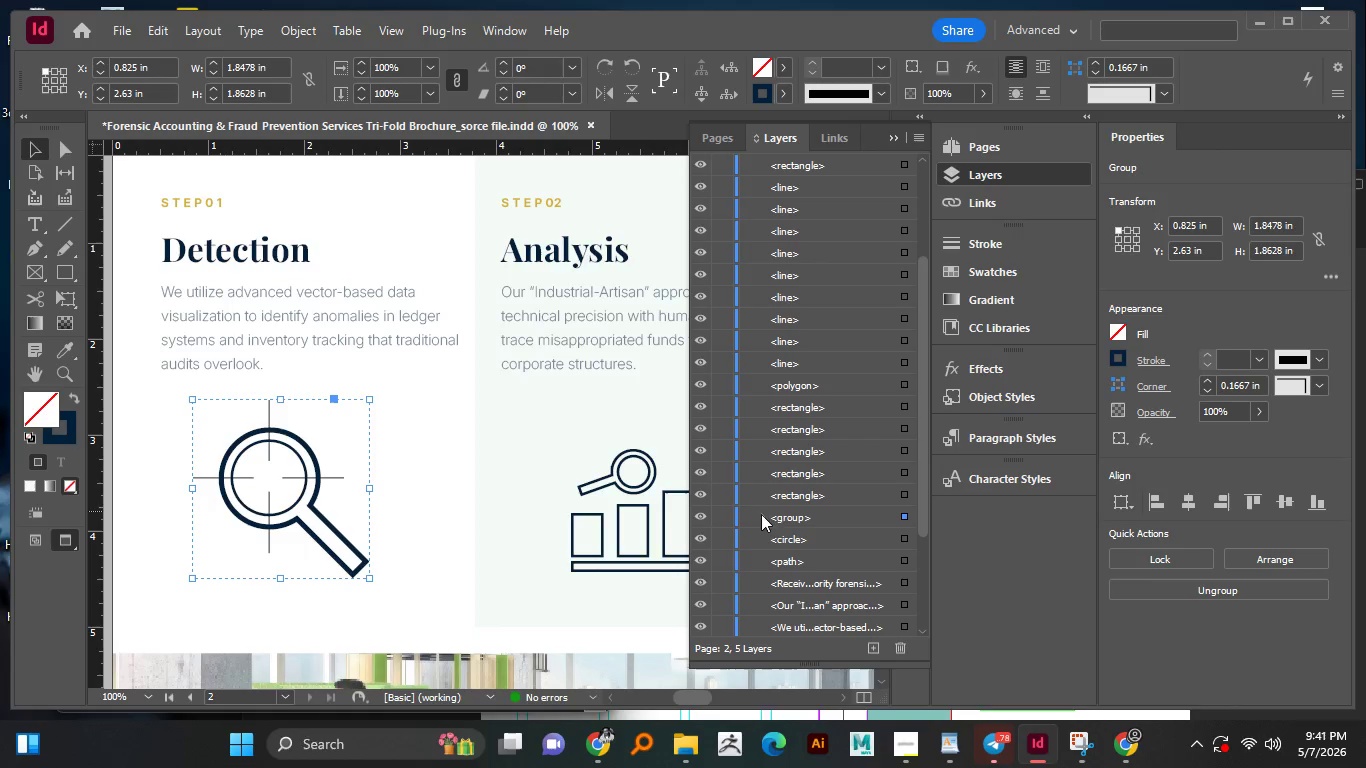 
left_click_drag(start_coordinate=[785, 517], to_coordinate=[788, 214])
 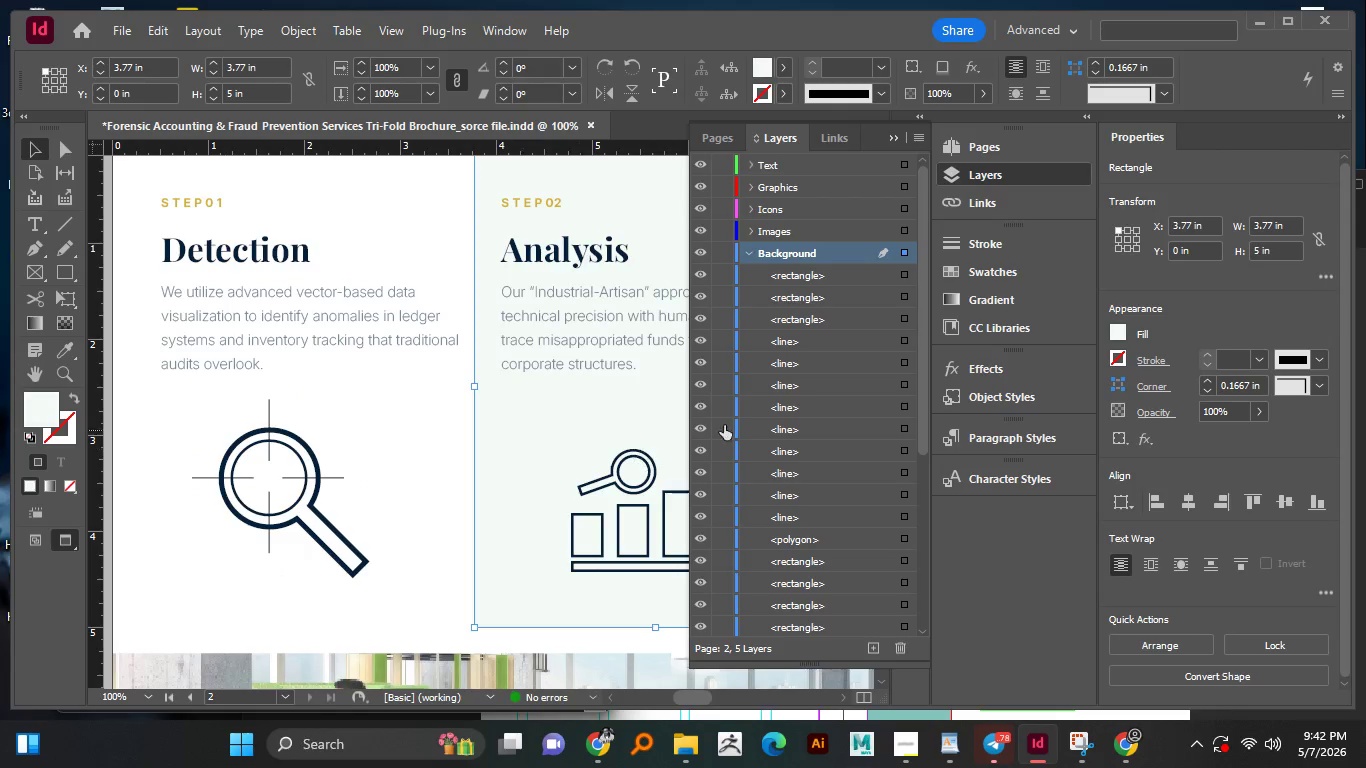 
scroll: coordinate [849, 565], scroll_direction: down, amount: 16.0
 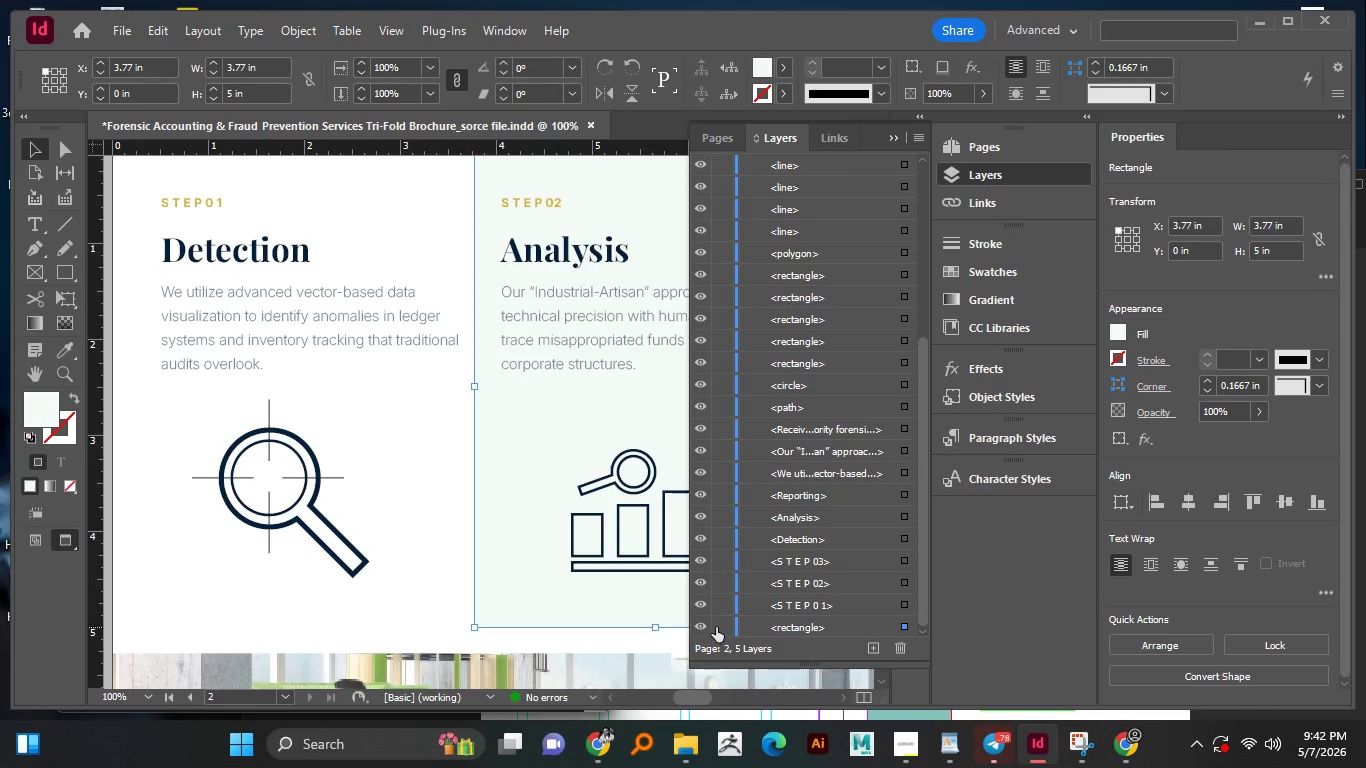 
left_click([717, 625])
 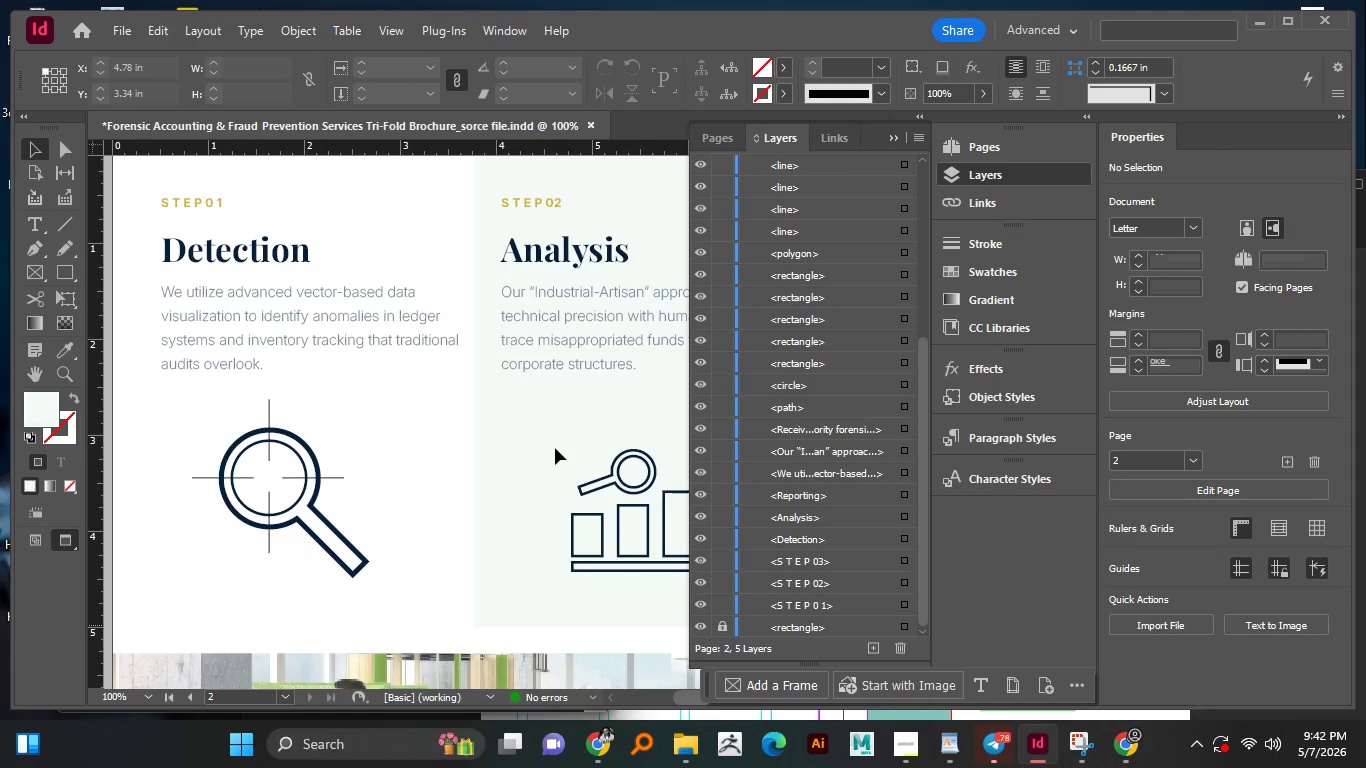 
left_click_drag(start_coordinate=[555, 447], to_coordinate=[787, 590])
 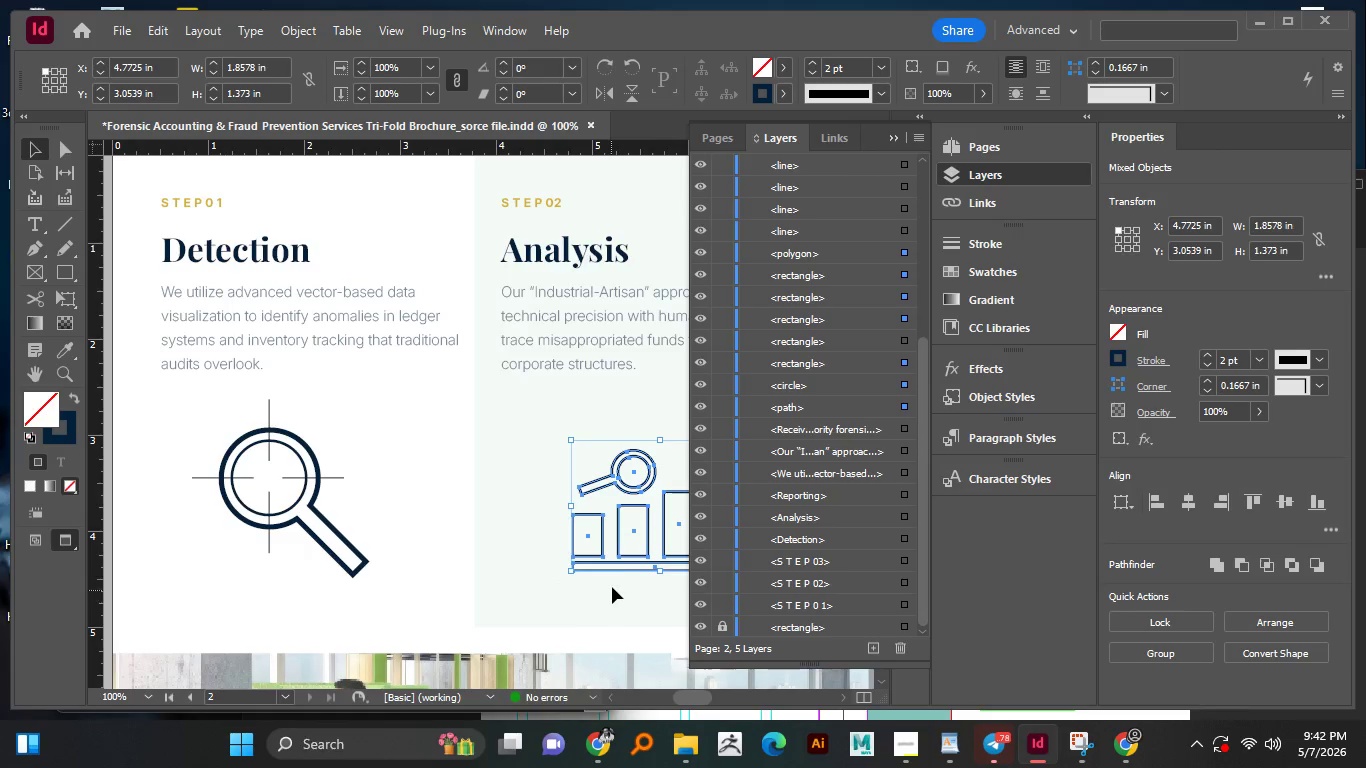 
key(Alt+AltLeft)
 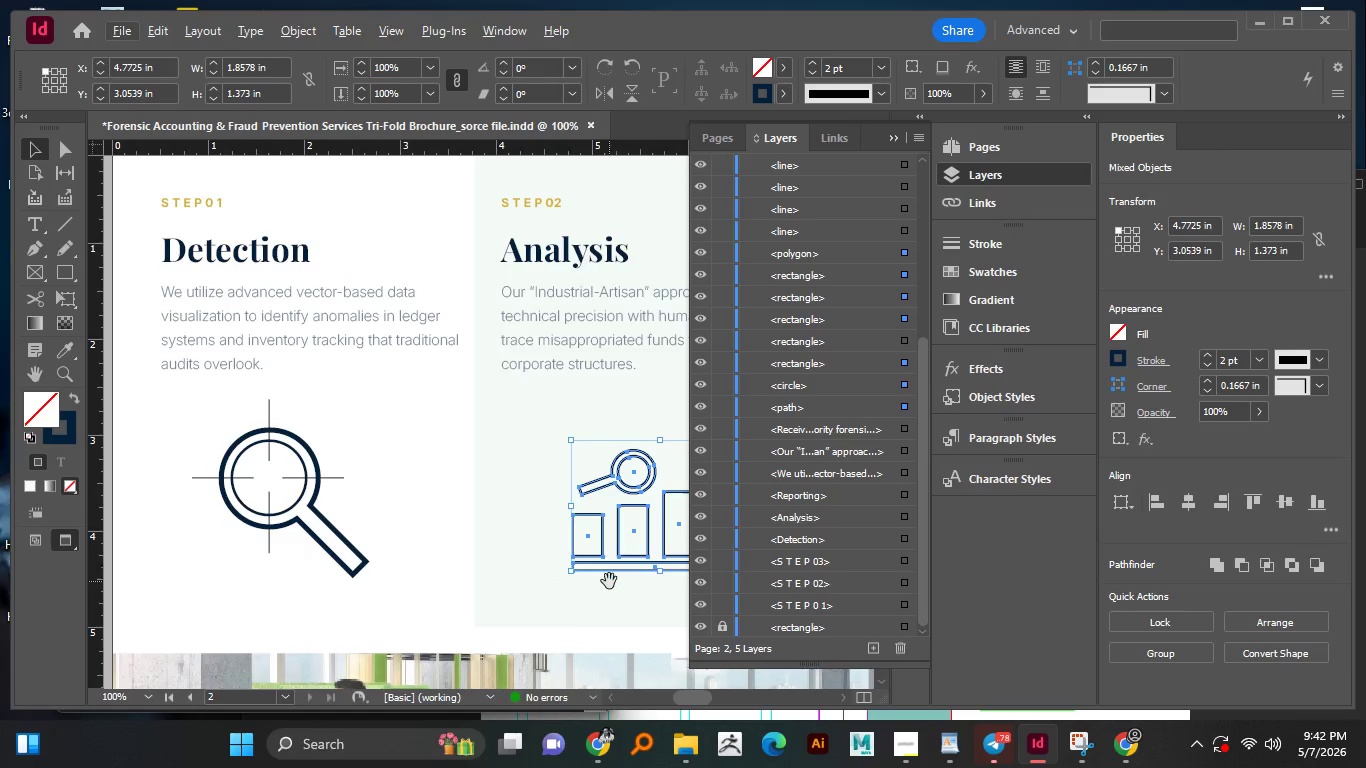 
hold_key(key=Space, duration=1.03)
 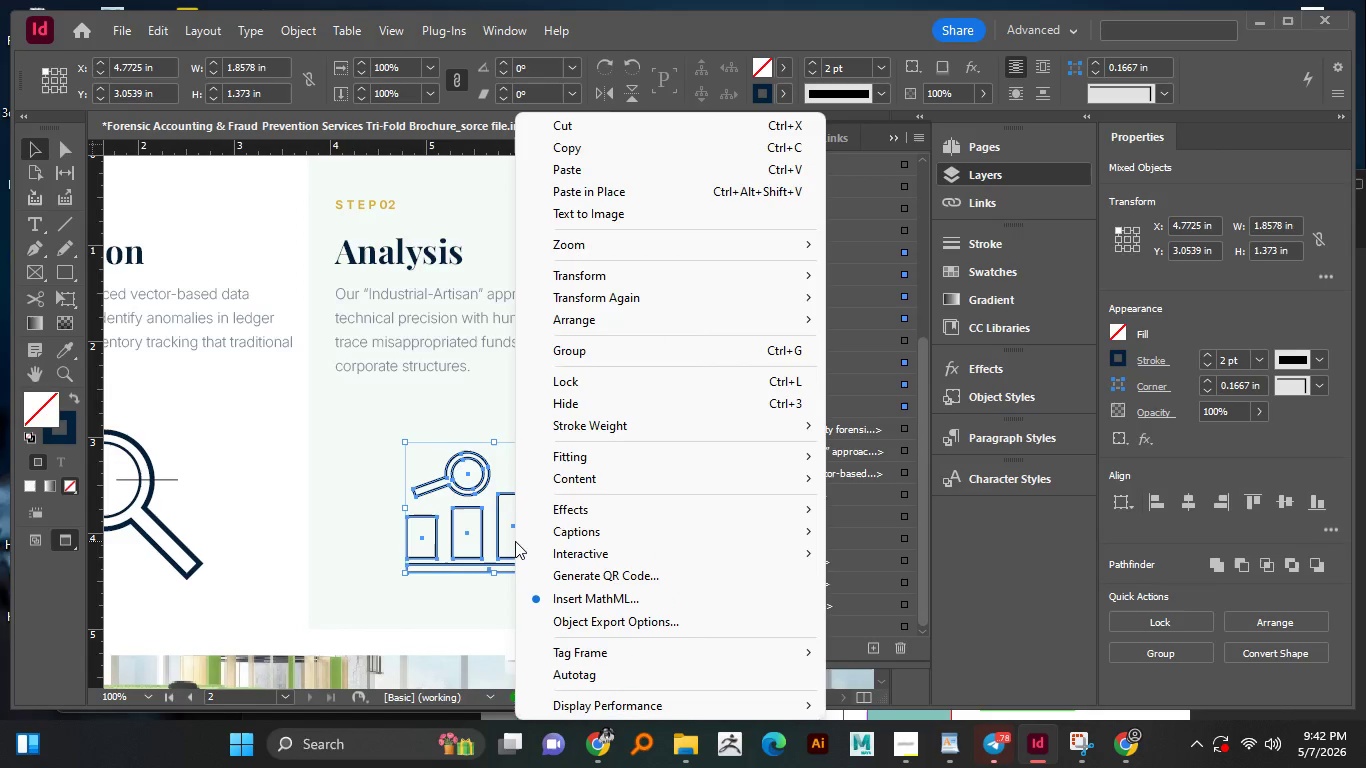 
left_click_drag(start_coordinate=[599, 584], to_coordinate=[433, 587])
 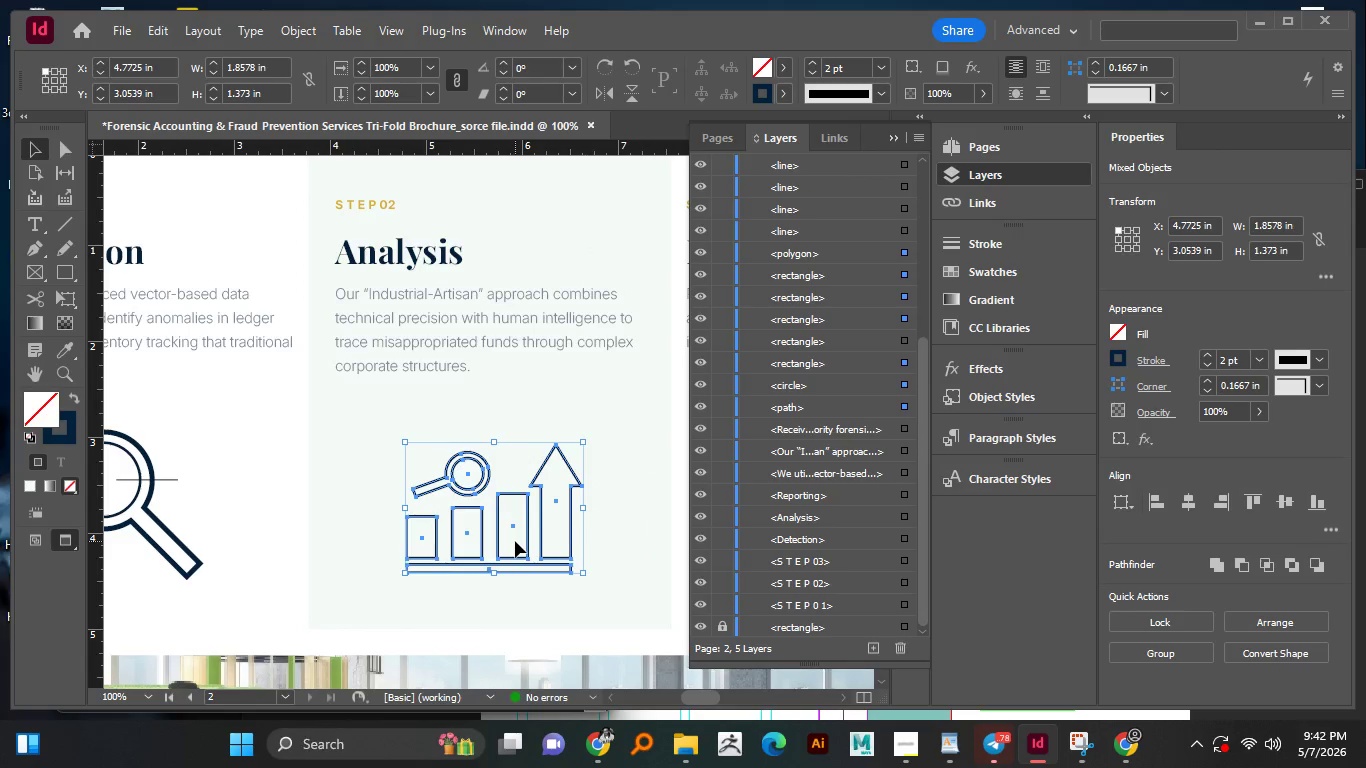 
right_click([515, 541])
 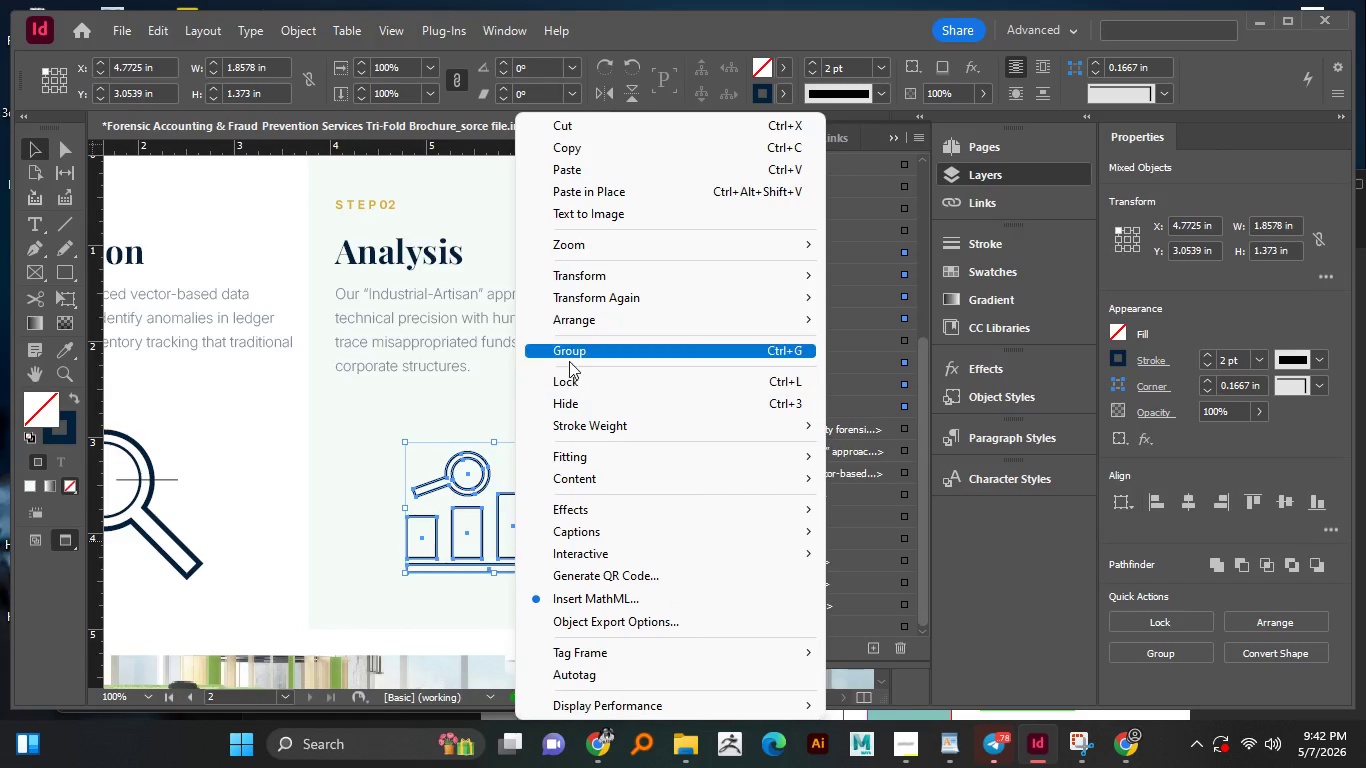 
left_click([569, 361])
 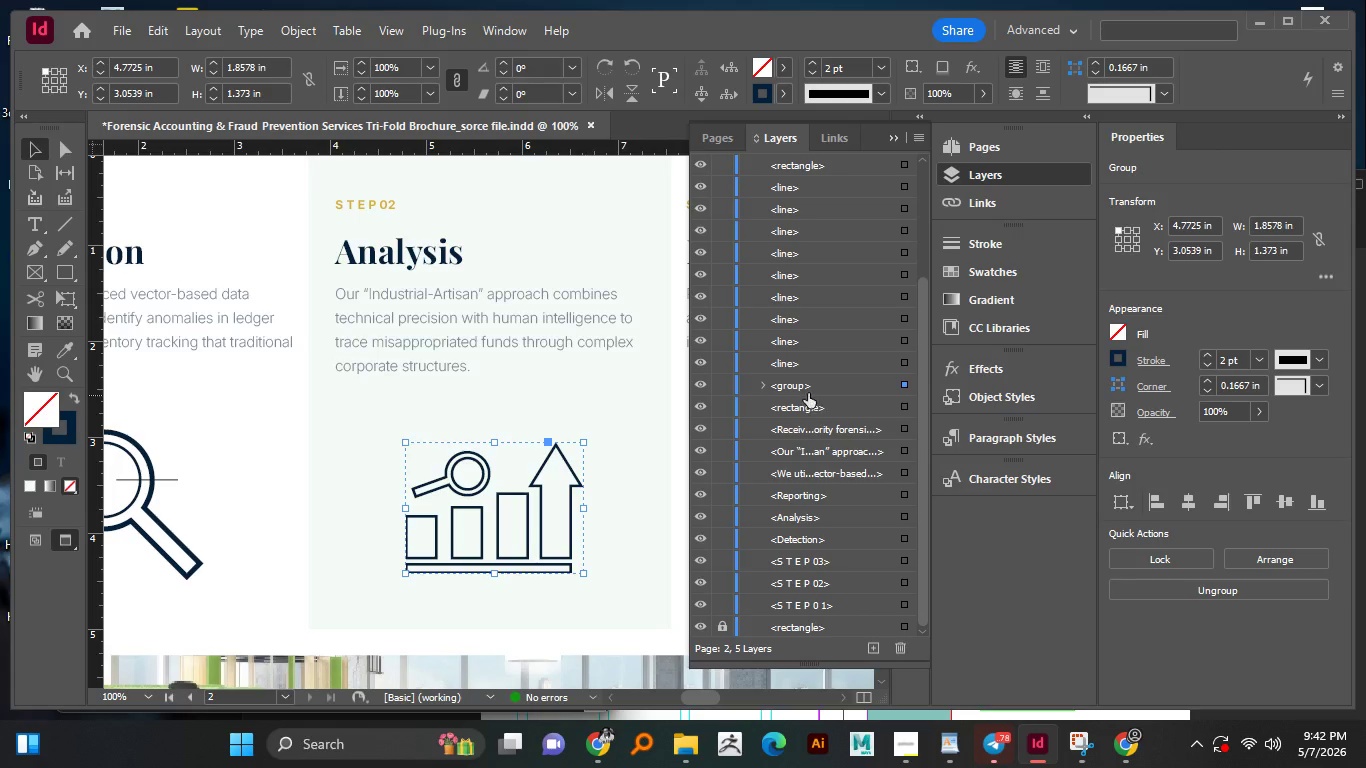 
left_click_drag(start_coordinate=[801, 381], to_coordinate=[784, 198])
 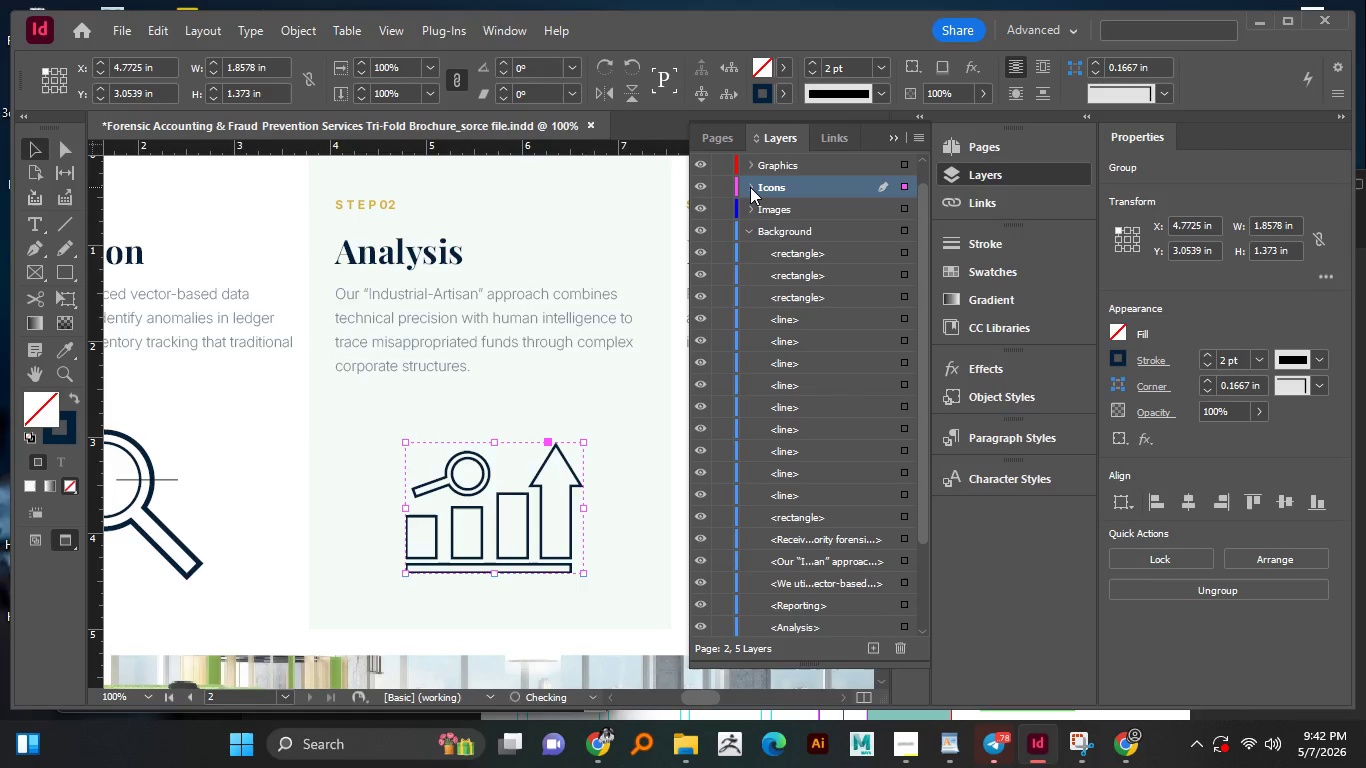 
left_click([750, 187])
 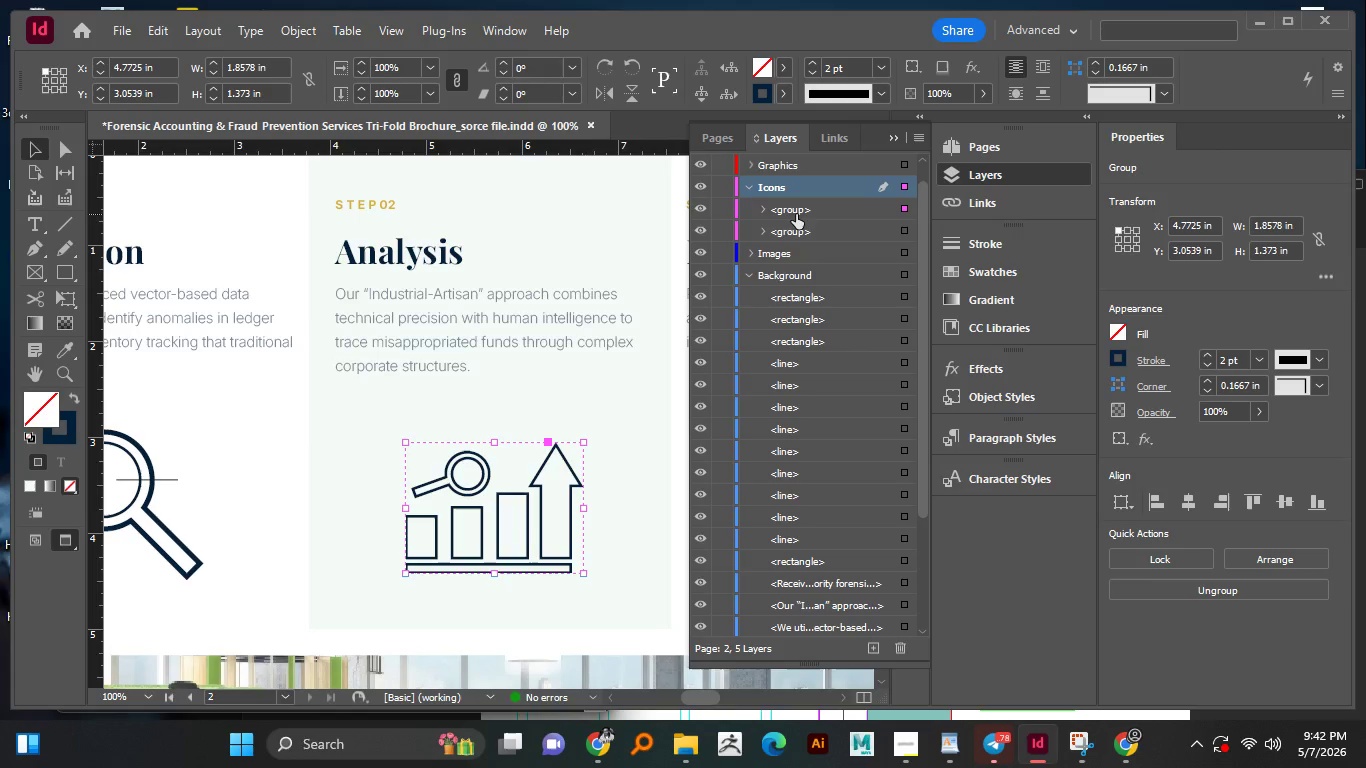 
double_click([796, 211])
 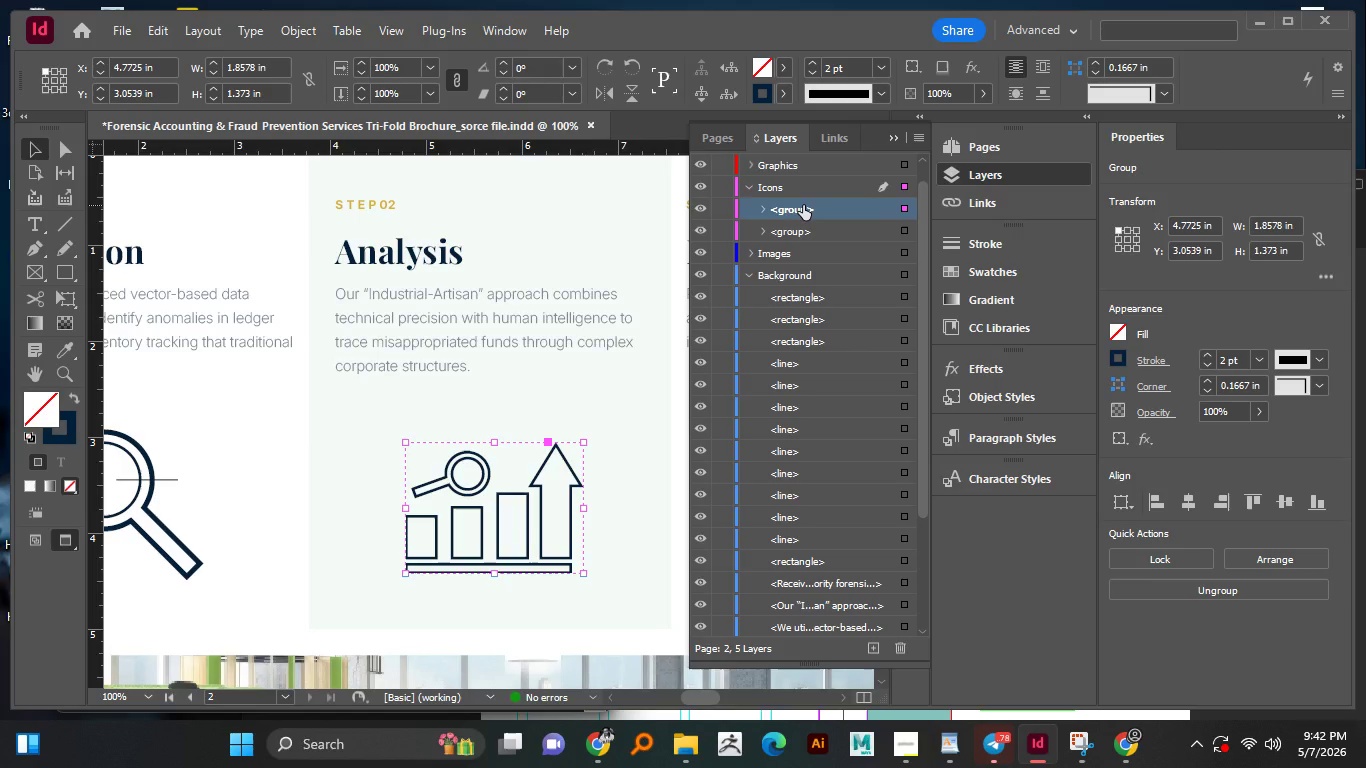 
double_click([803, 205])
 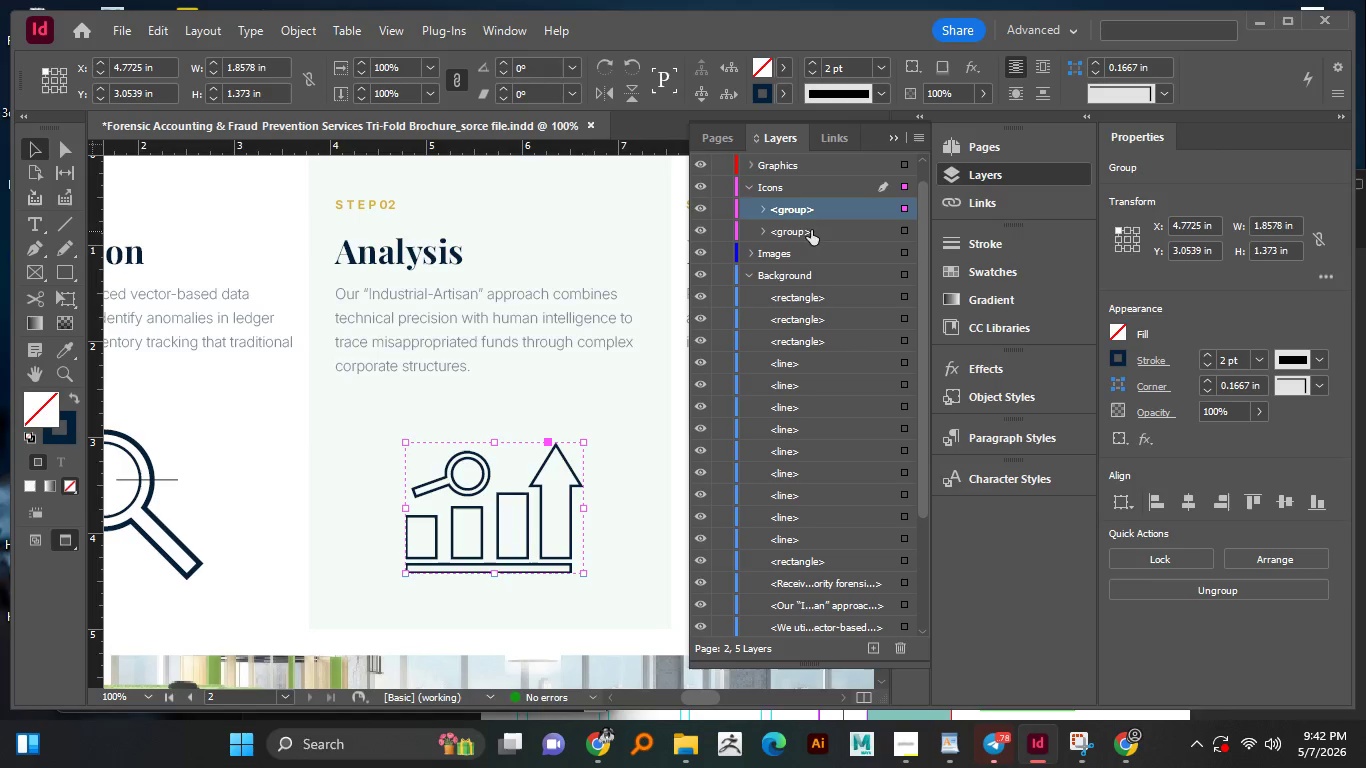 
double_click([812, 209])
 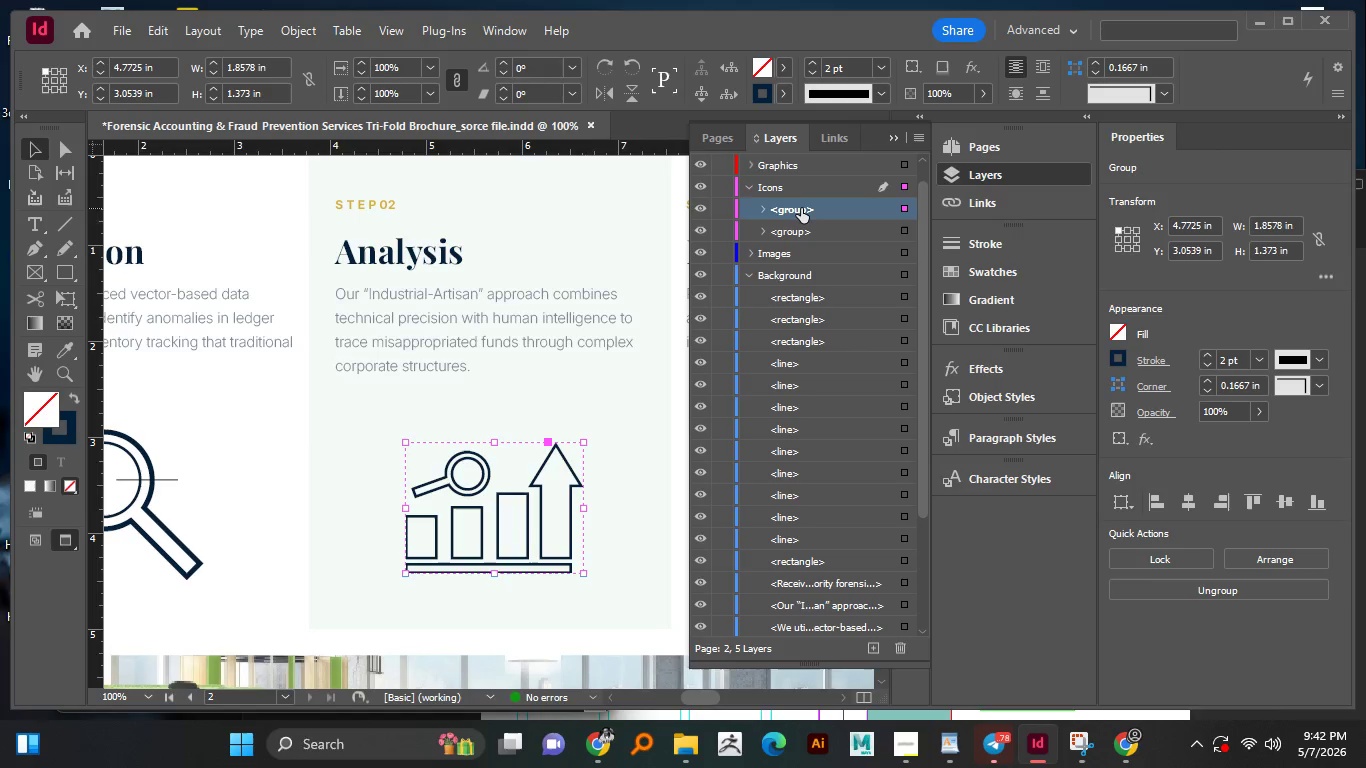 
right_click([801, 208])
 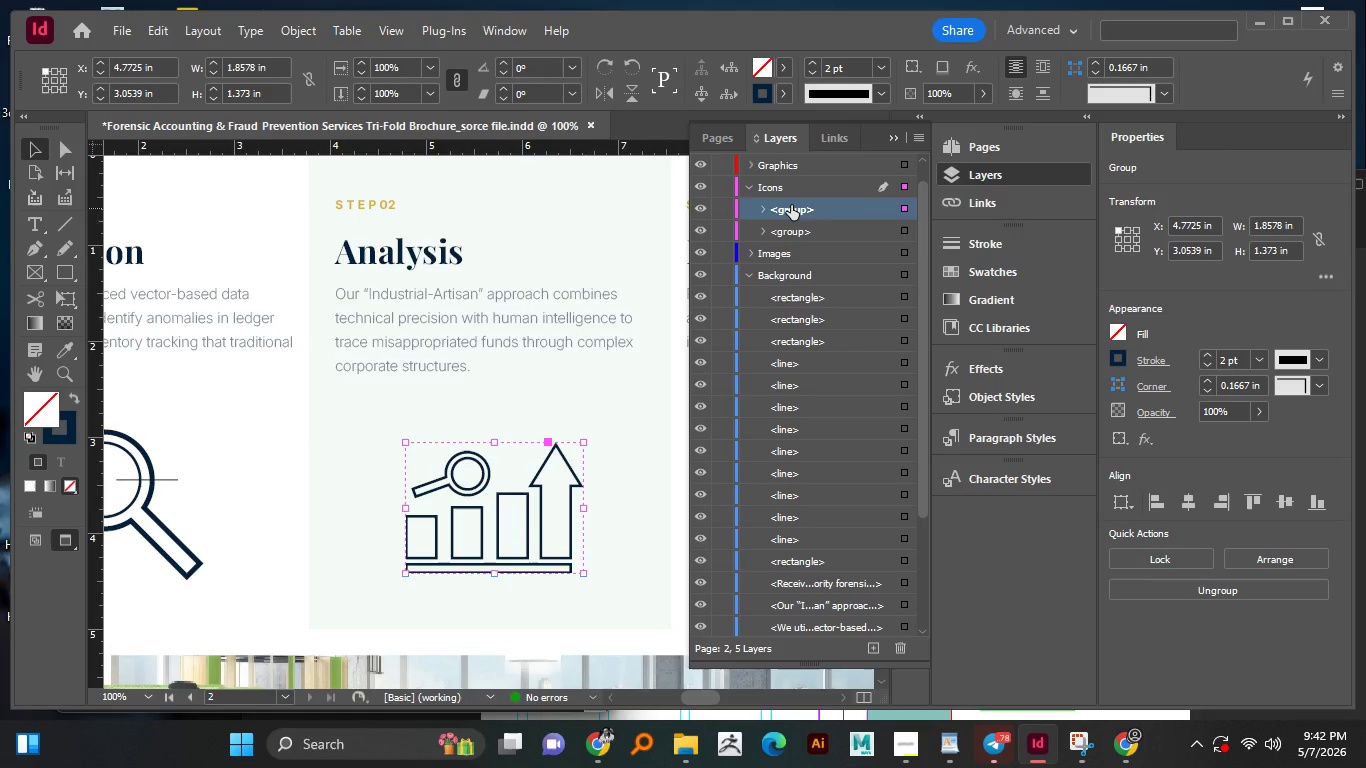 
double_click([791, 205])
 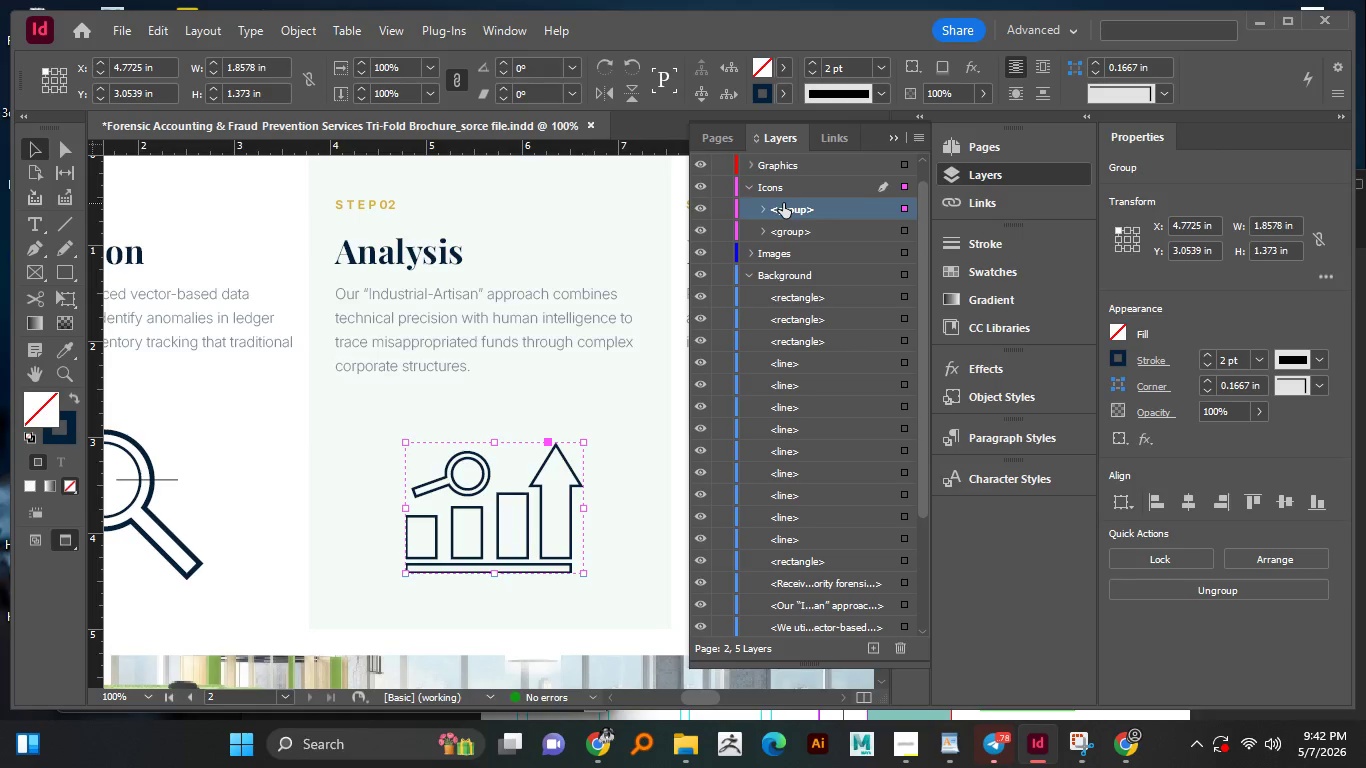 
triple_click([783, 203])
 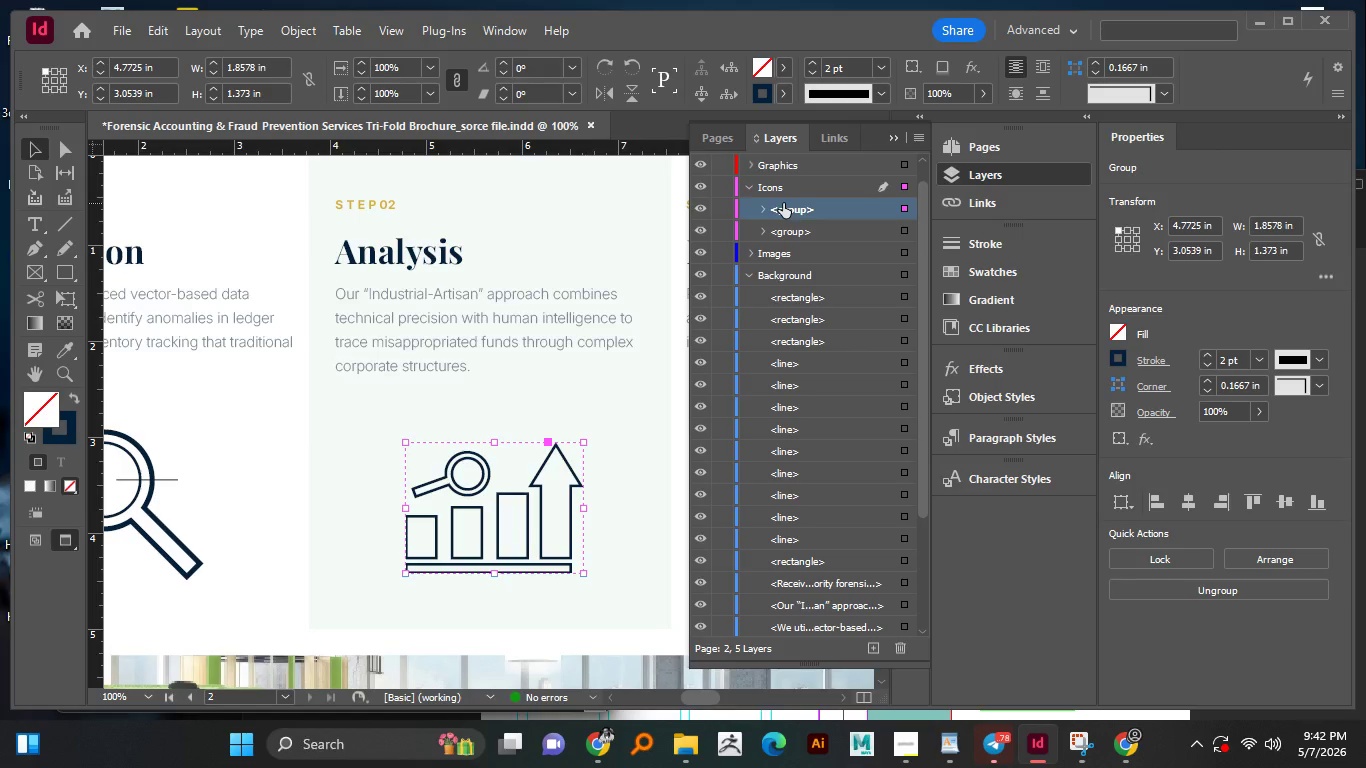 
triple_click([783, 203])
 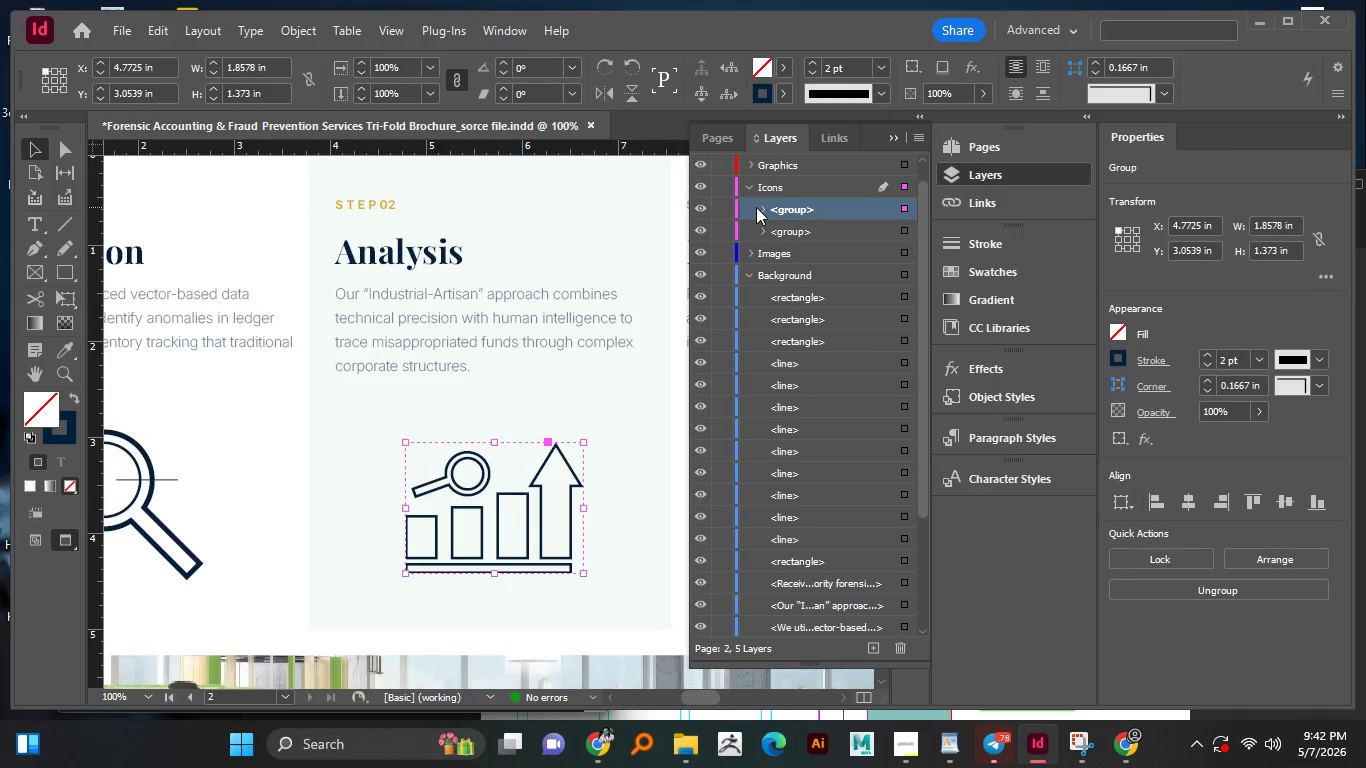 
triple_click([756, 207])
 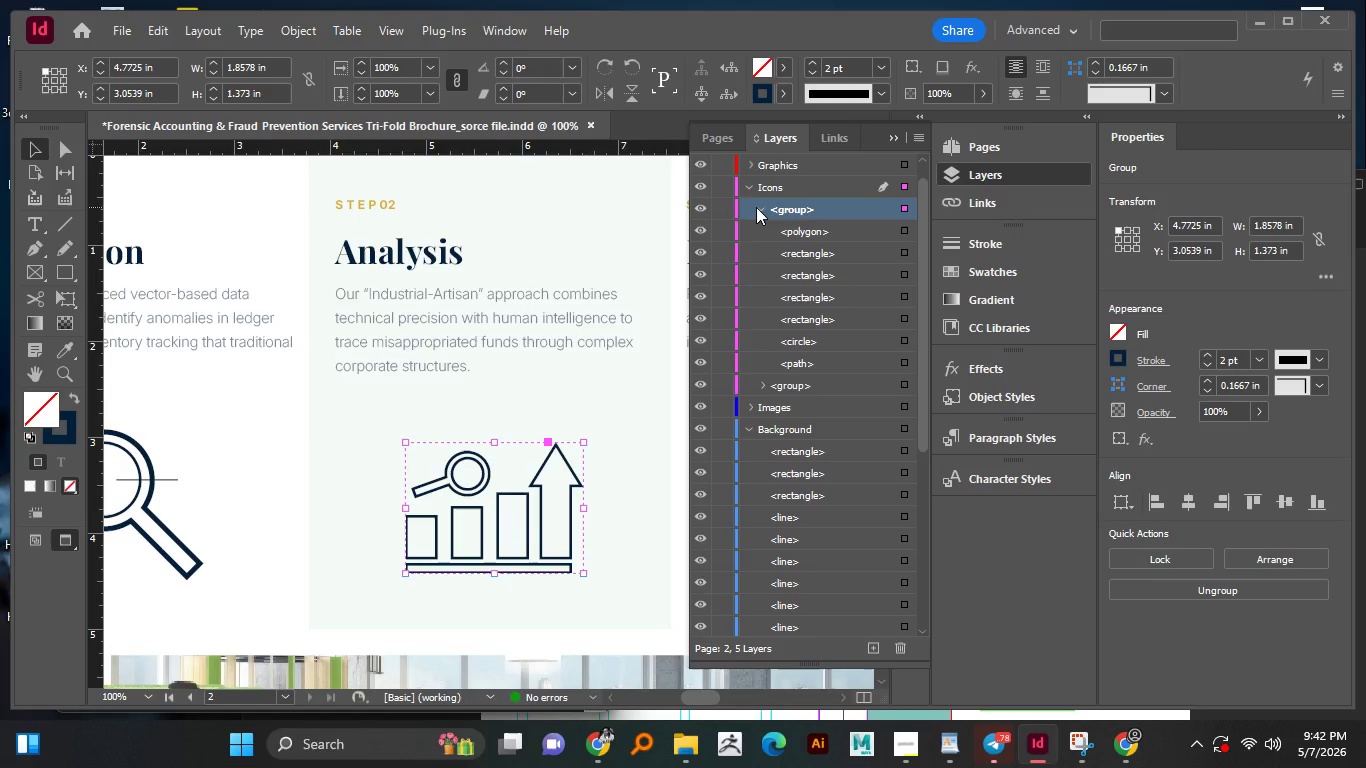 
left_click([756, 207])
 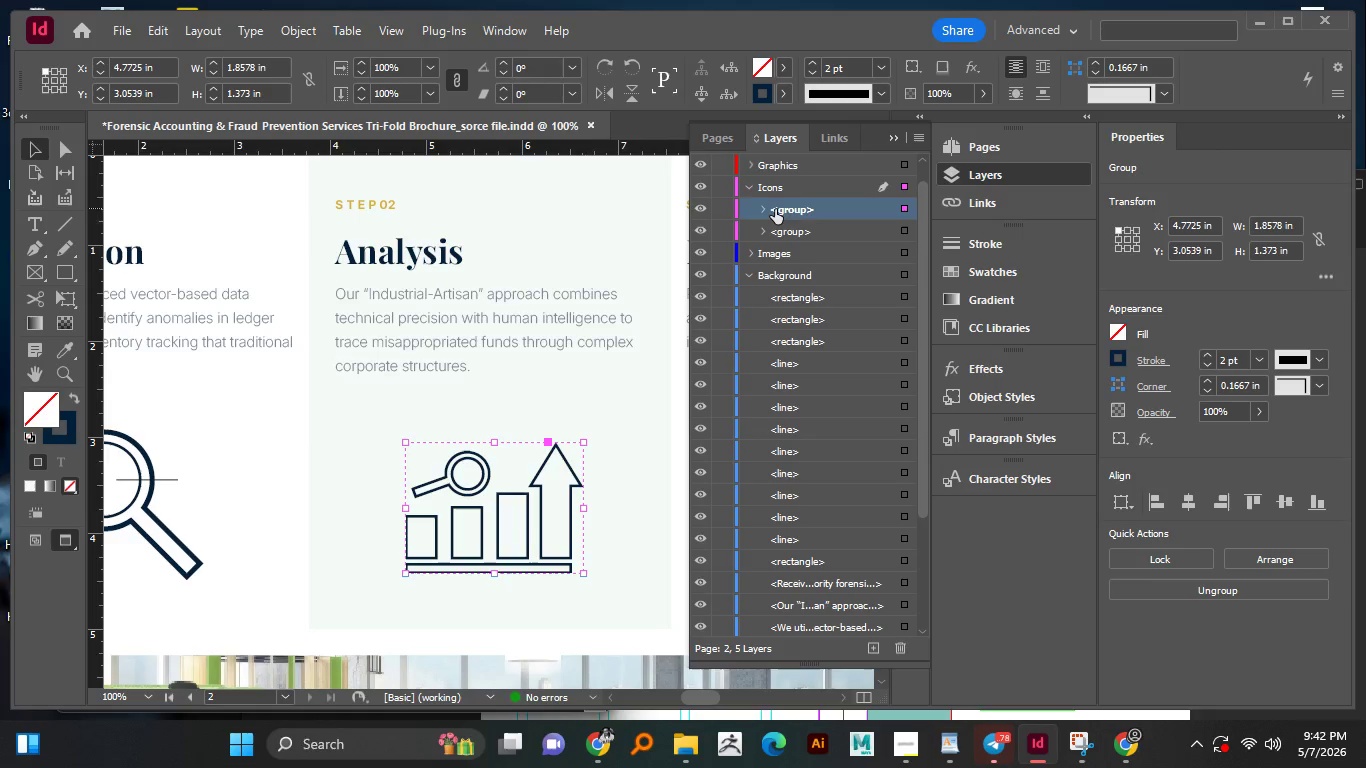 
double_click([775, 209])
 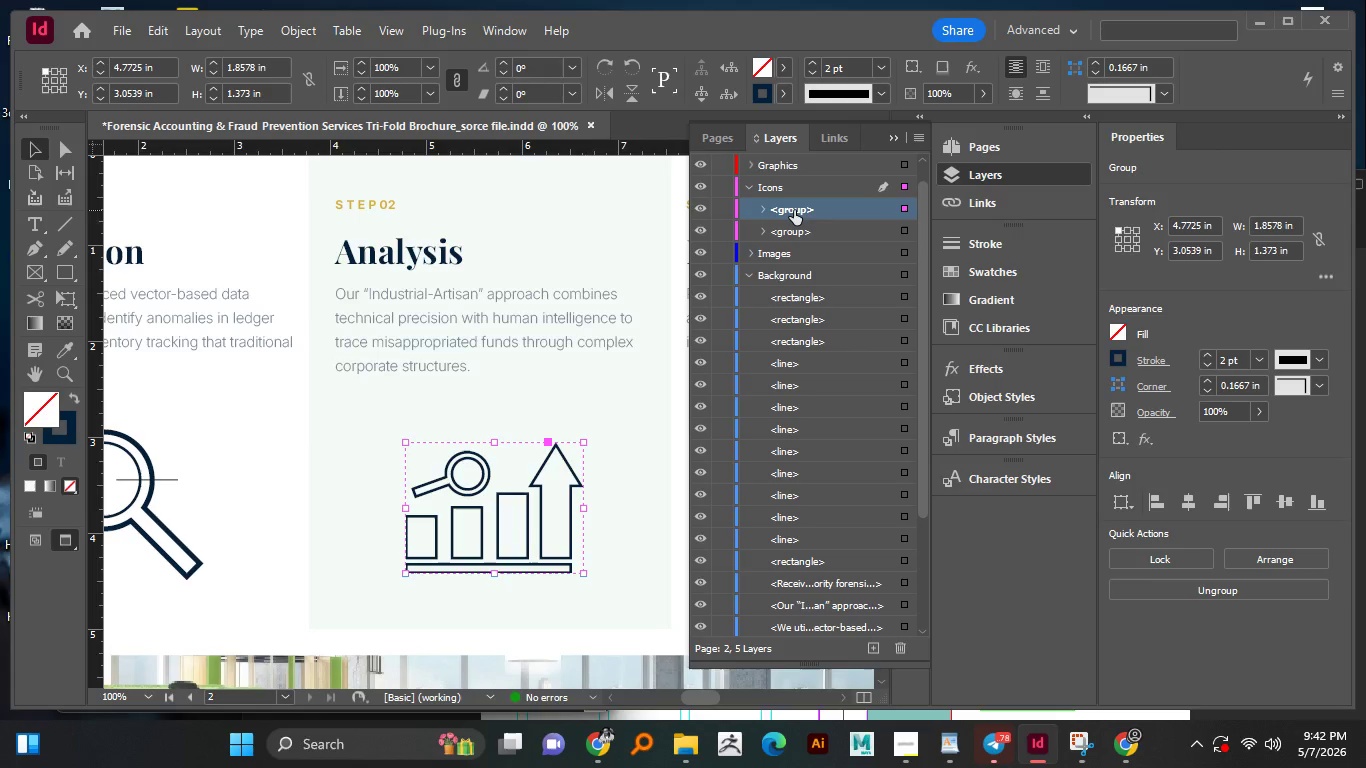 
double_click([794, 210])
 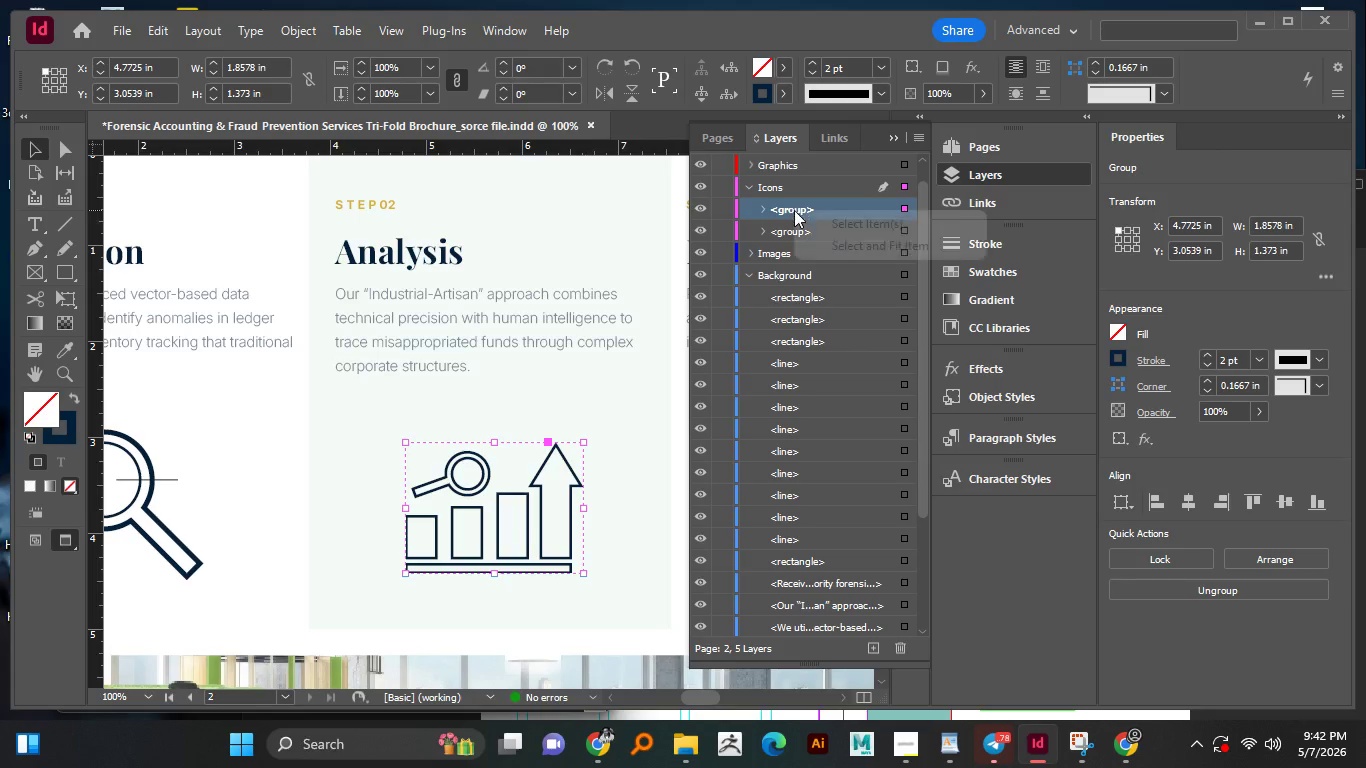 
right_click([794, 210])
 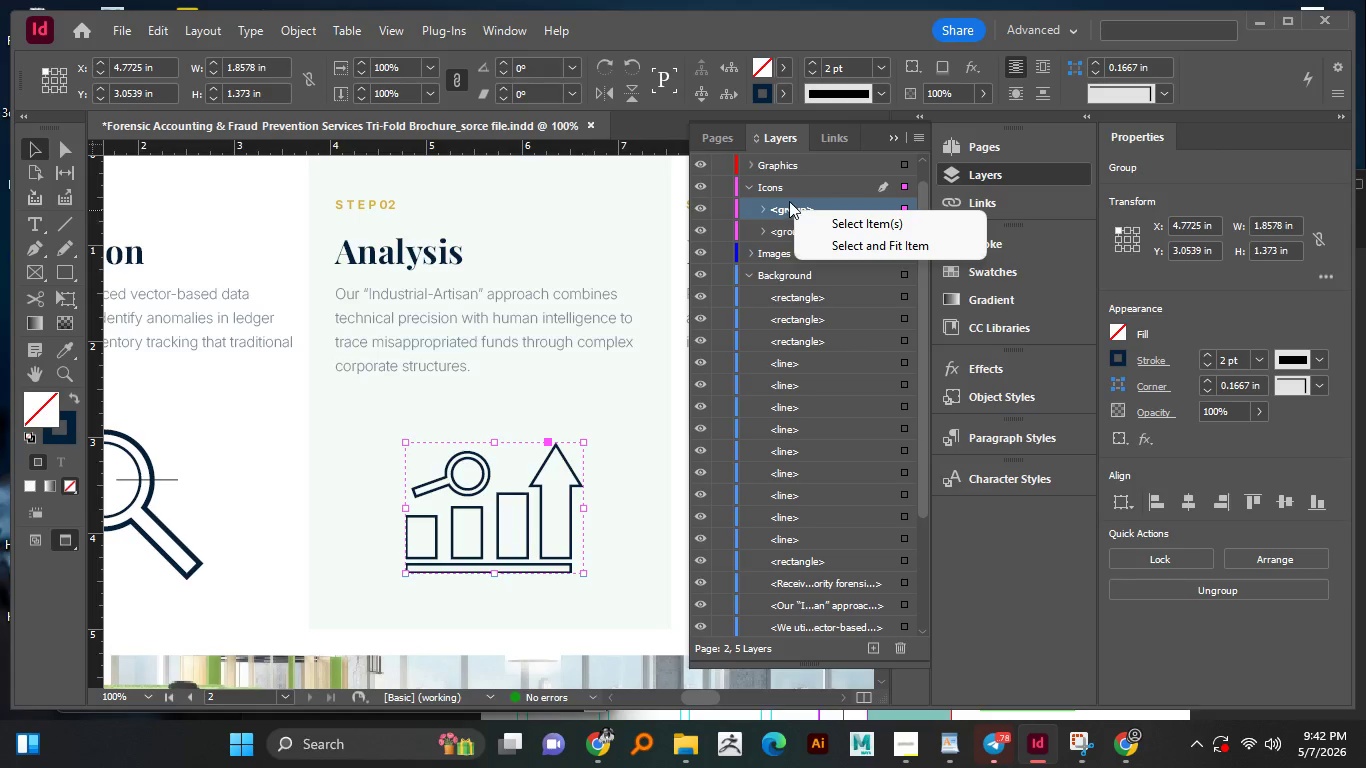 
left_click([789, 201])
 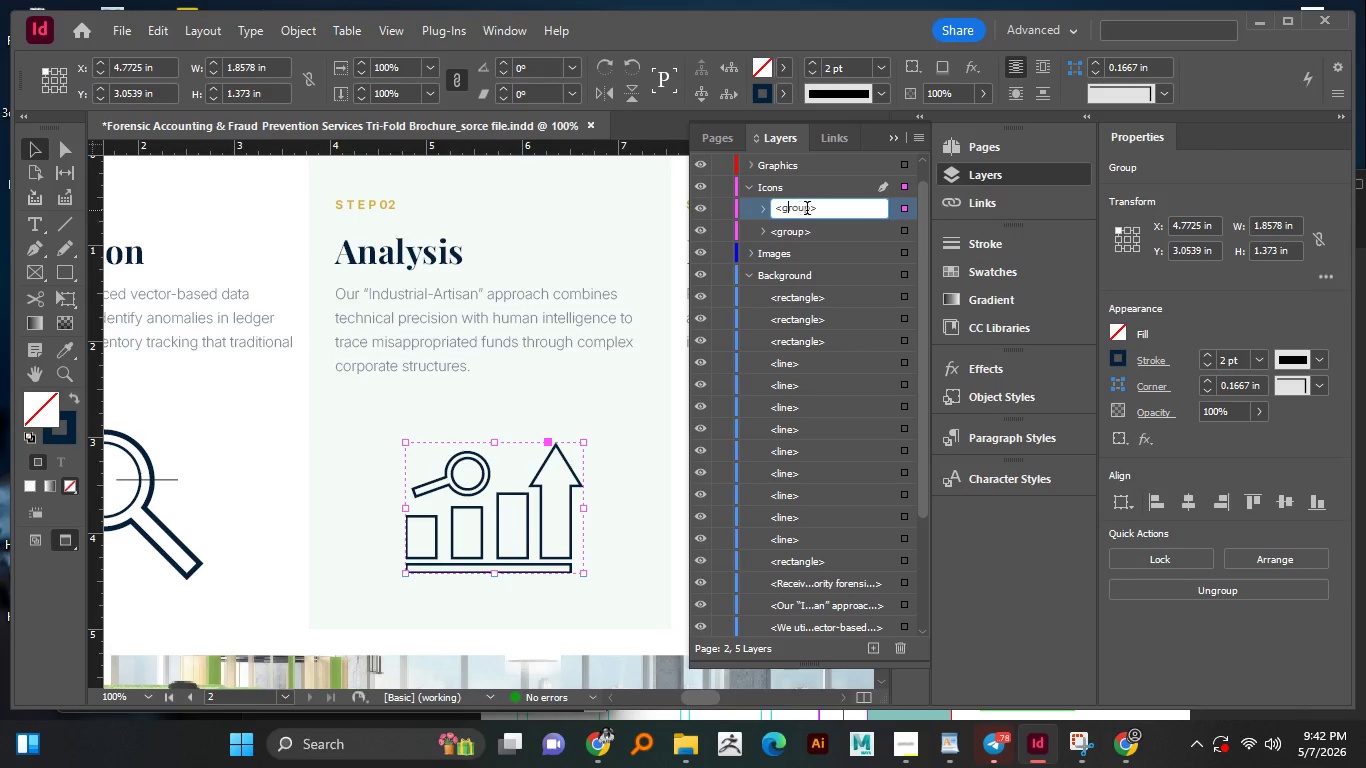 
hold_key(key=ControlLeft, duration=0.77)
 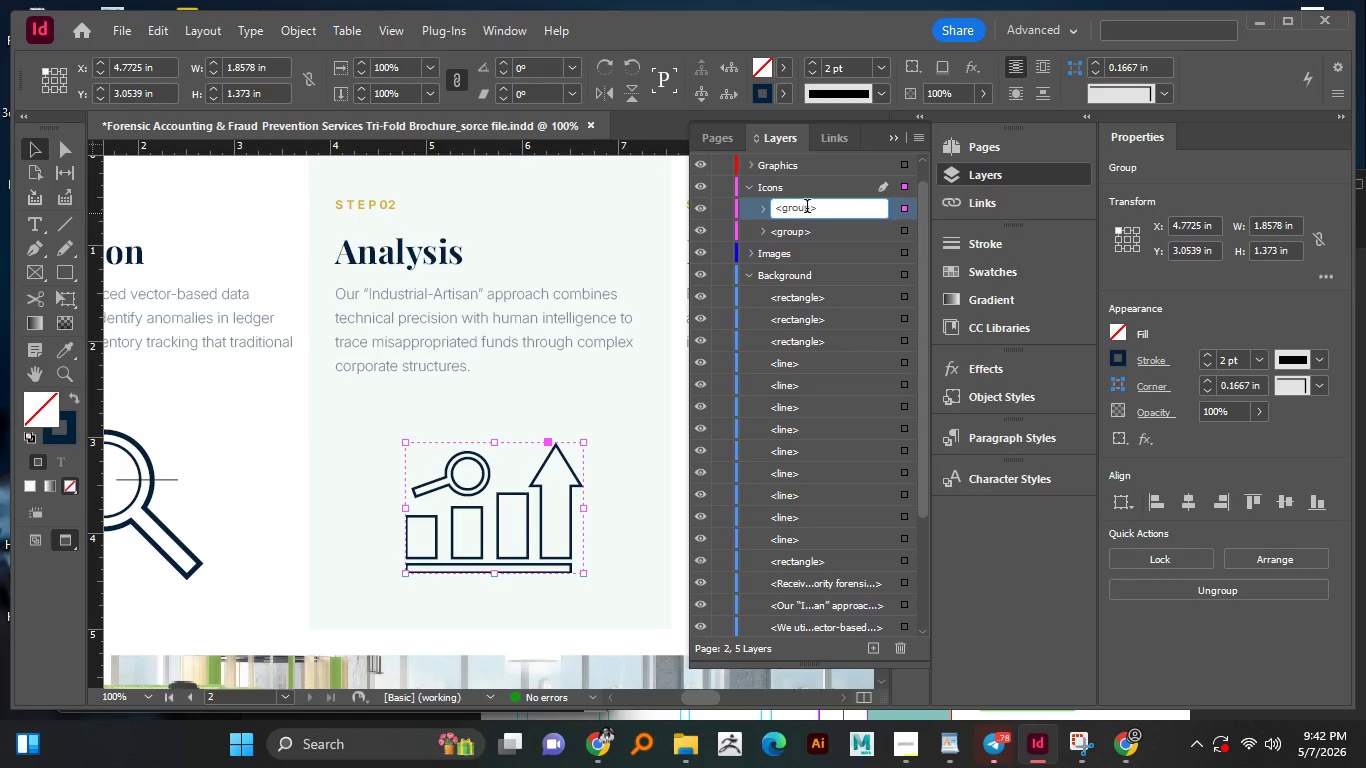 
double_click([806, 208])
 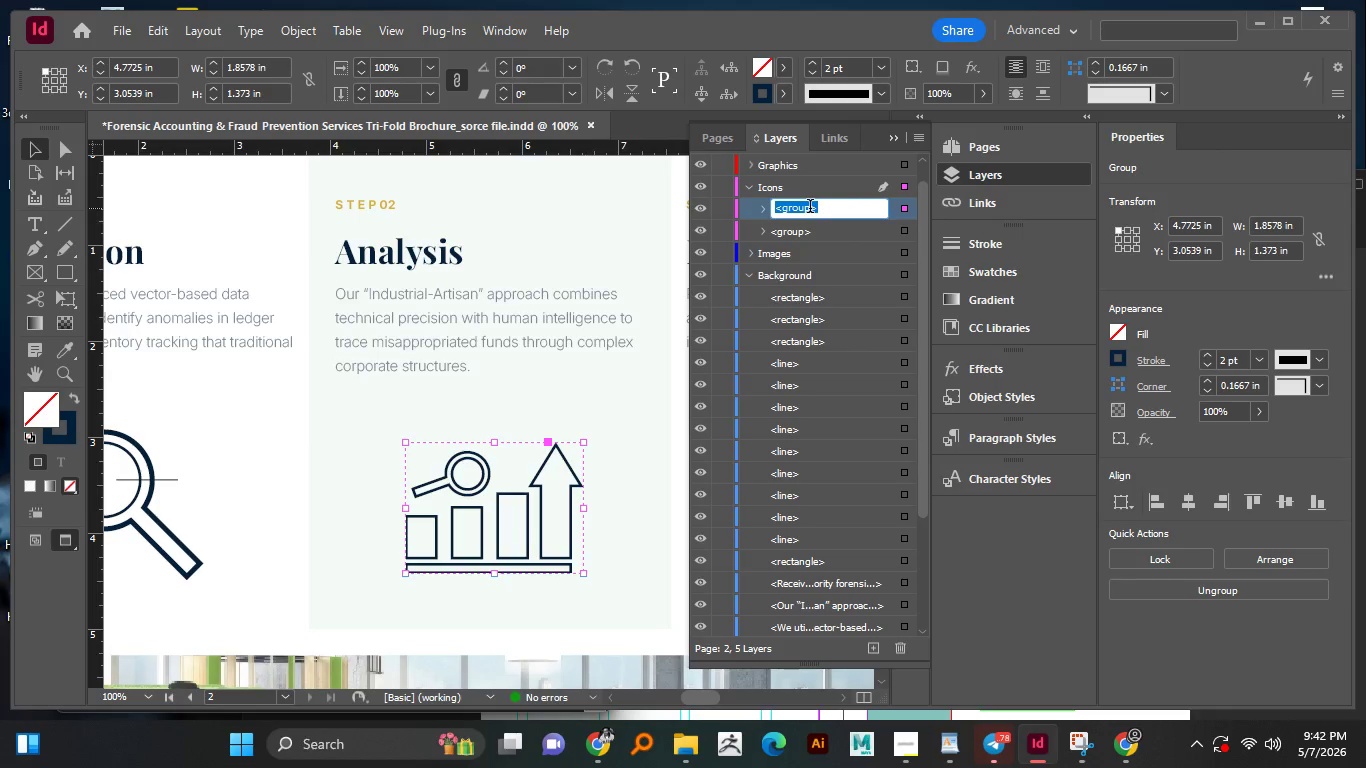 
left_click_drag(start_coordinate=[810, 208], to_coordinate=[783, 210])
 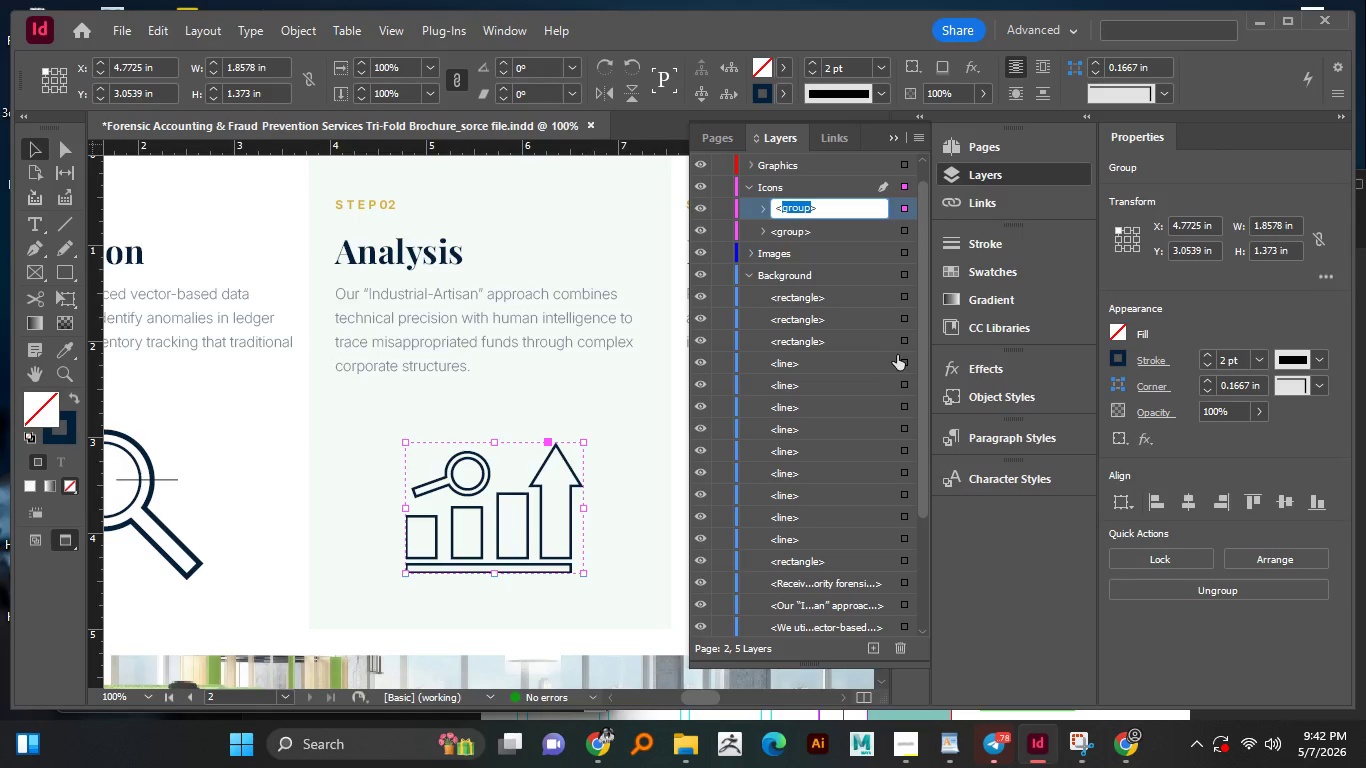 
type(Analysis)
 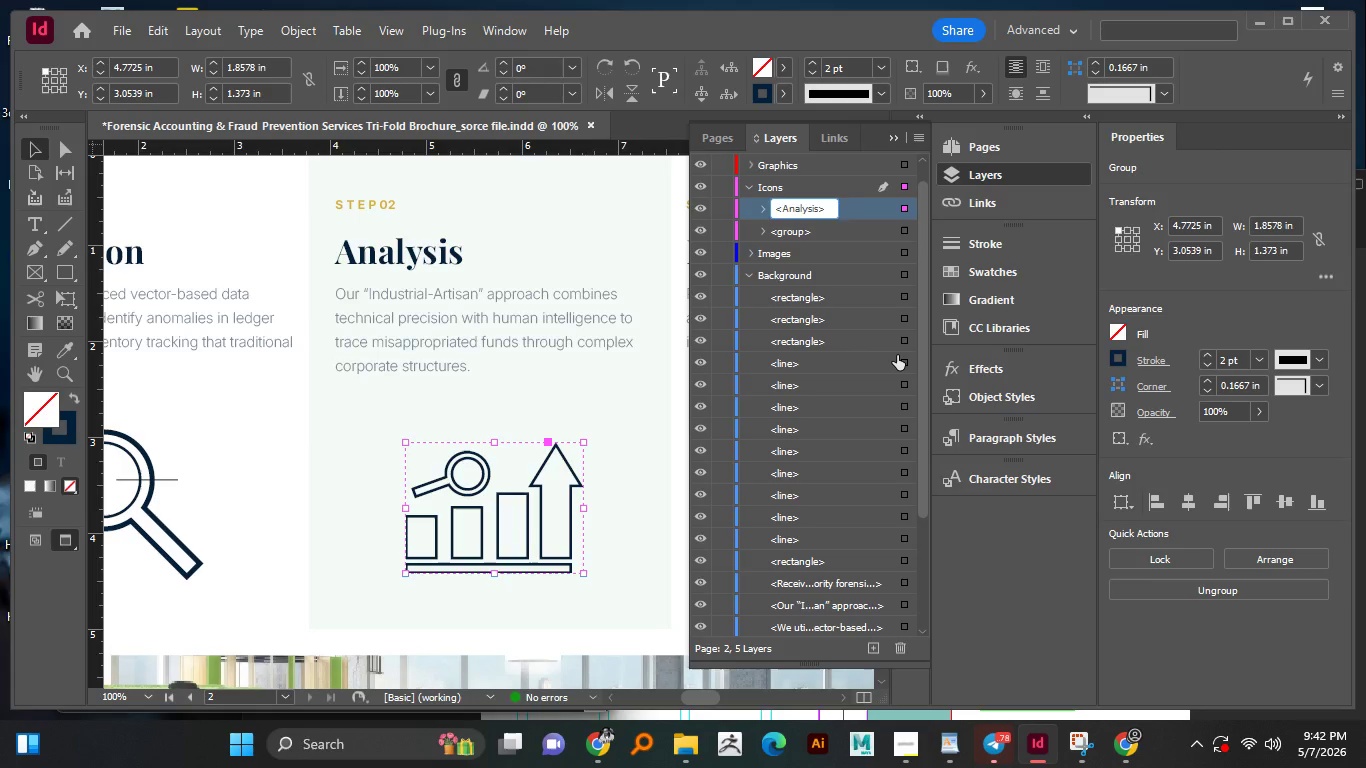 
key(Enter)
 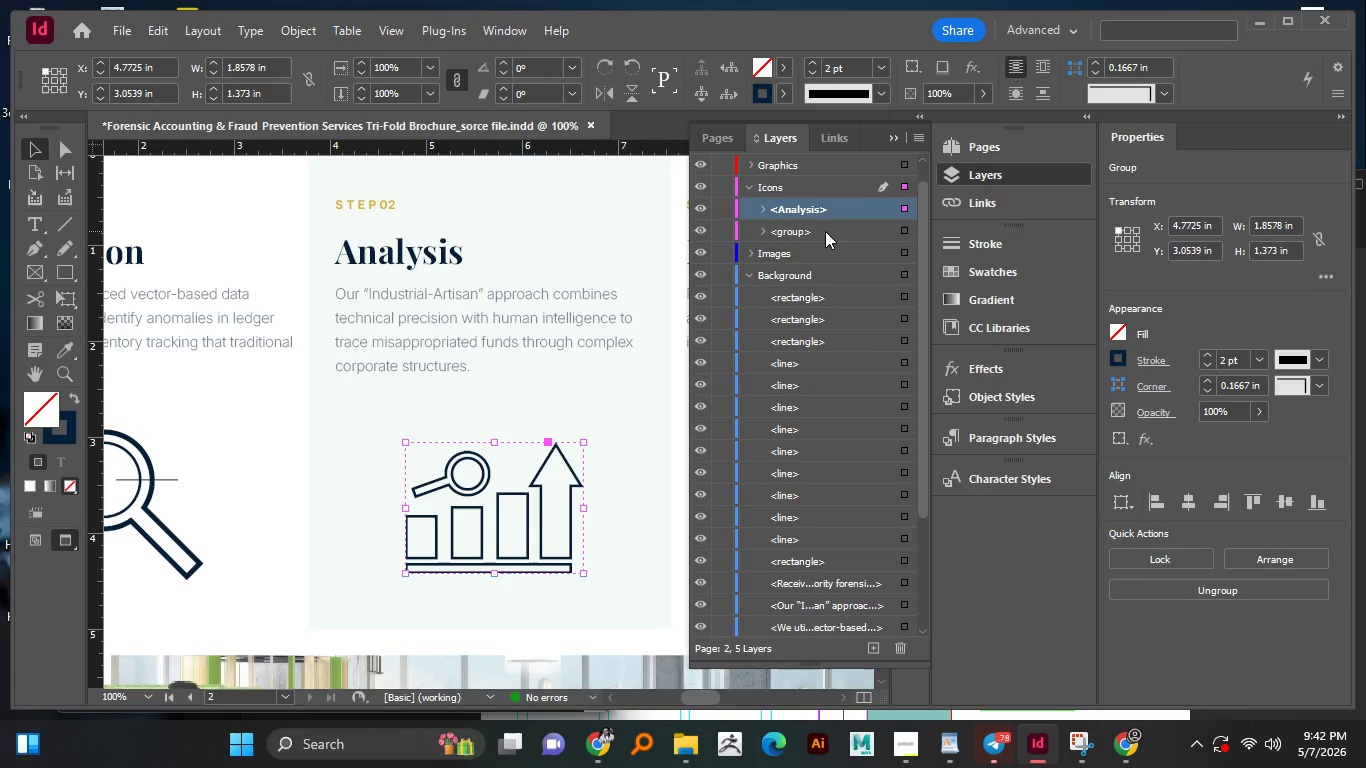 
double_click([789, 233])
 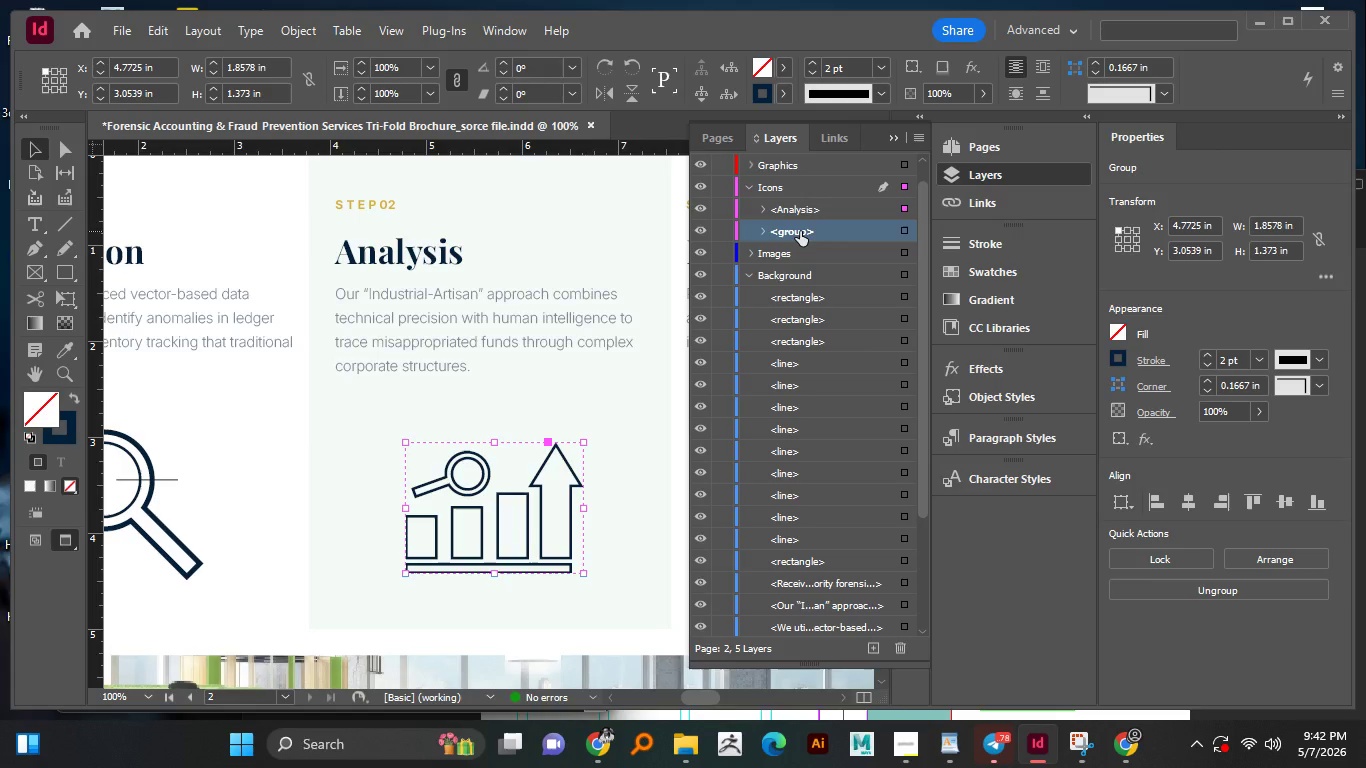 
double_click([800, 231])
 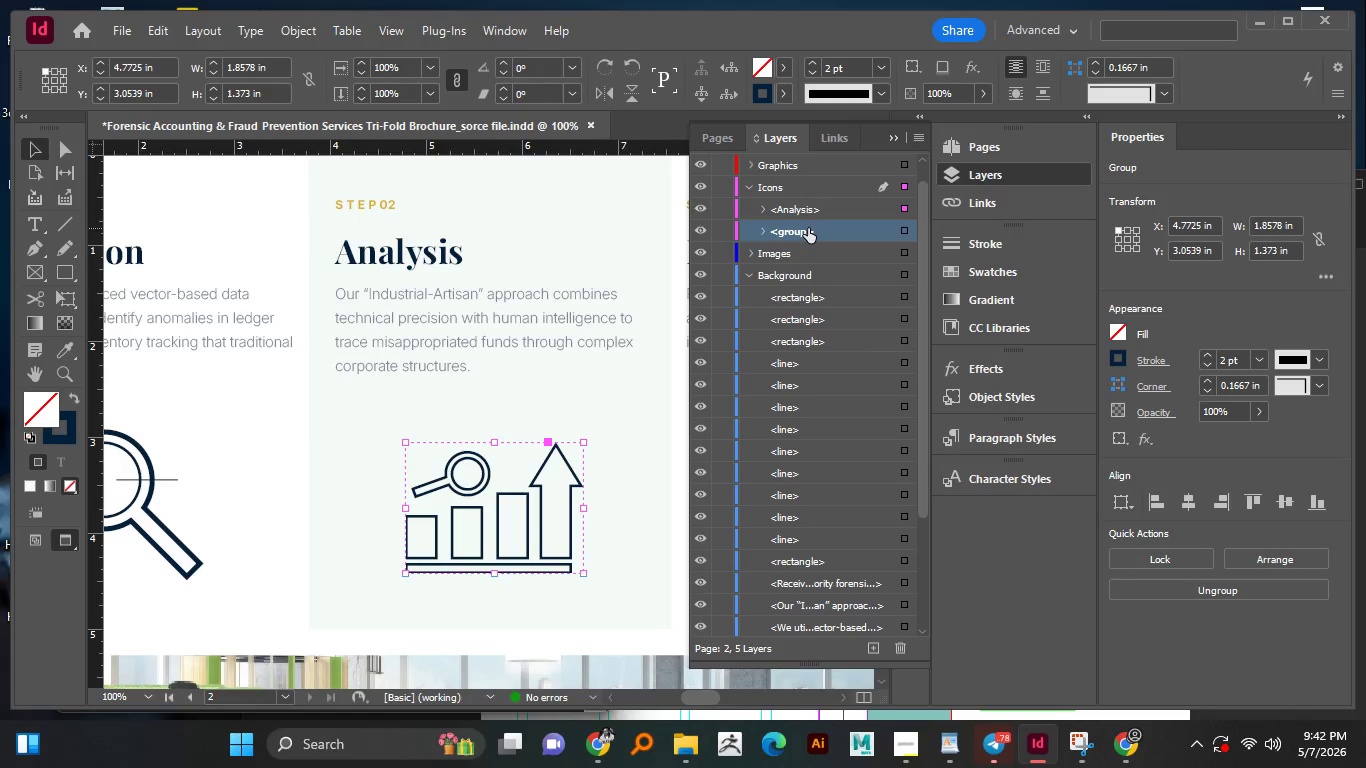 
double_click([809, 228])
 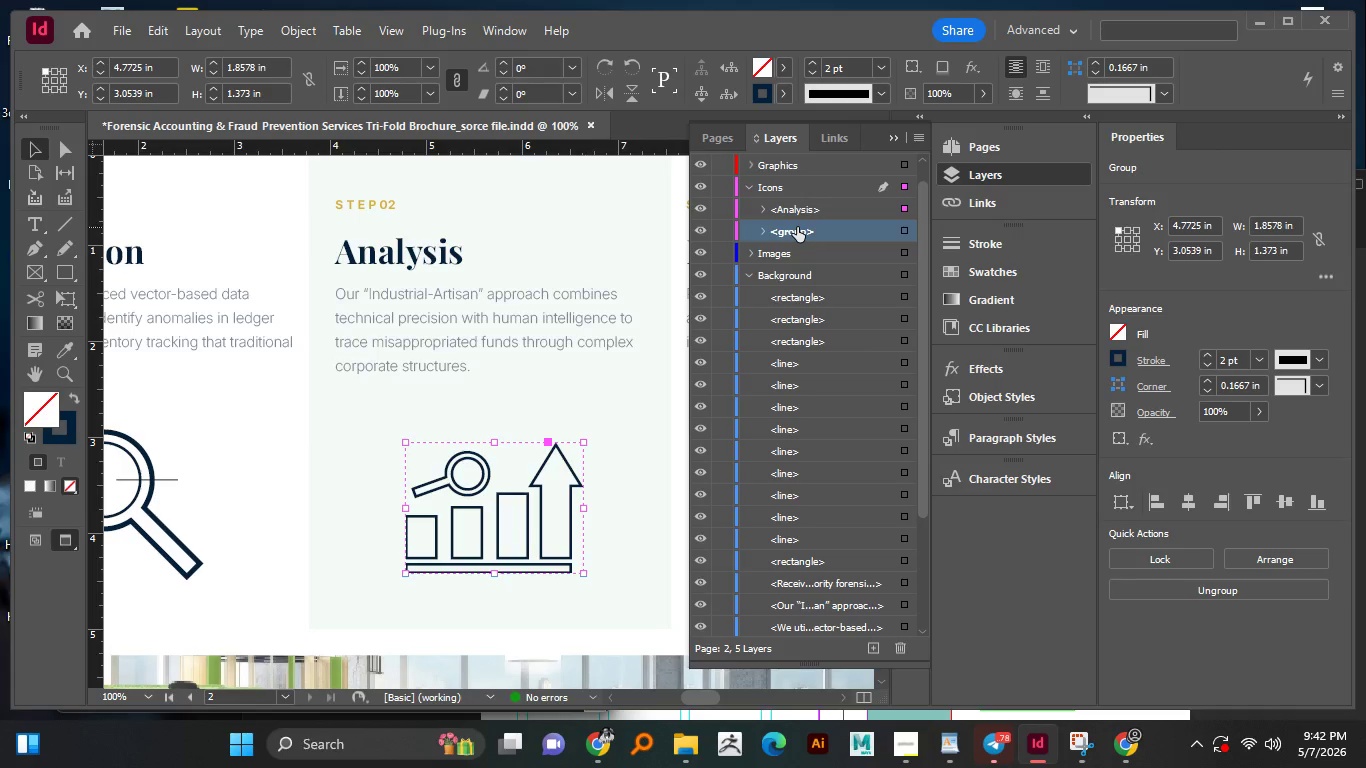 
double_click([797, 227])
 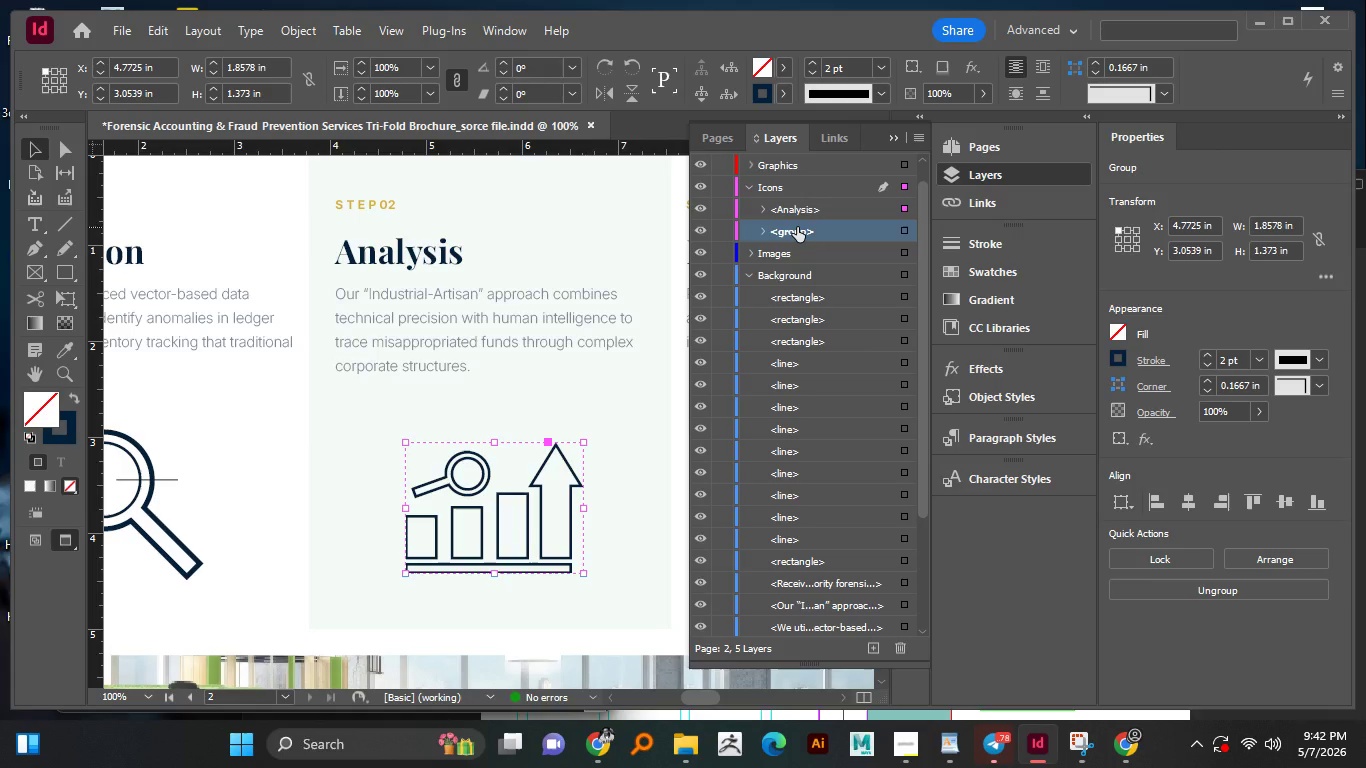 
triple_click([797, 227])
 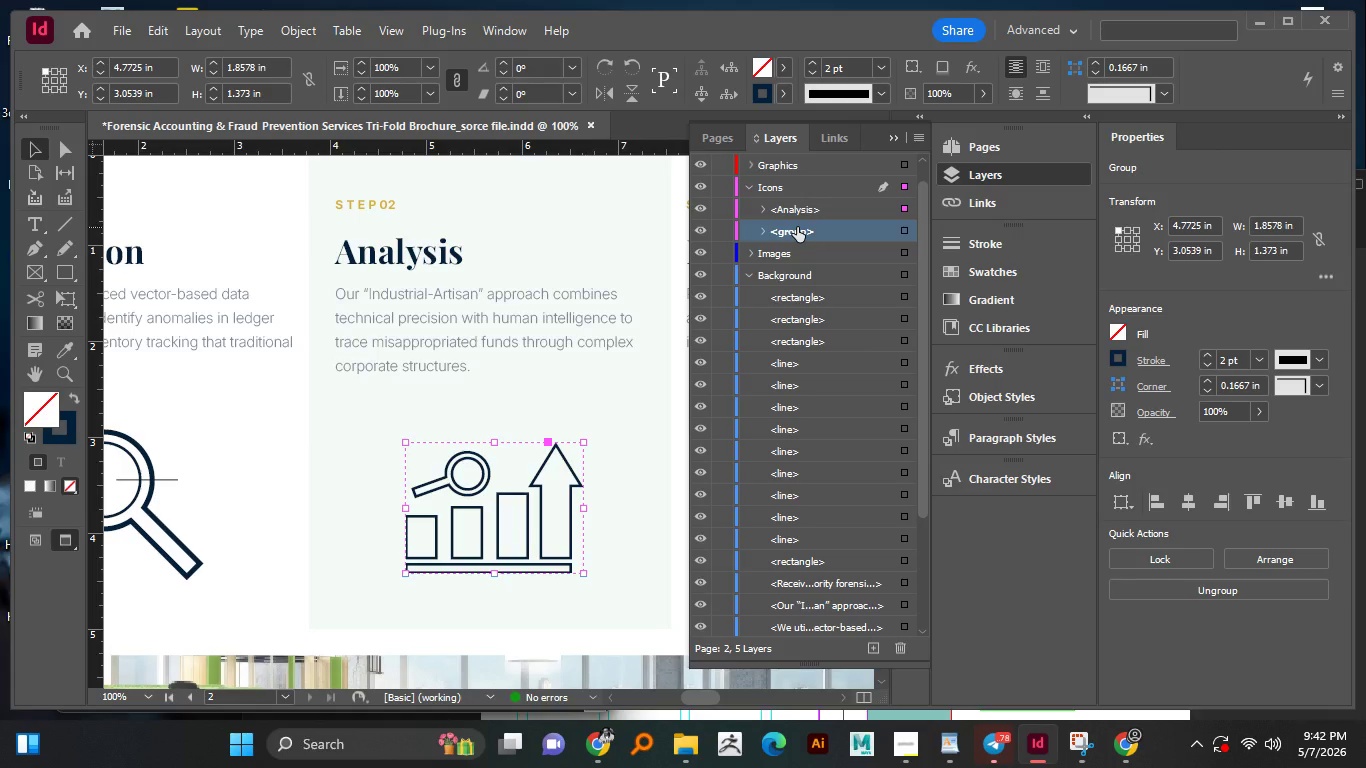 
triple_click([797, 227])
 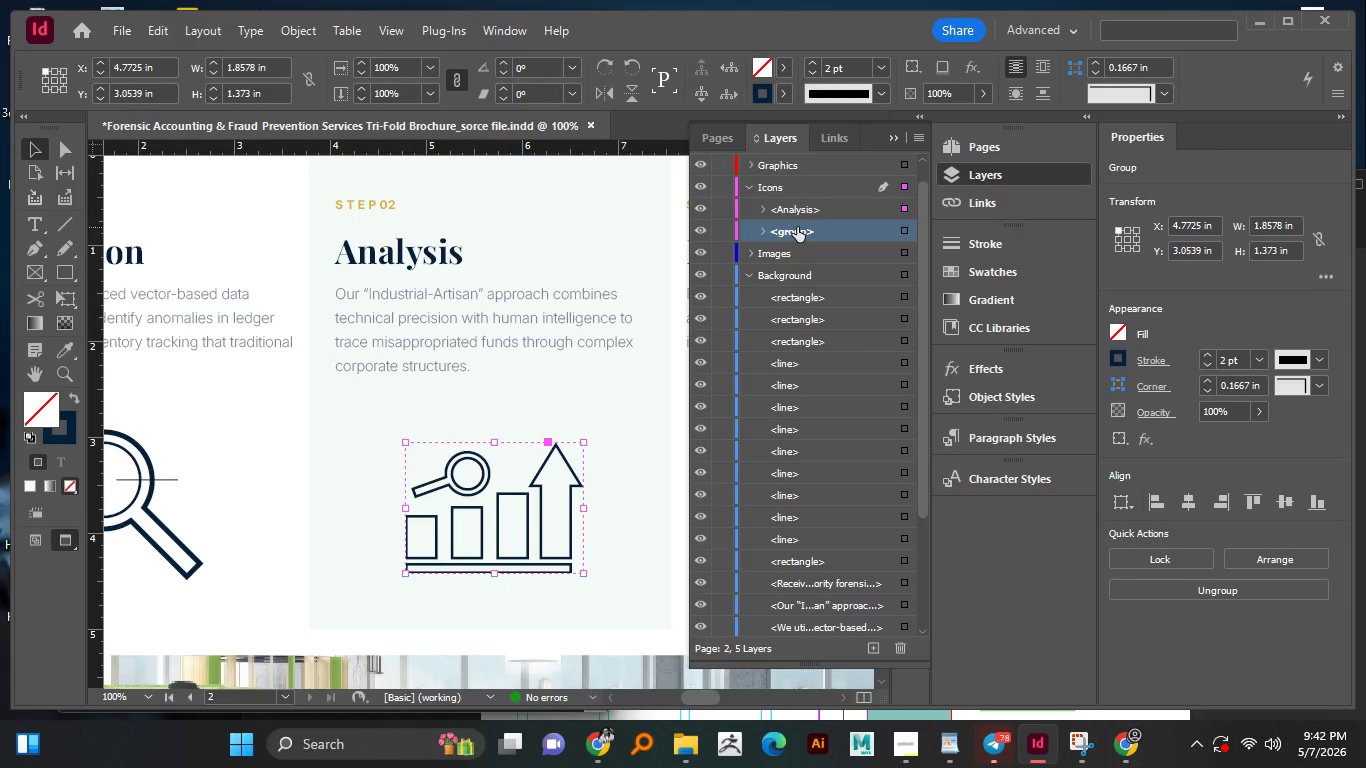 
triple_click([797, 227])
 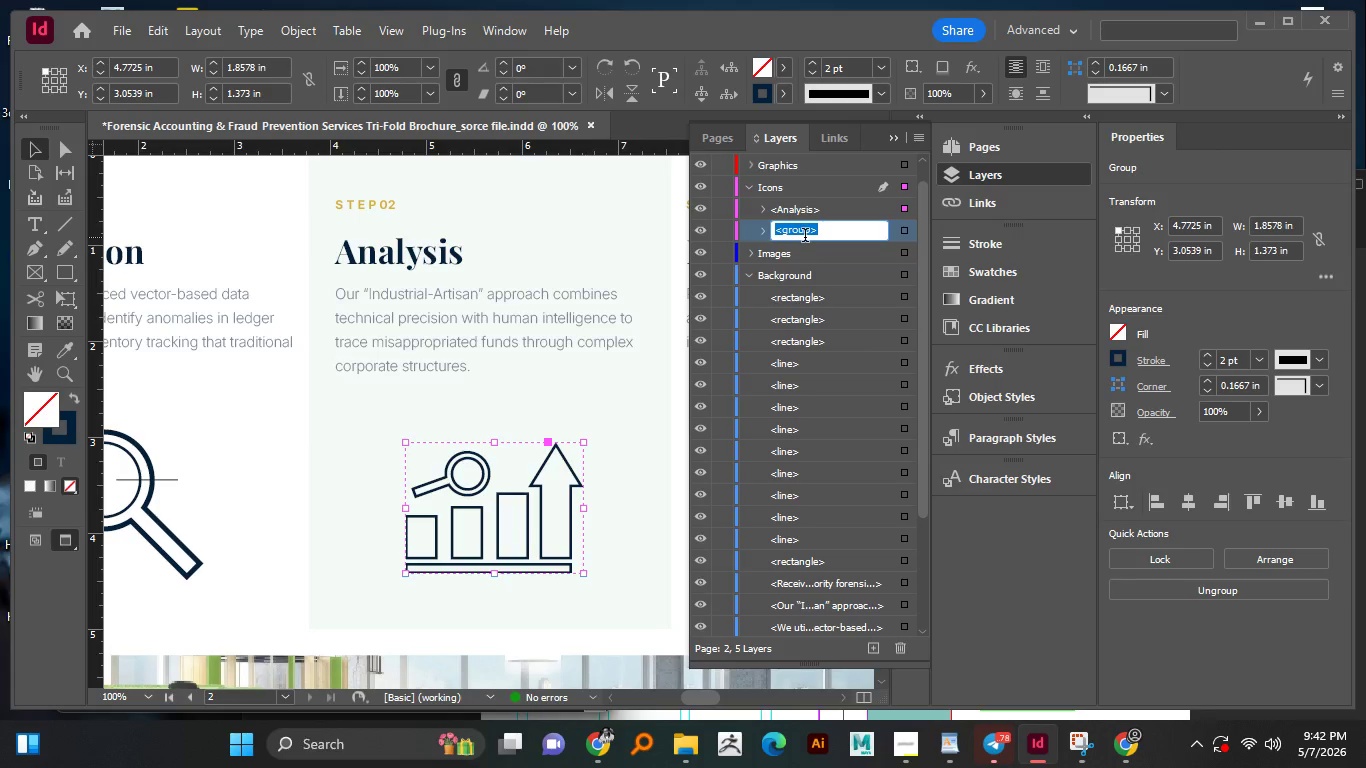 
left_click([805, 230])
 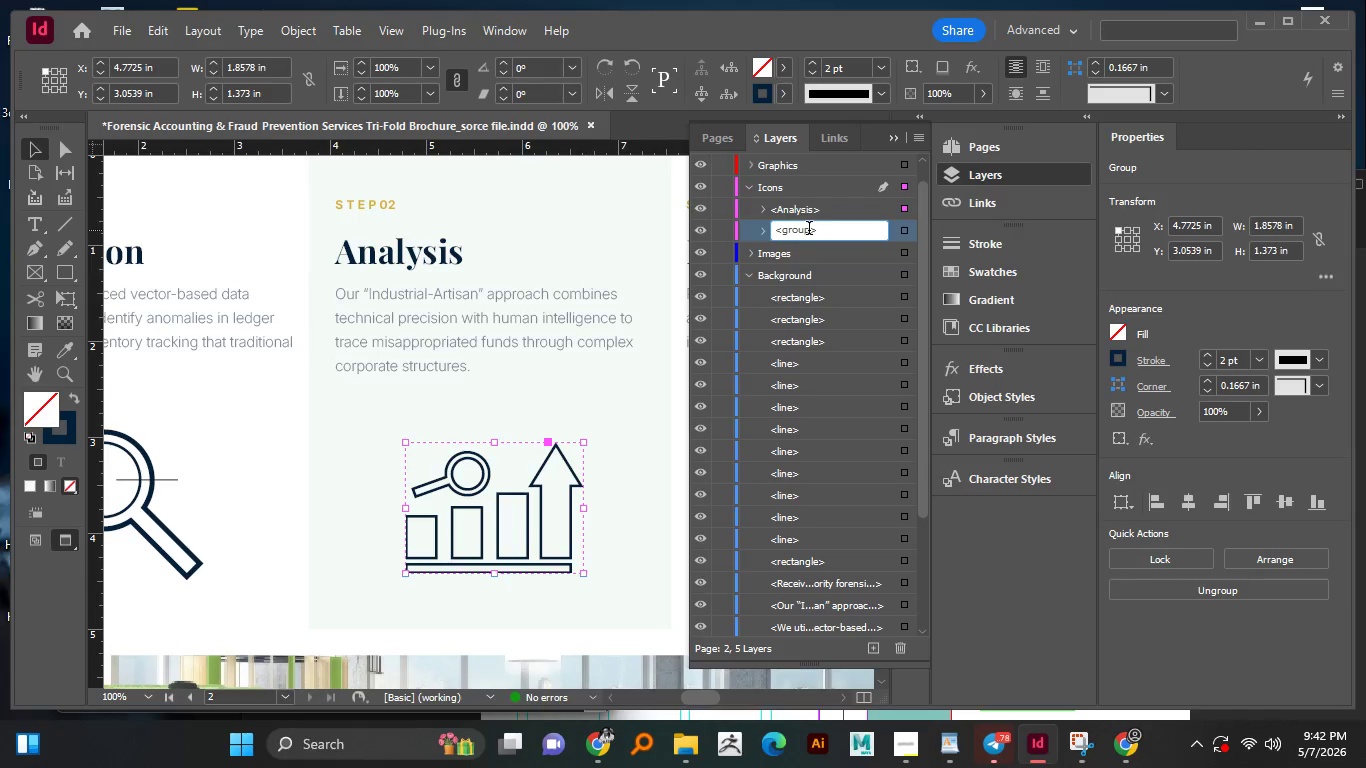 
left_click_drag(start_coordinate=[809, 230], to_coordinate=[782, 233])
 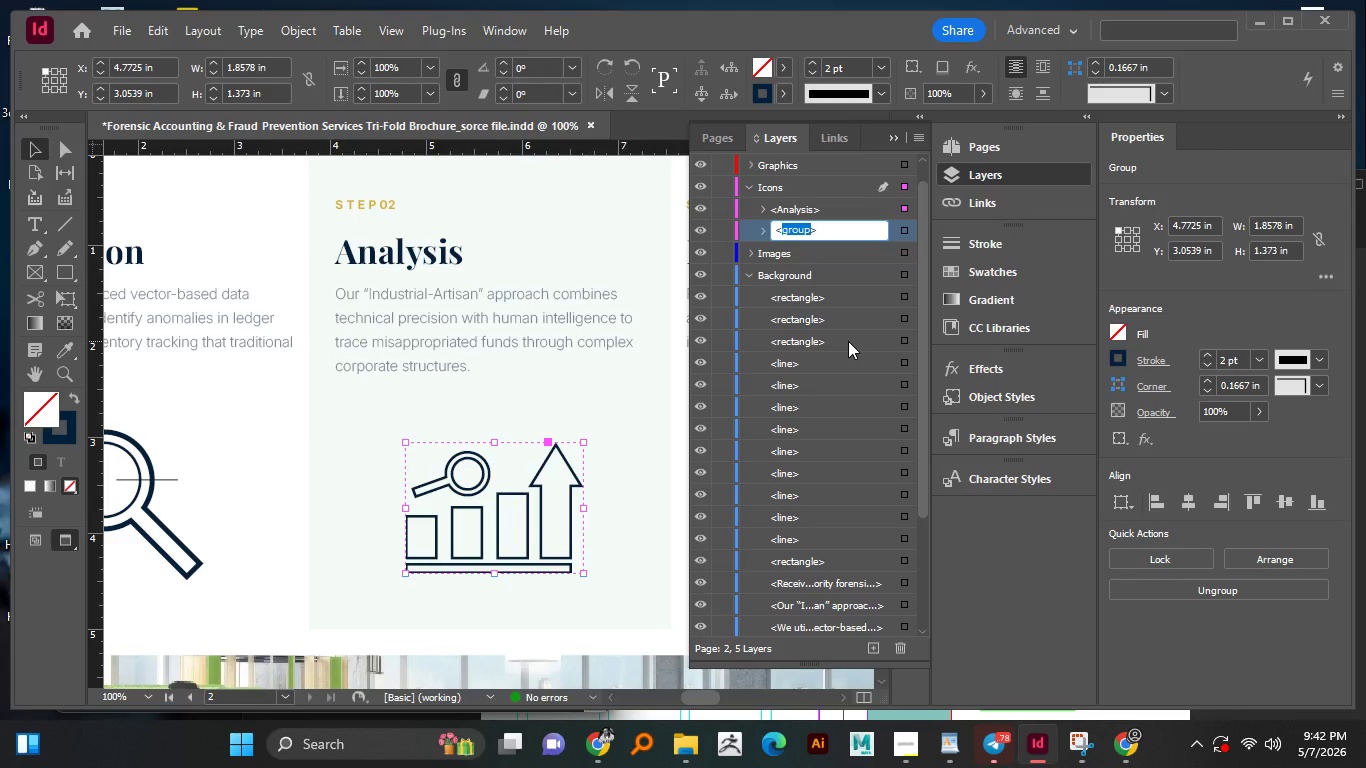 
type(Detetion)
 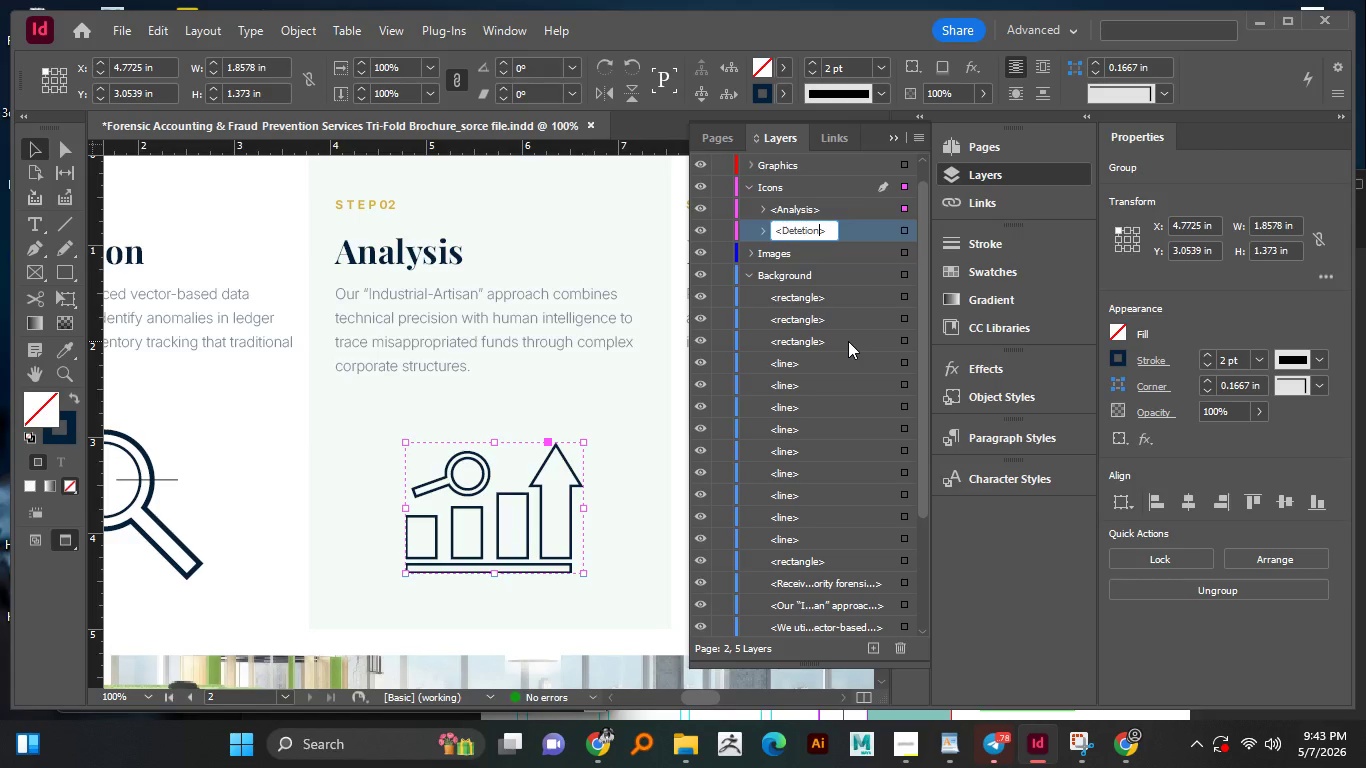 
key(Enter)
 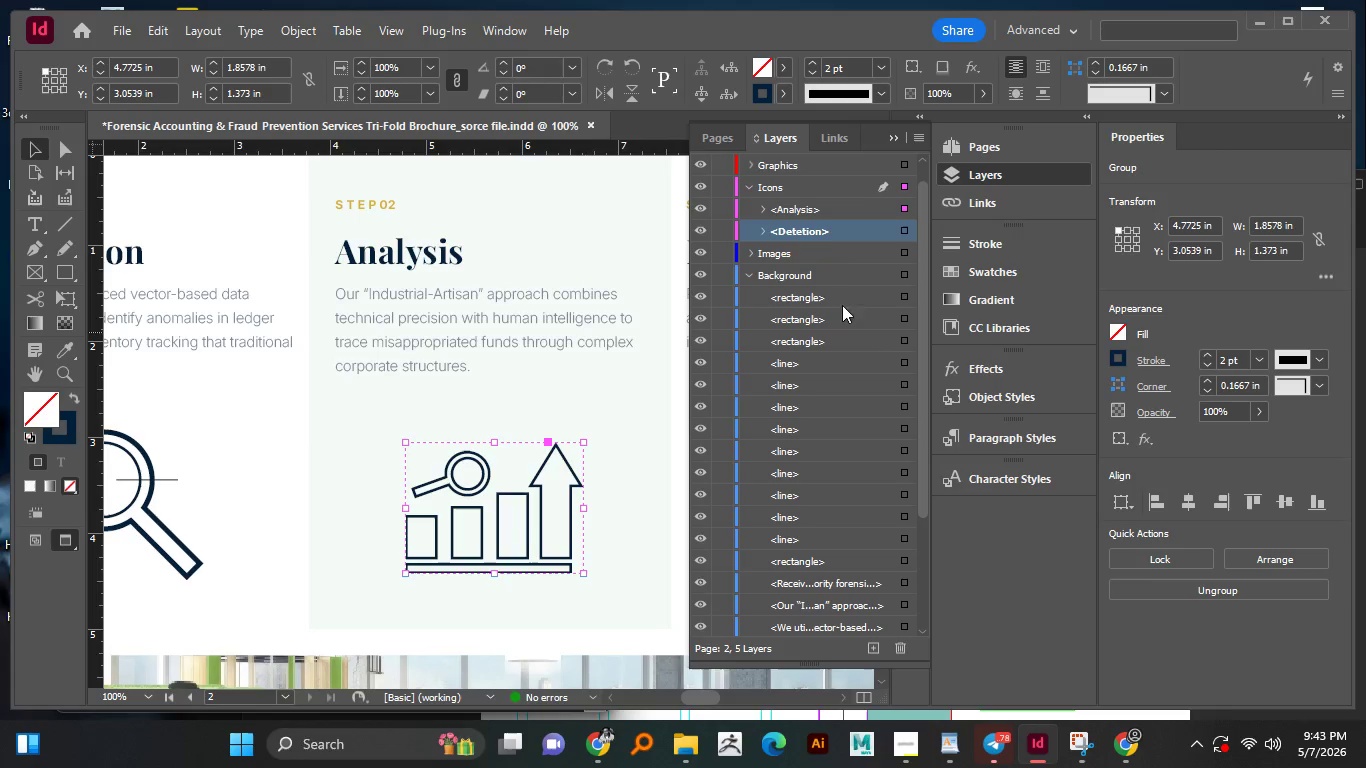 
double_click([803, 233])
 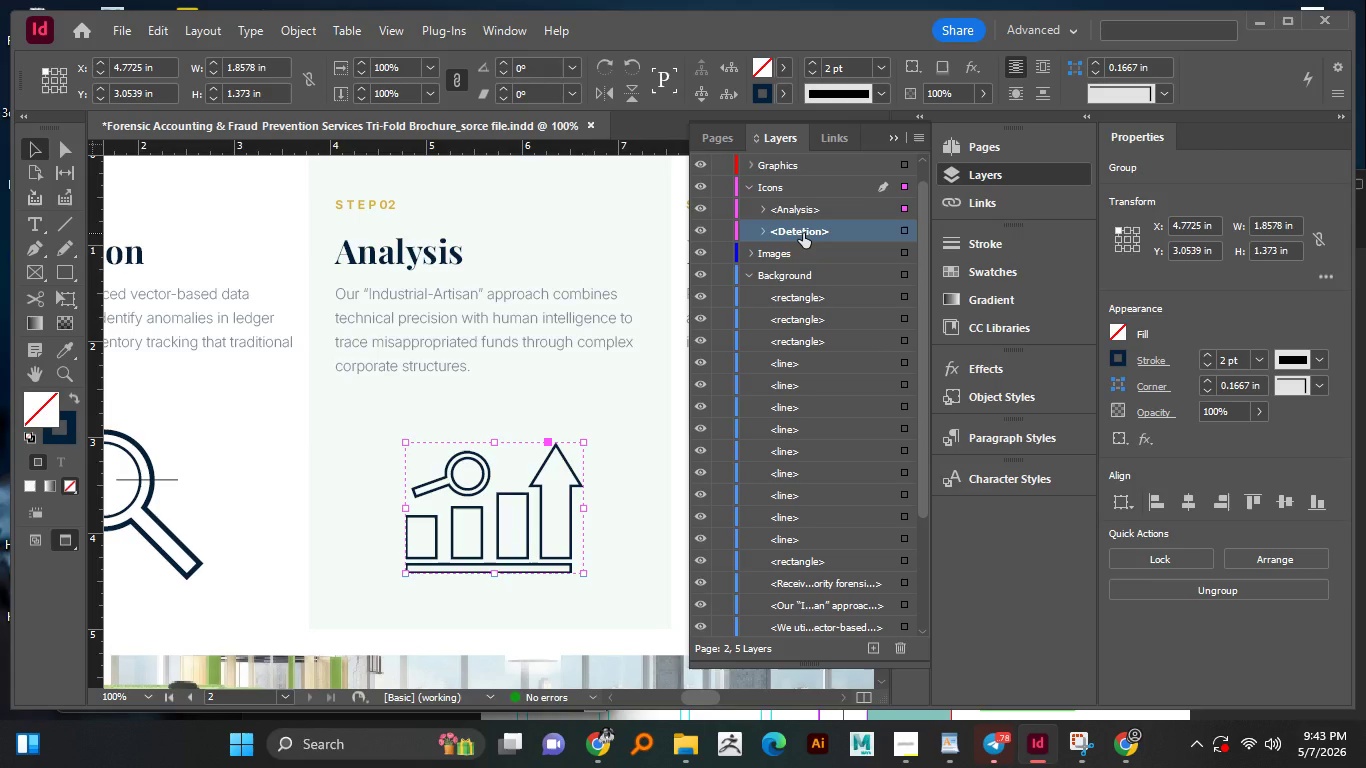 
triple_click([803, 233])
 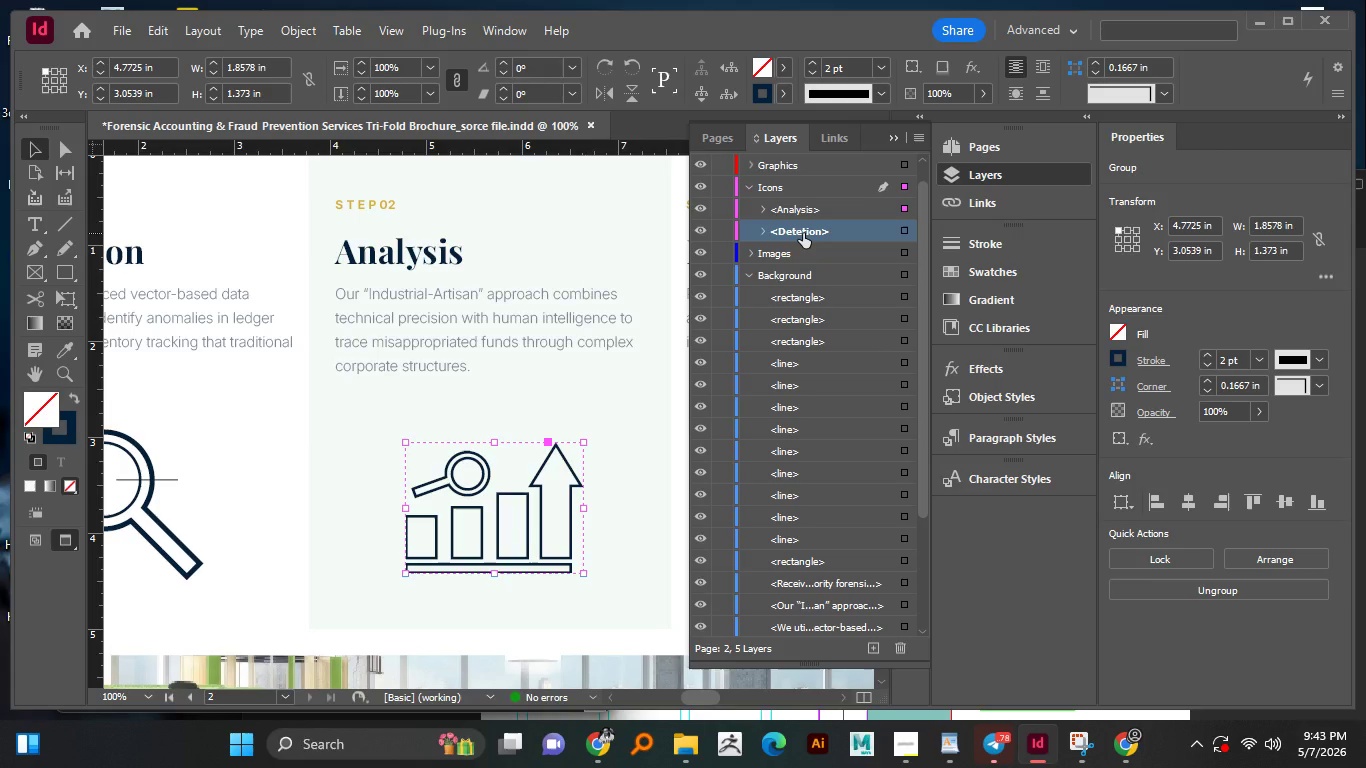 
triple_click([803, 233])
 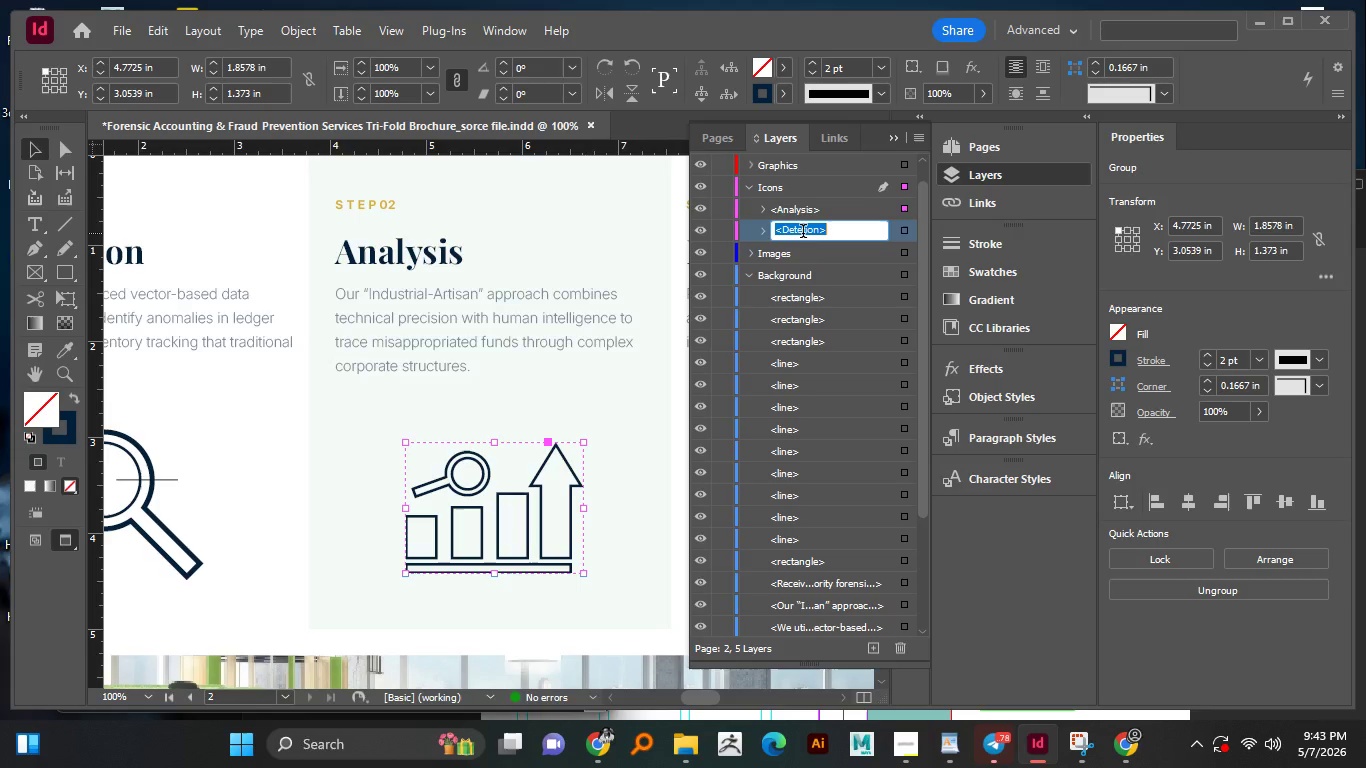 
triple_click([803, 233])
 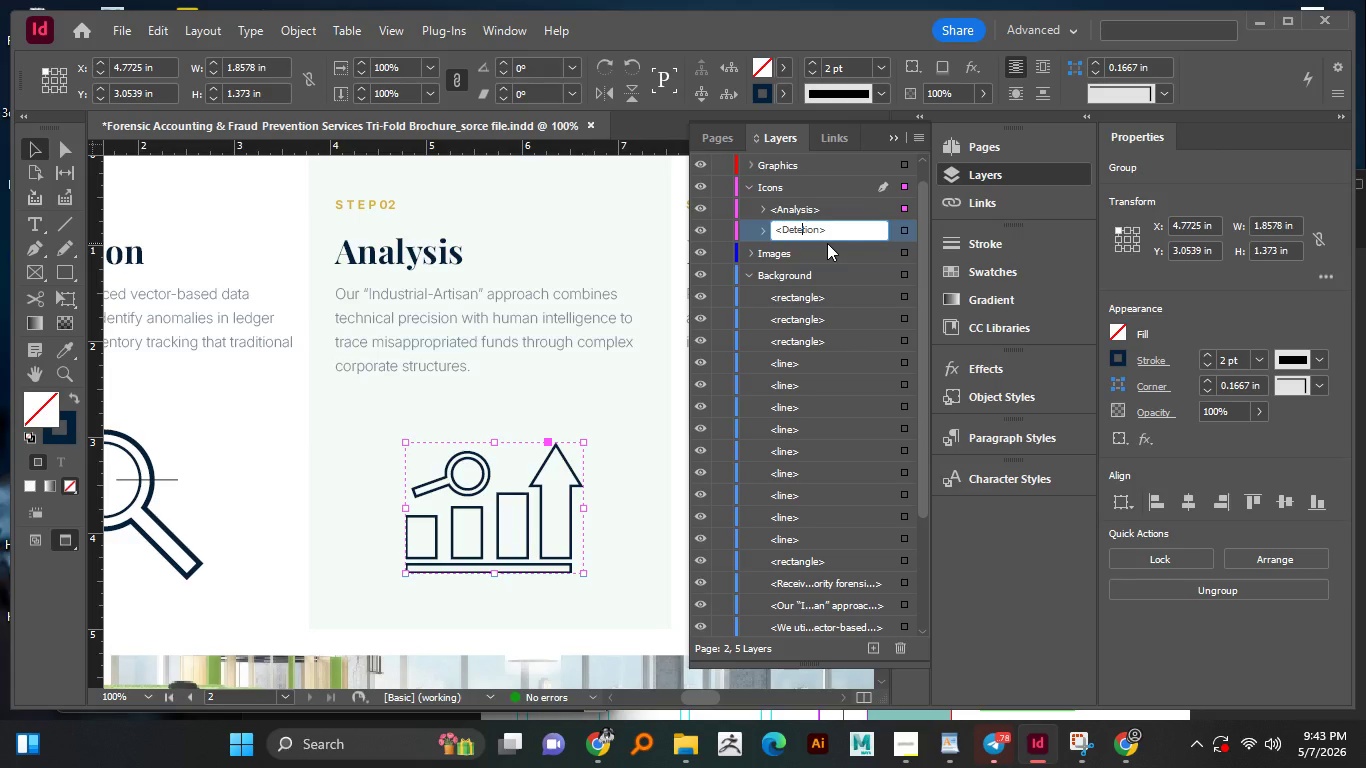 
key(C)
 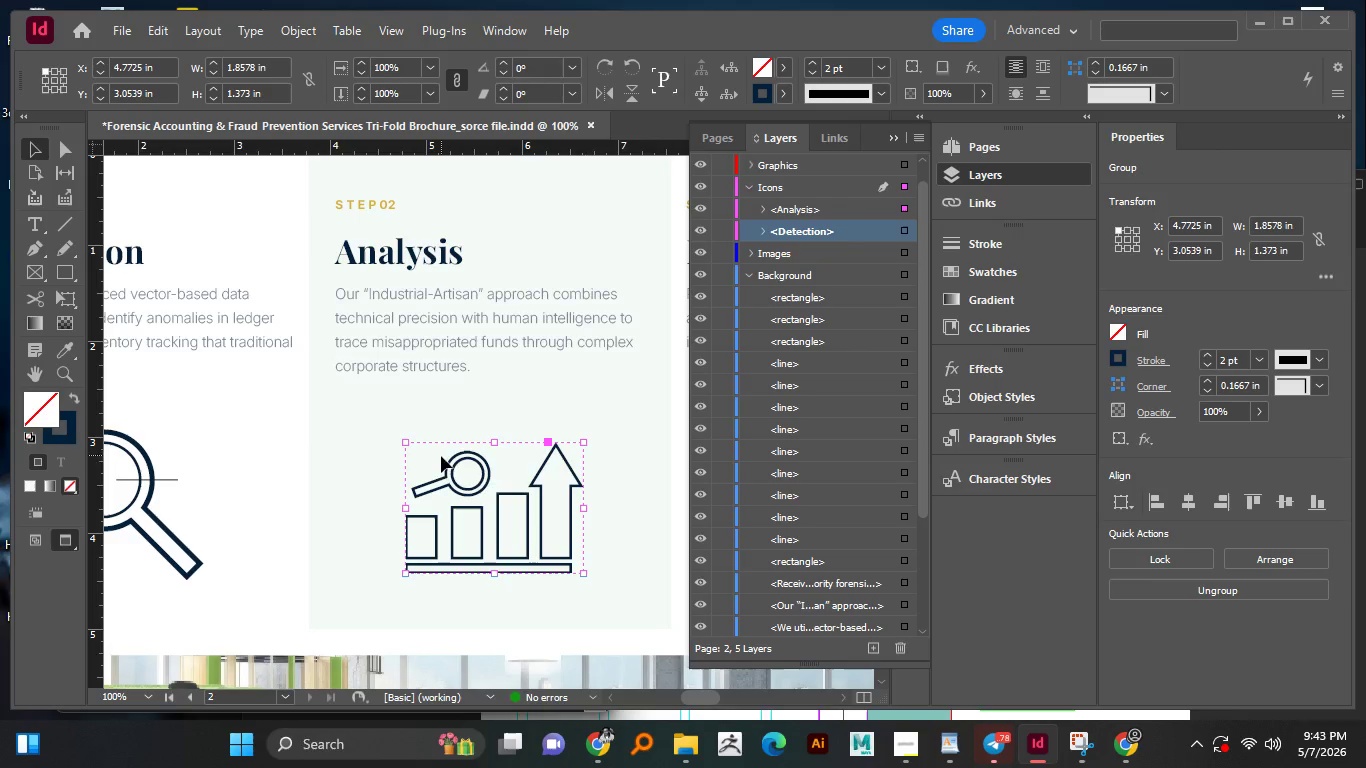 
hold_key(key=Space, duration=1.38)
 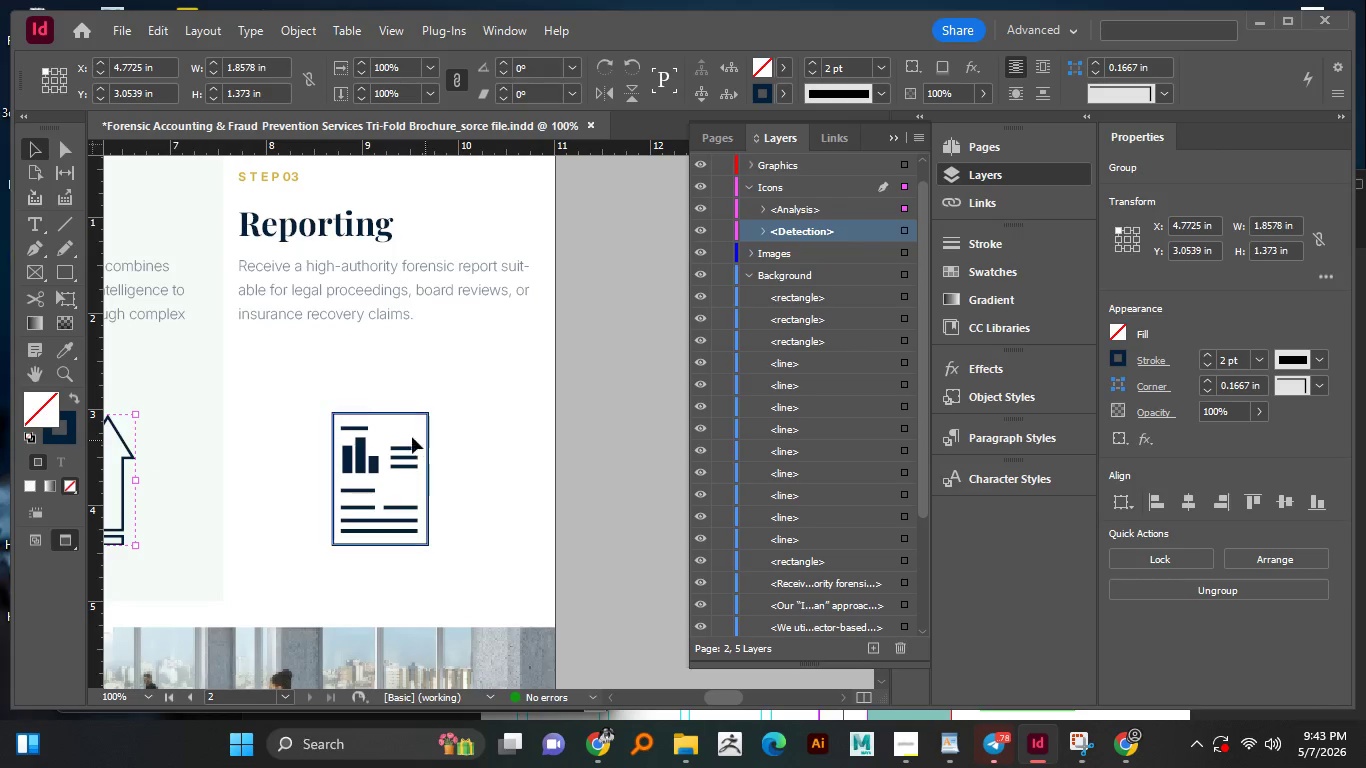 
left_click_drag(start_coordinate=[566, 429], to_coordinate=[197, 408])
 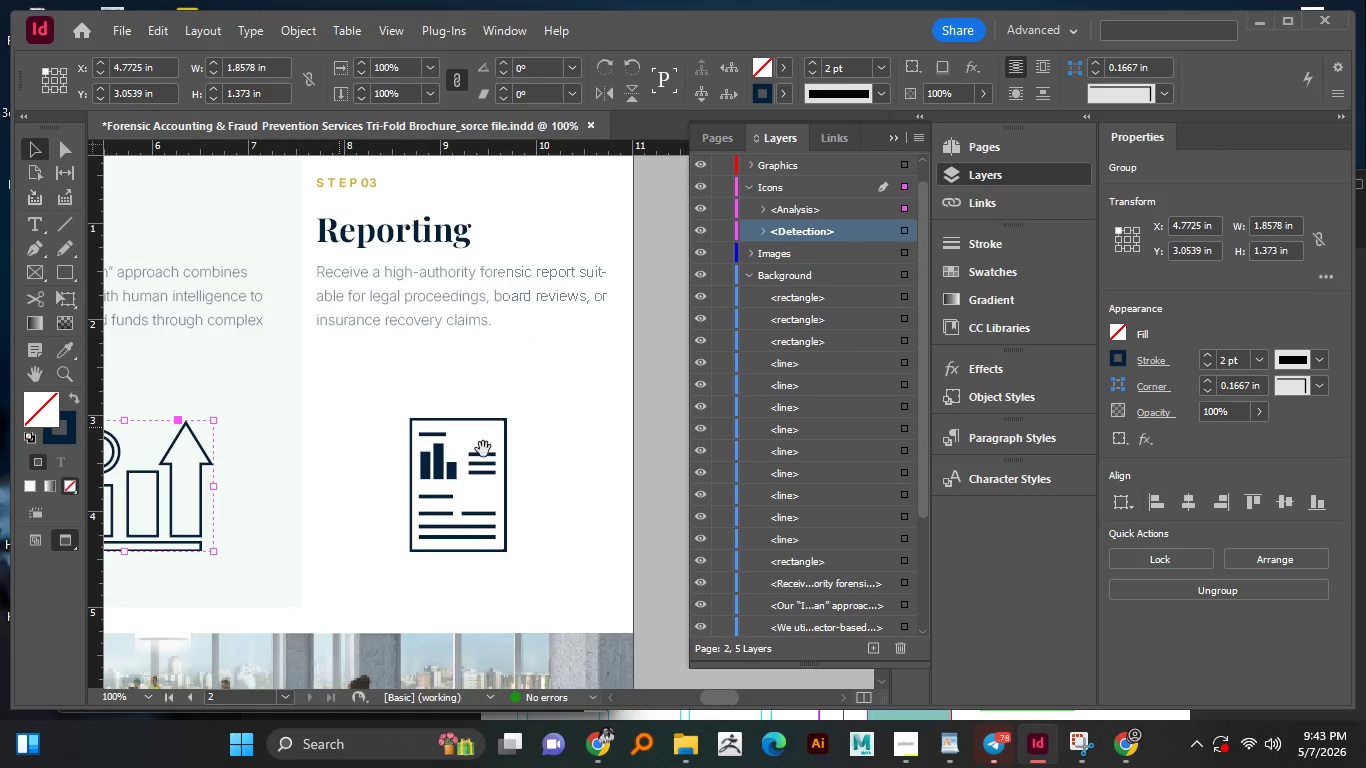 
left_click_drag(start_coordinate=[534, 453], to_coordinate=[456, 448])
 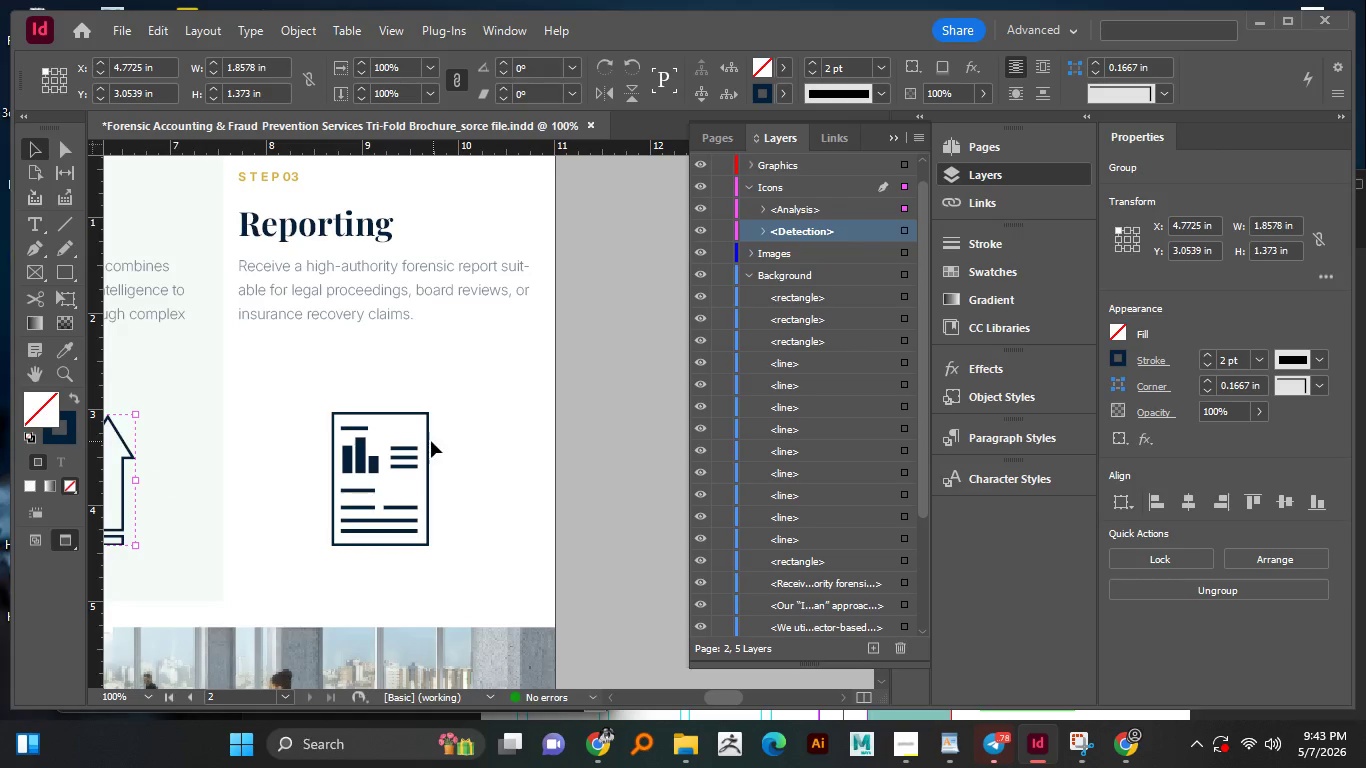 
key(V)
 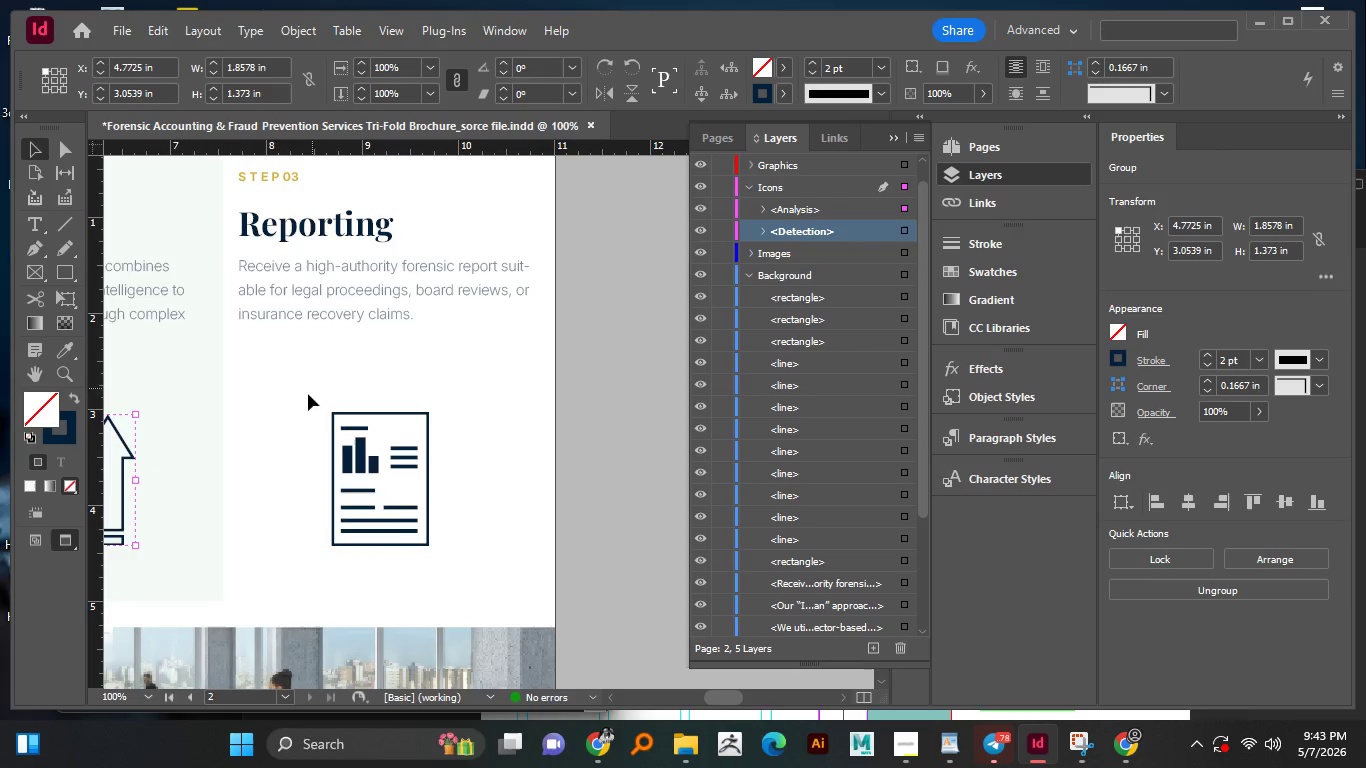 
left_click_drag(start_coordinate=[308, 399], to_coordinate=[450, 554])
 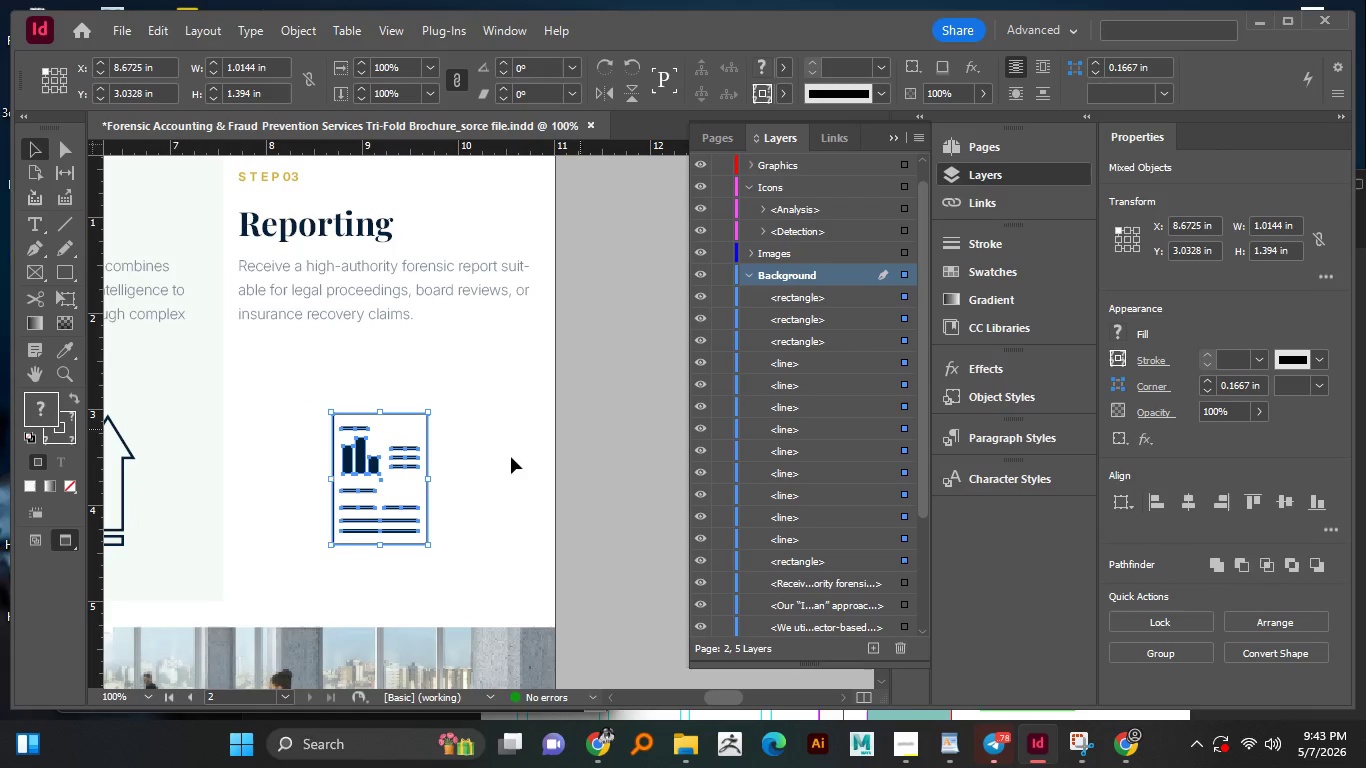 
right_click([414, 477])
 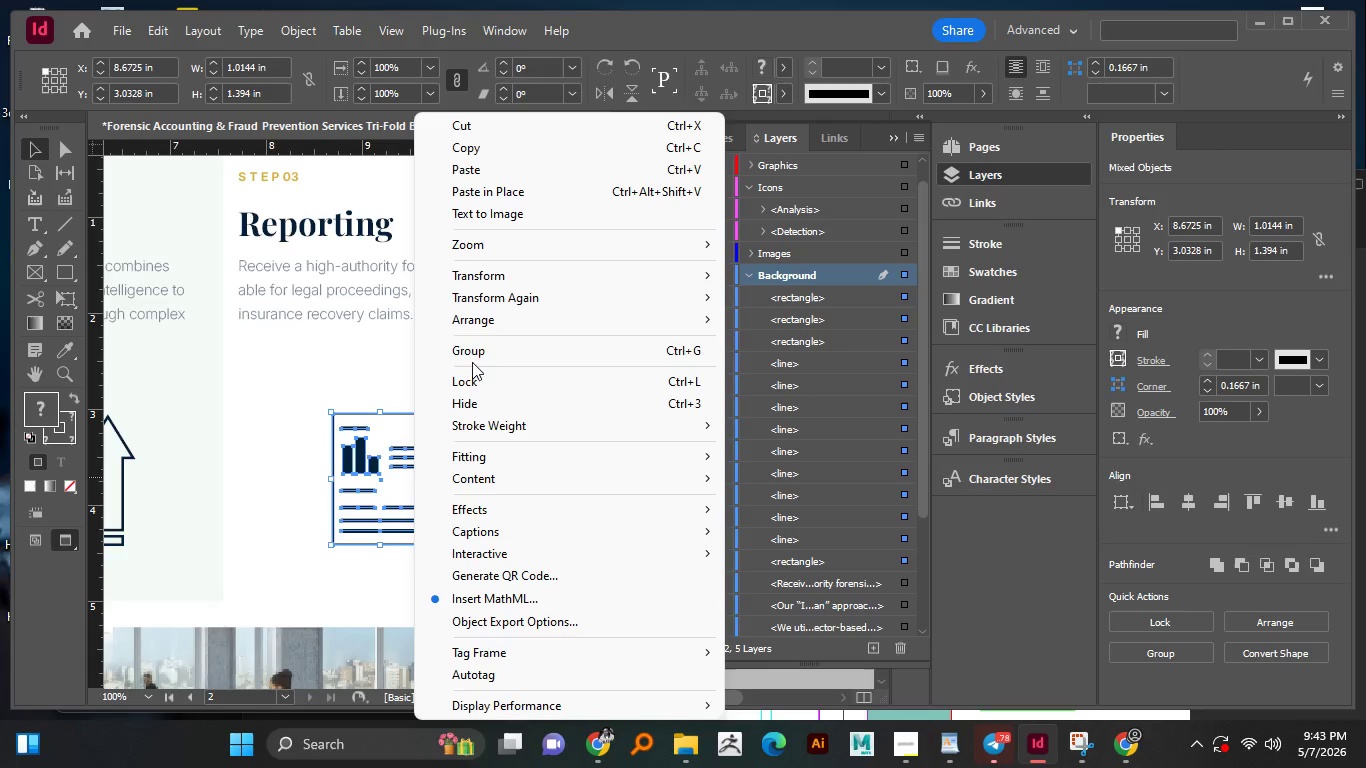 
left_click([474, 357])
 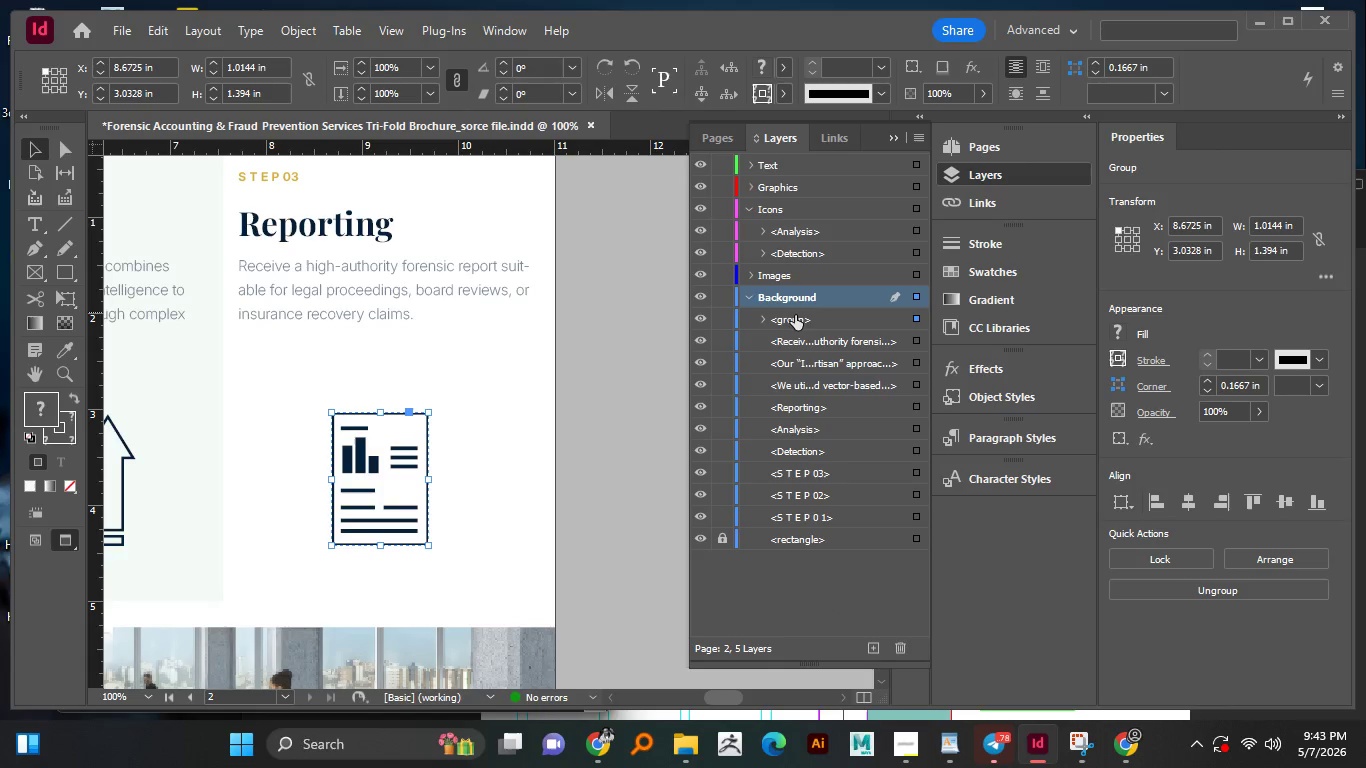 
left_click_drag(start_coordinate=[792, 324], to_coordinate=[800, 264])
 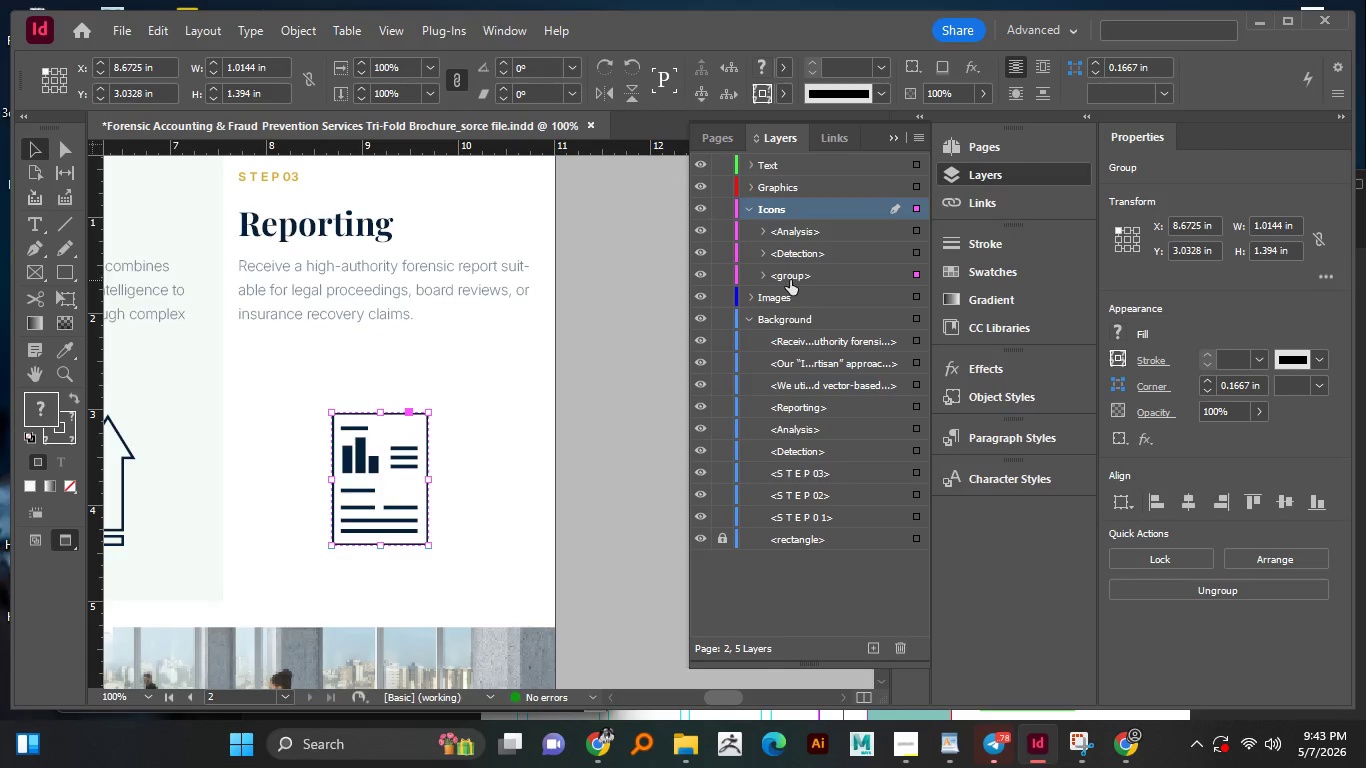 
double_click([790, 280])
 